 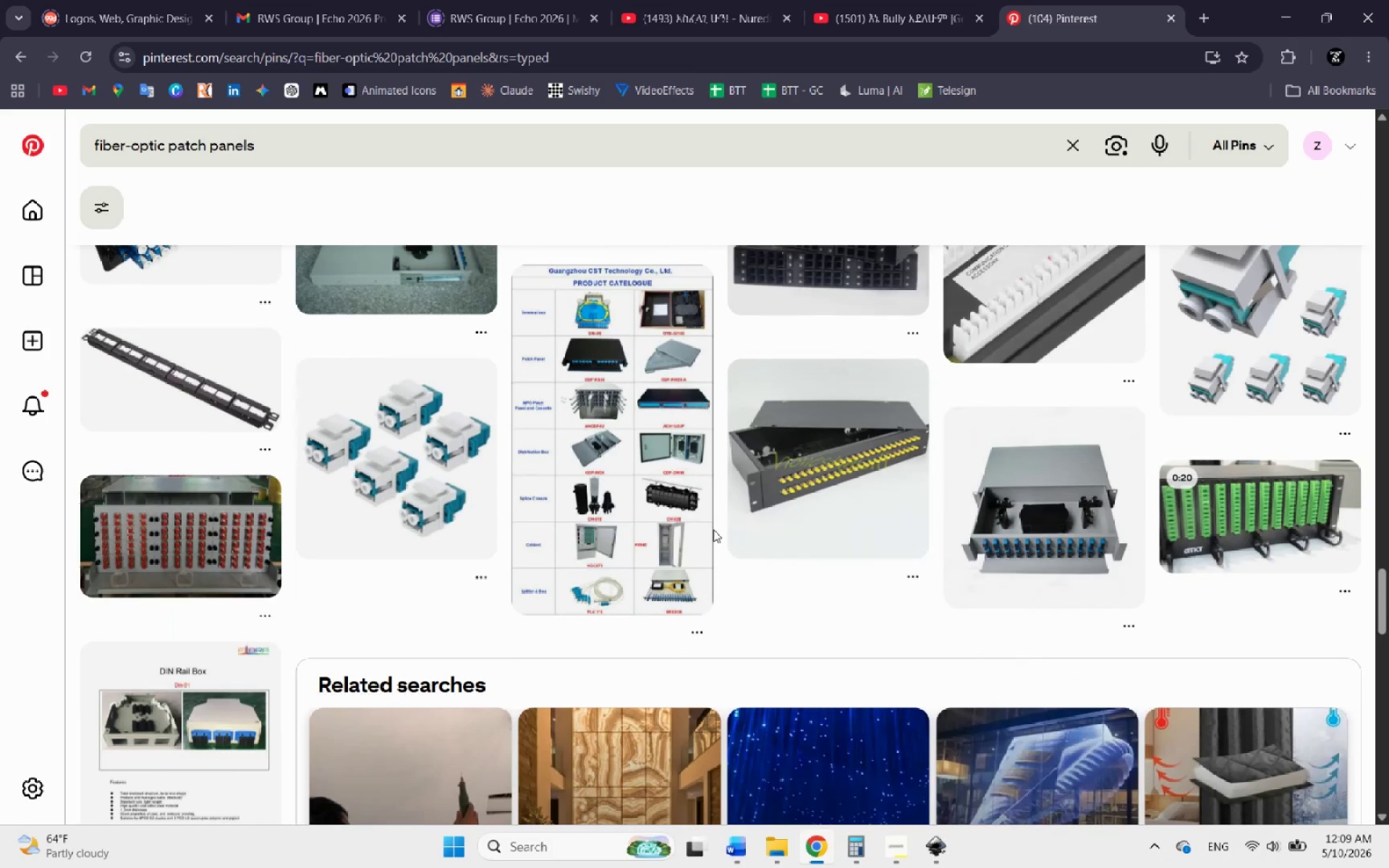 
scroll: coordinate [713, 530], scroll_direction: down, amount: 5.0
 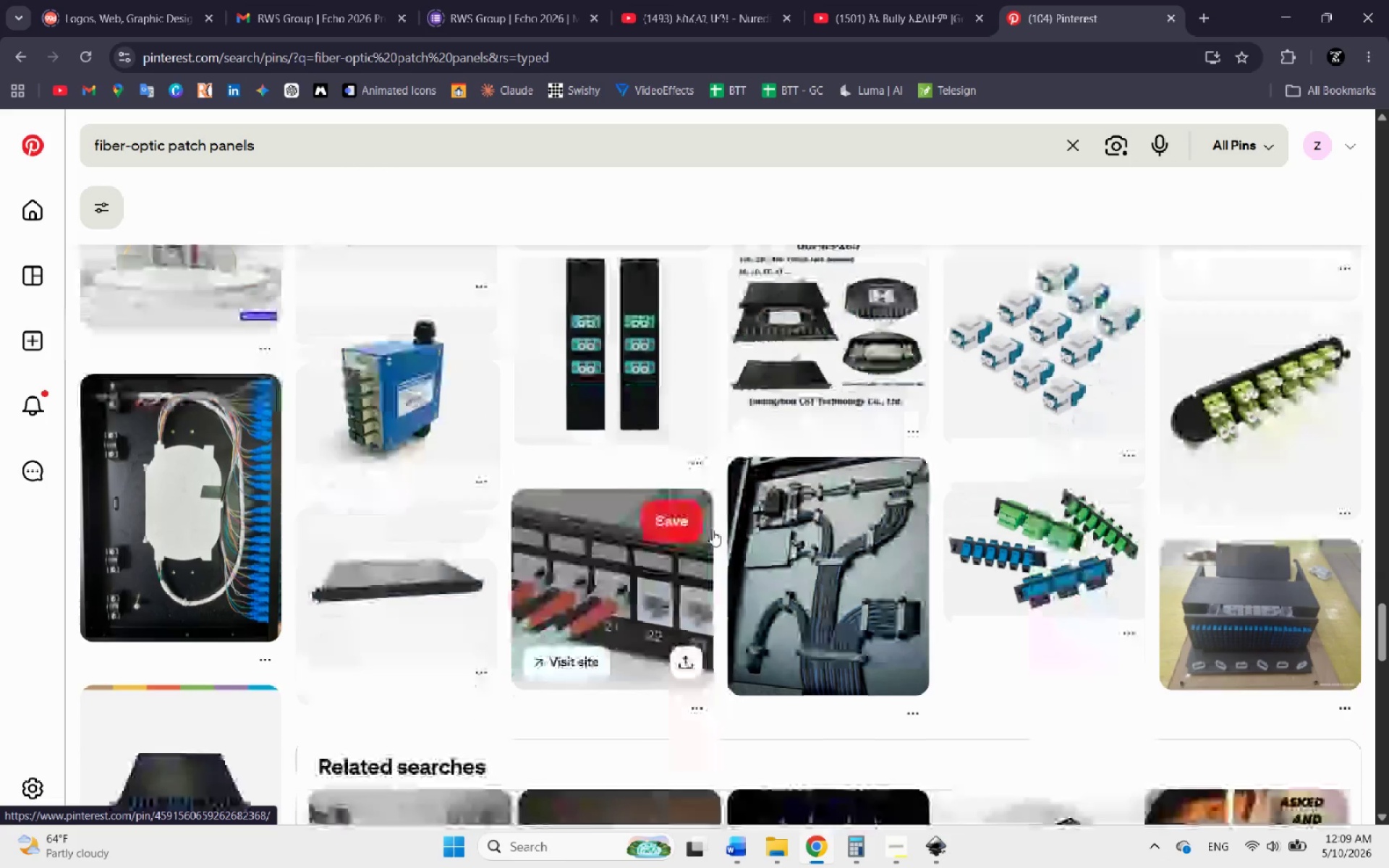 
scroll: coordinate [713, 530], scroll_direction: none, amount: 0.0
 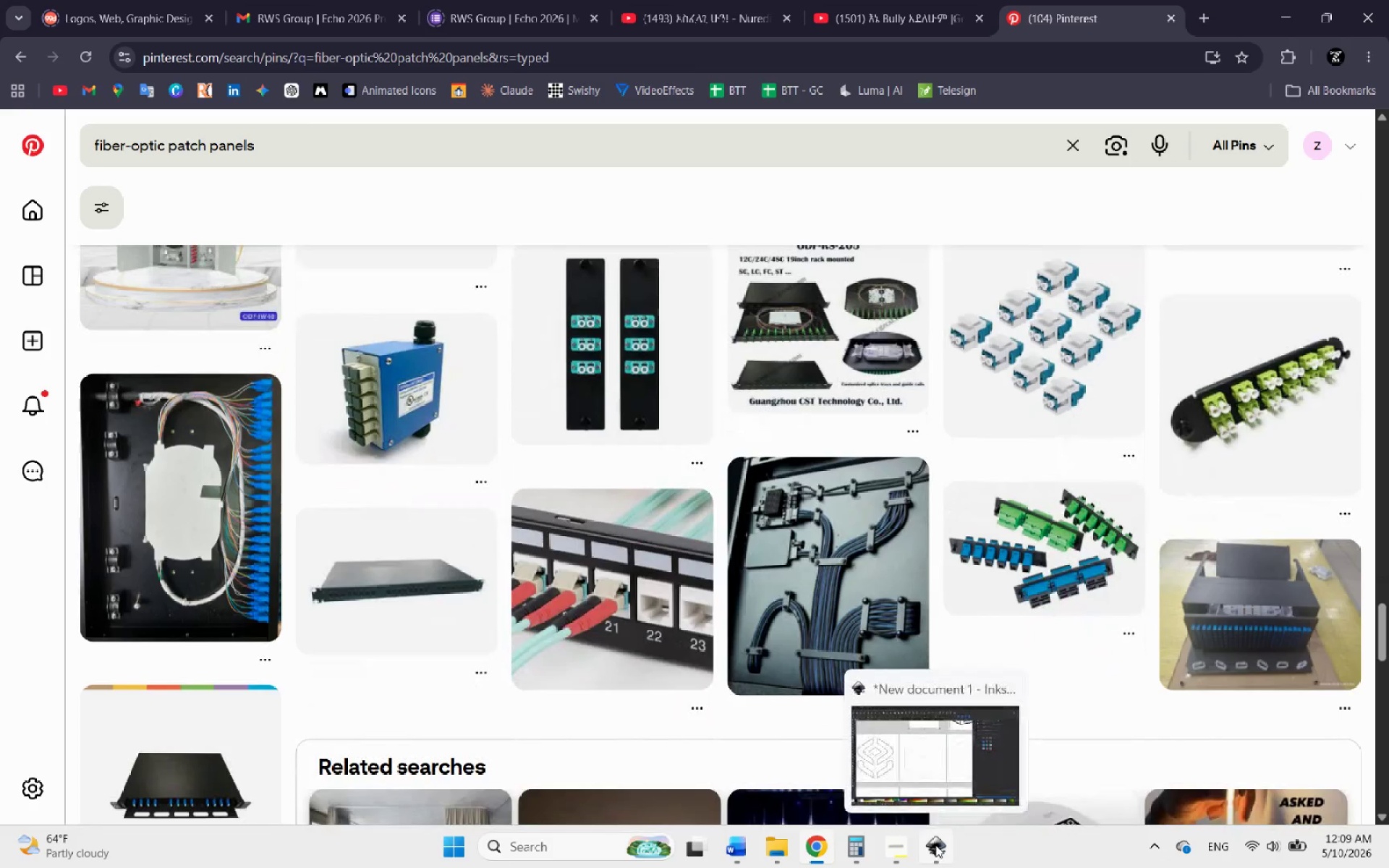 
left_click([935, 845])
 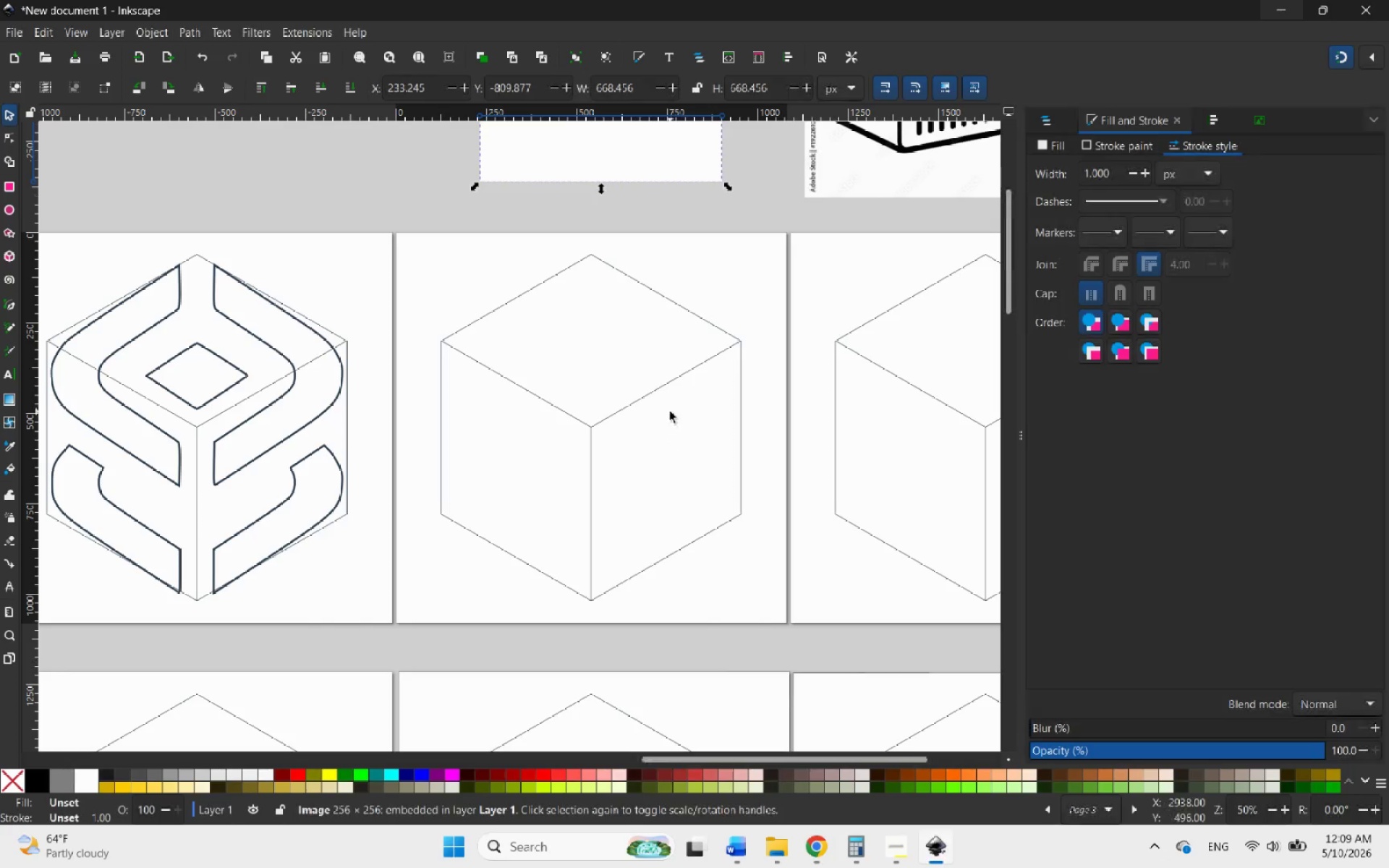 
scroll: coordinate [676, 414], scroll_direction: up, amount: 3.0
 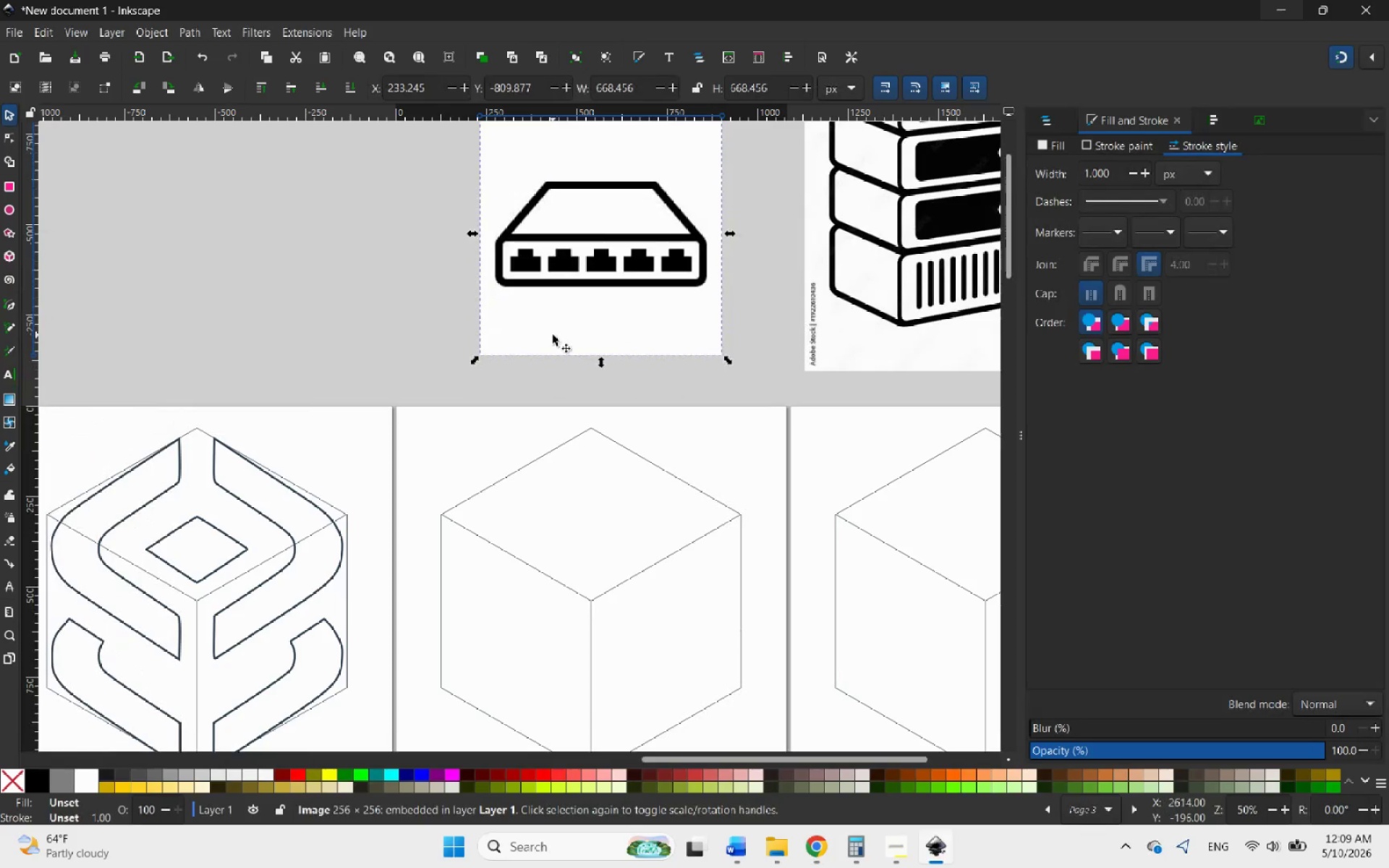 
scroll: coordinate [548, 328], scroll_direction: down, amount: 1.0
 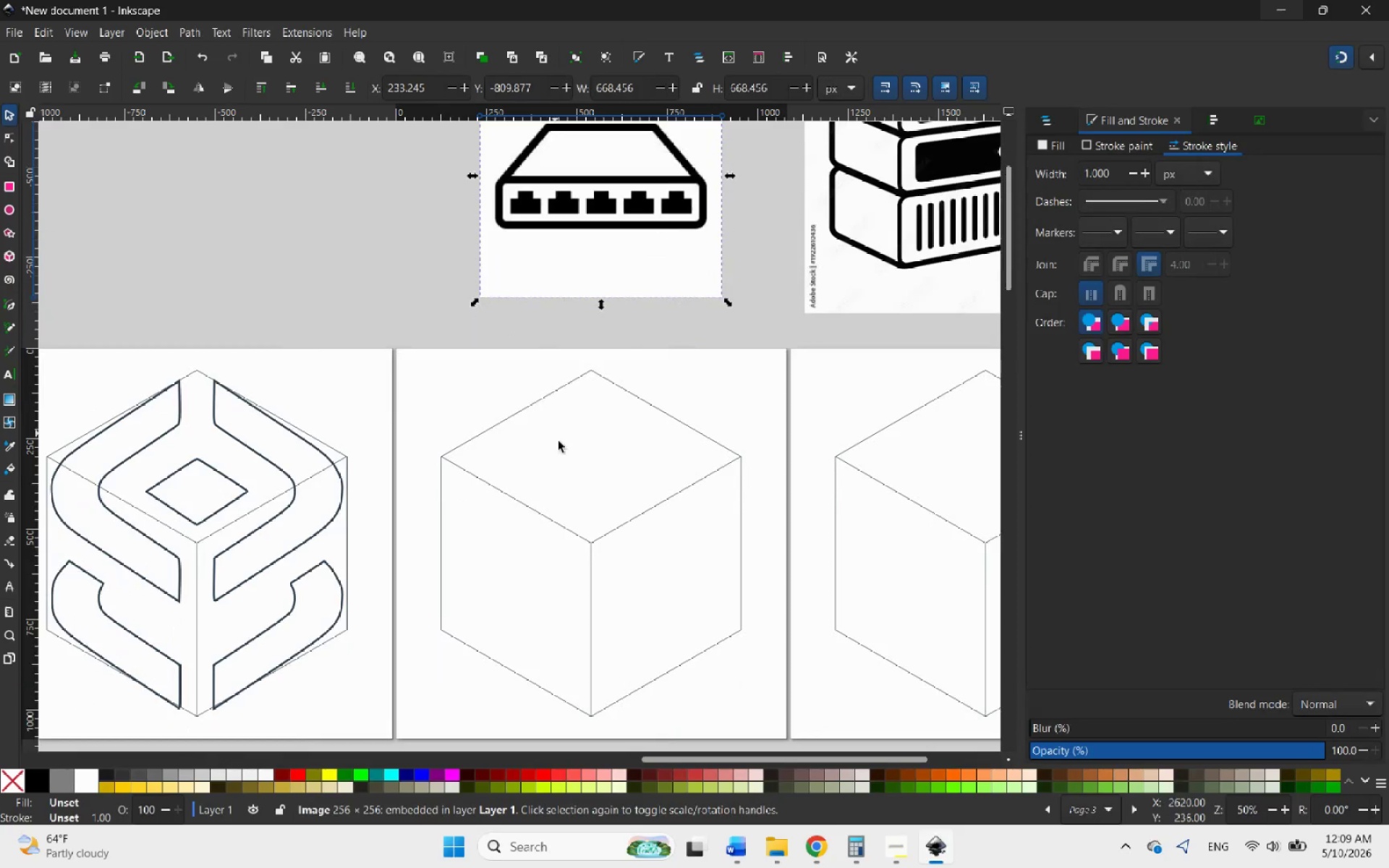 
left_click([578, 490])
 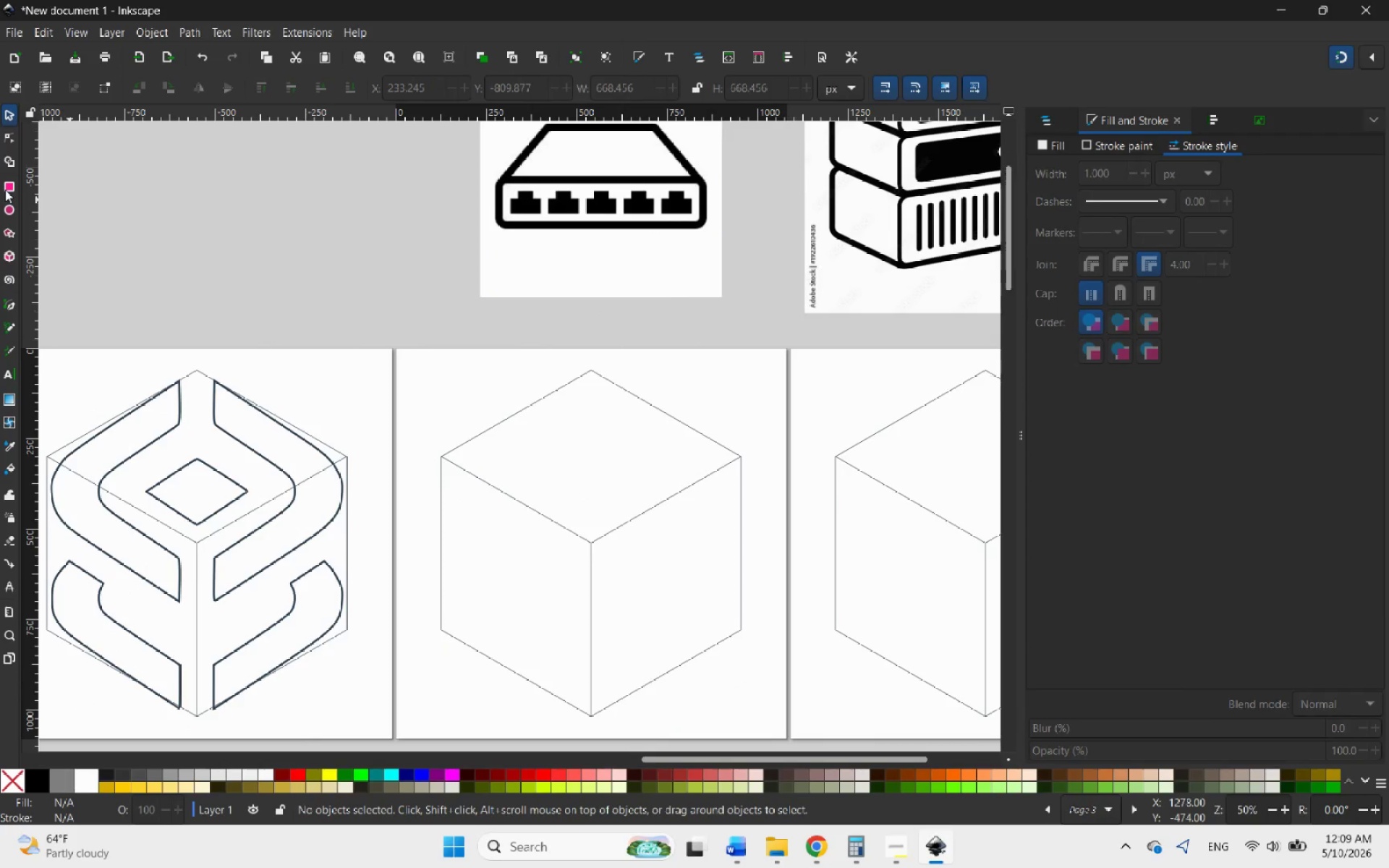 
left_click([12, 184])
 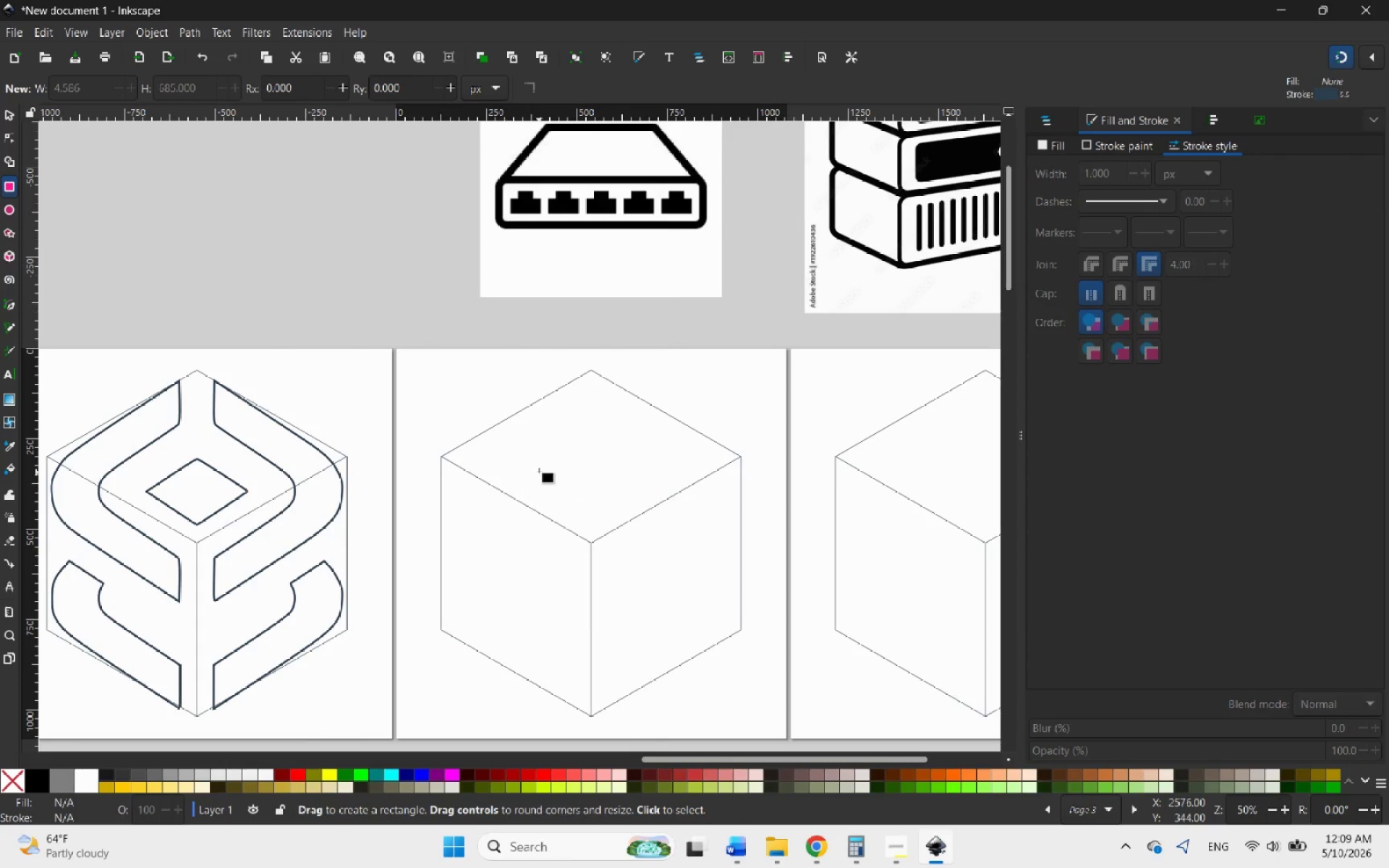 
left_click_drag(start_coordinate=[539, 453], to_coordinate=[542, 710])
 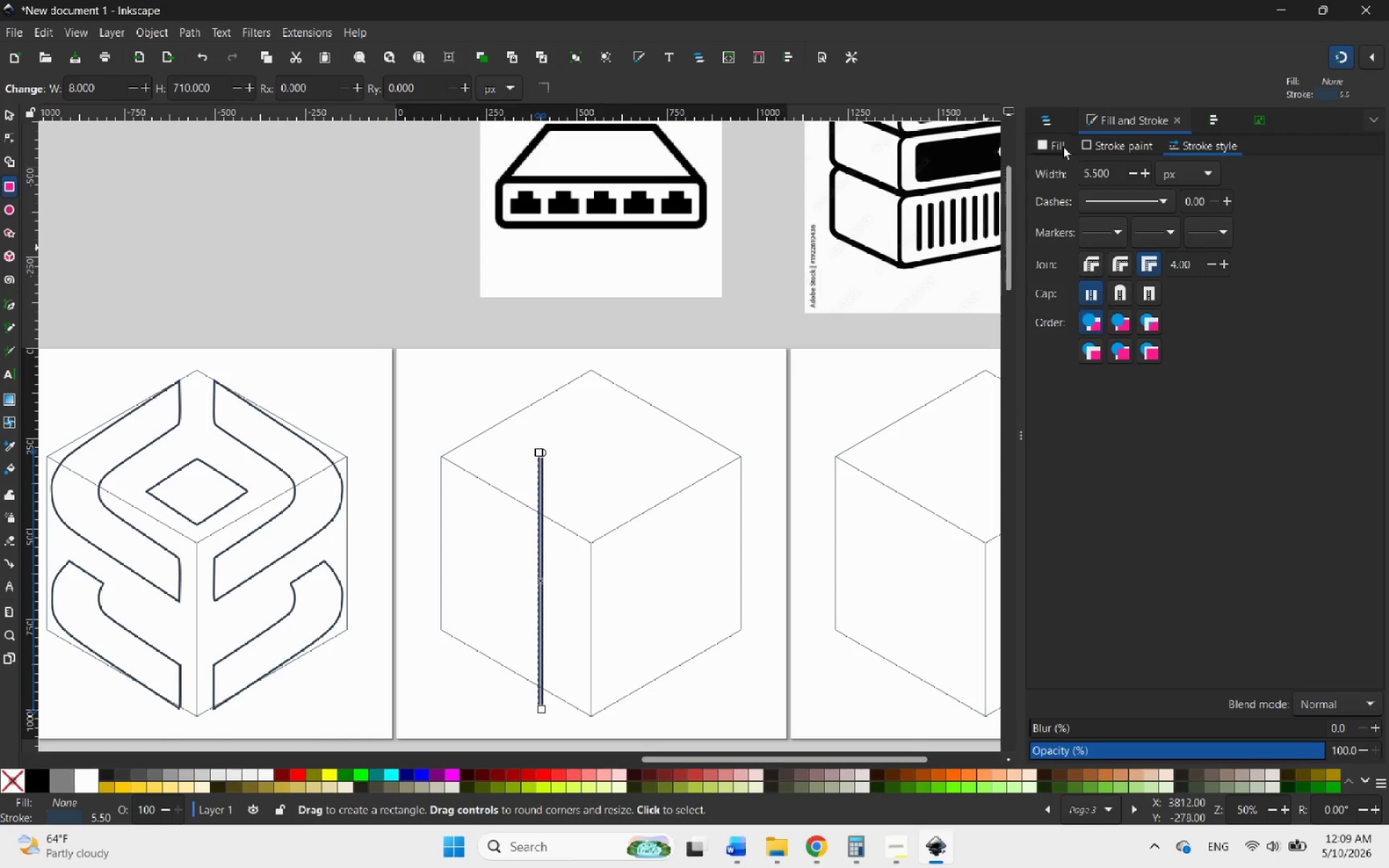 
wait(5.92)
 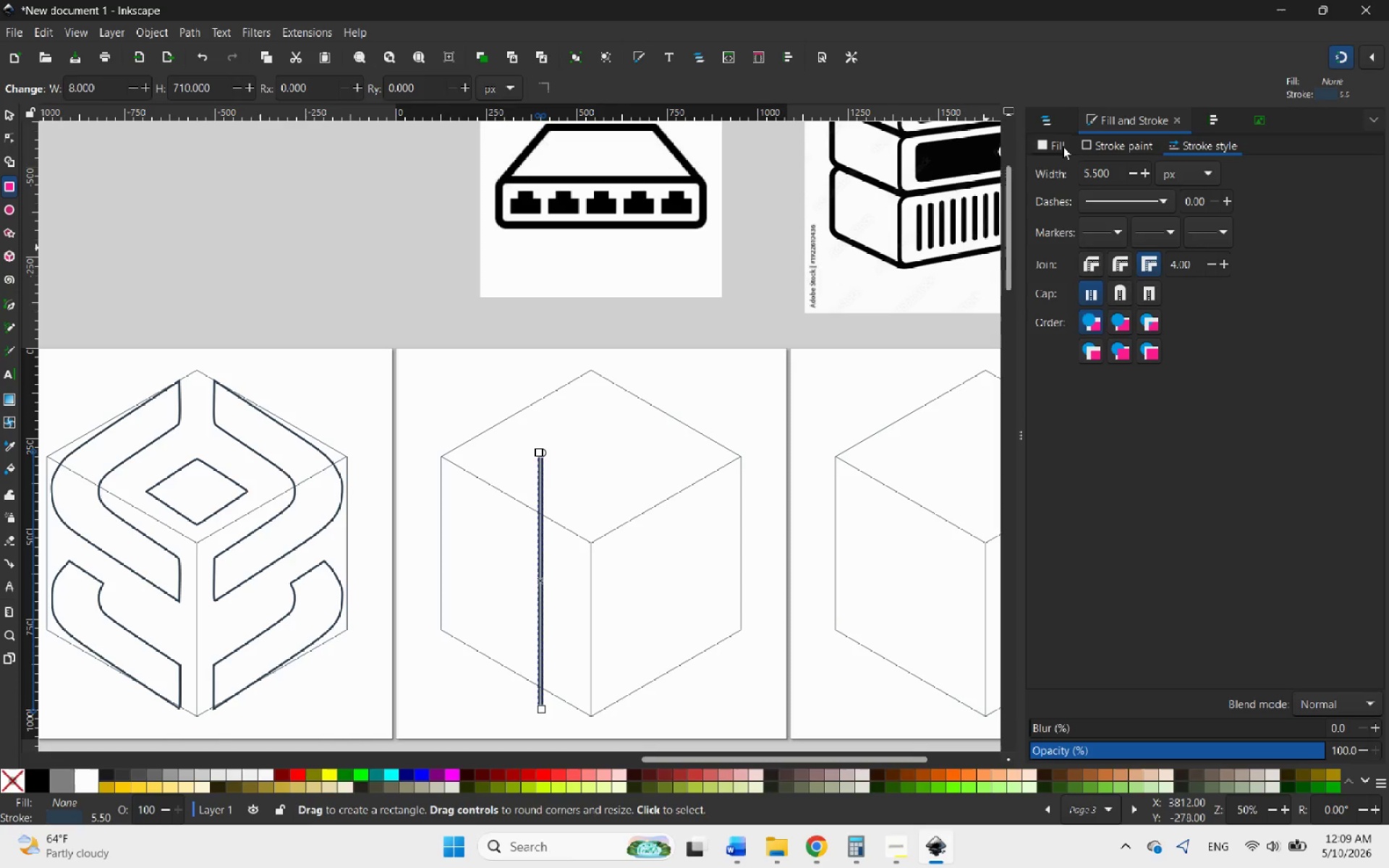 
left_click([1049, 114])
 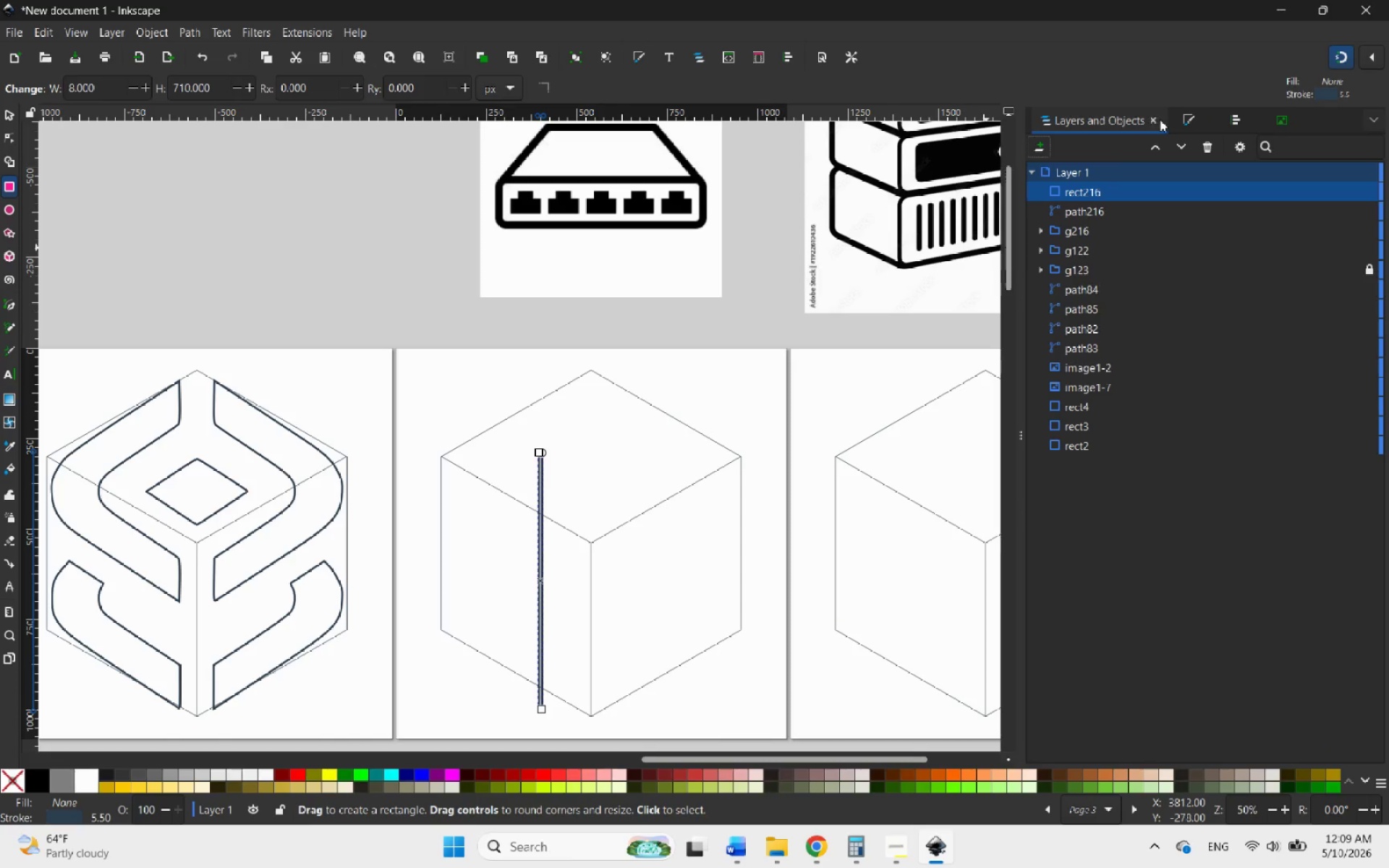 
left_click([1183, 116])
 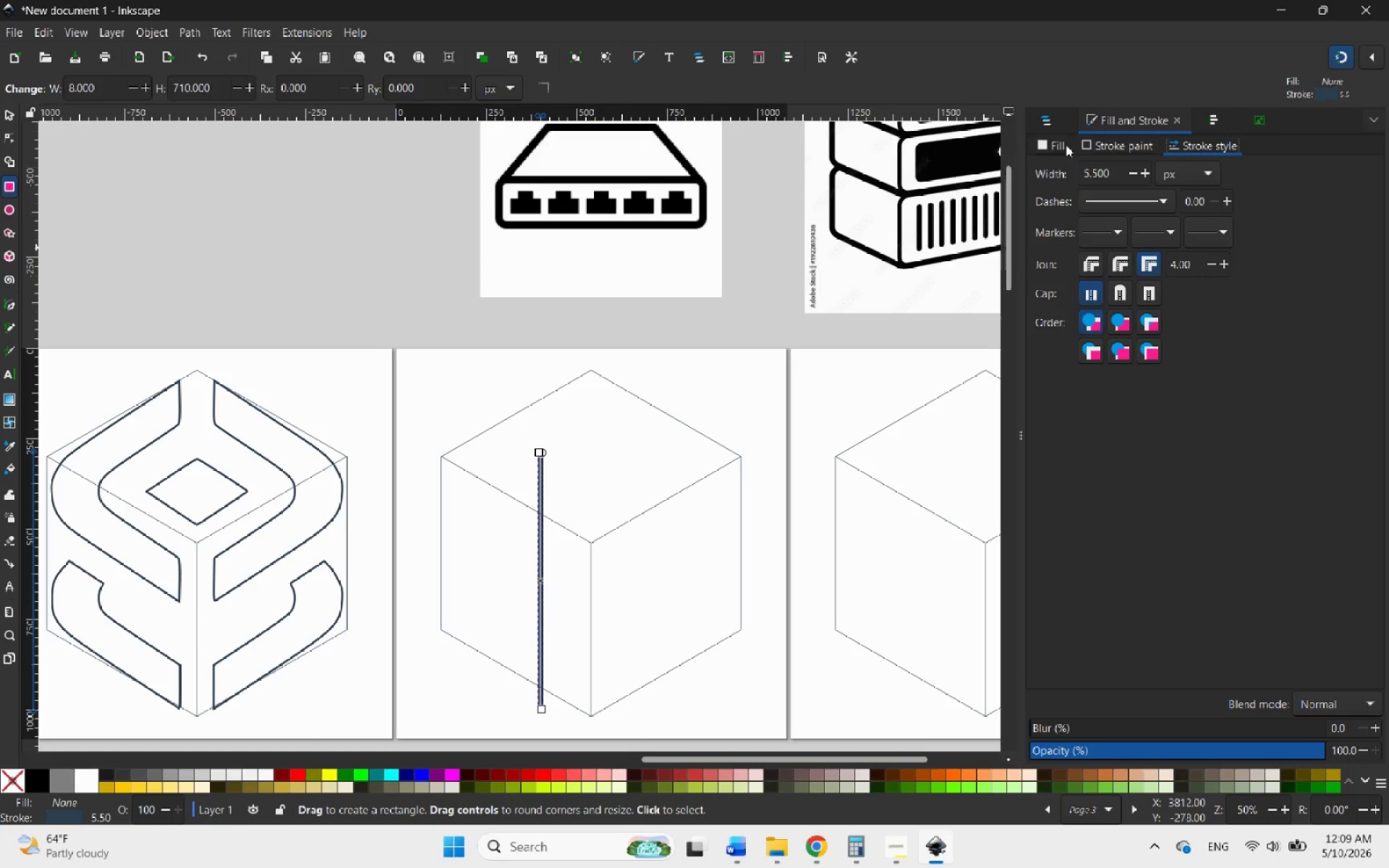 
left_click([1065, 145])
 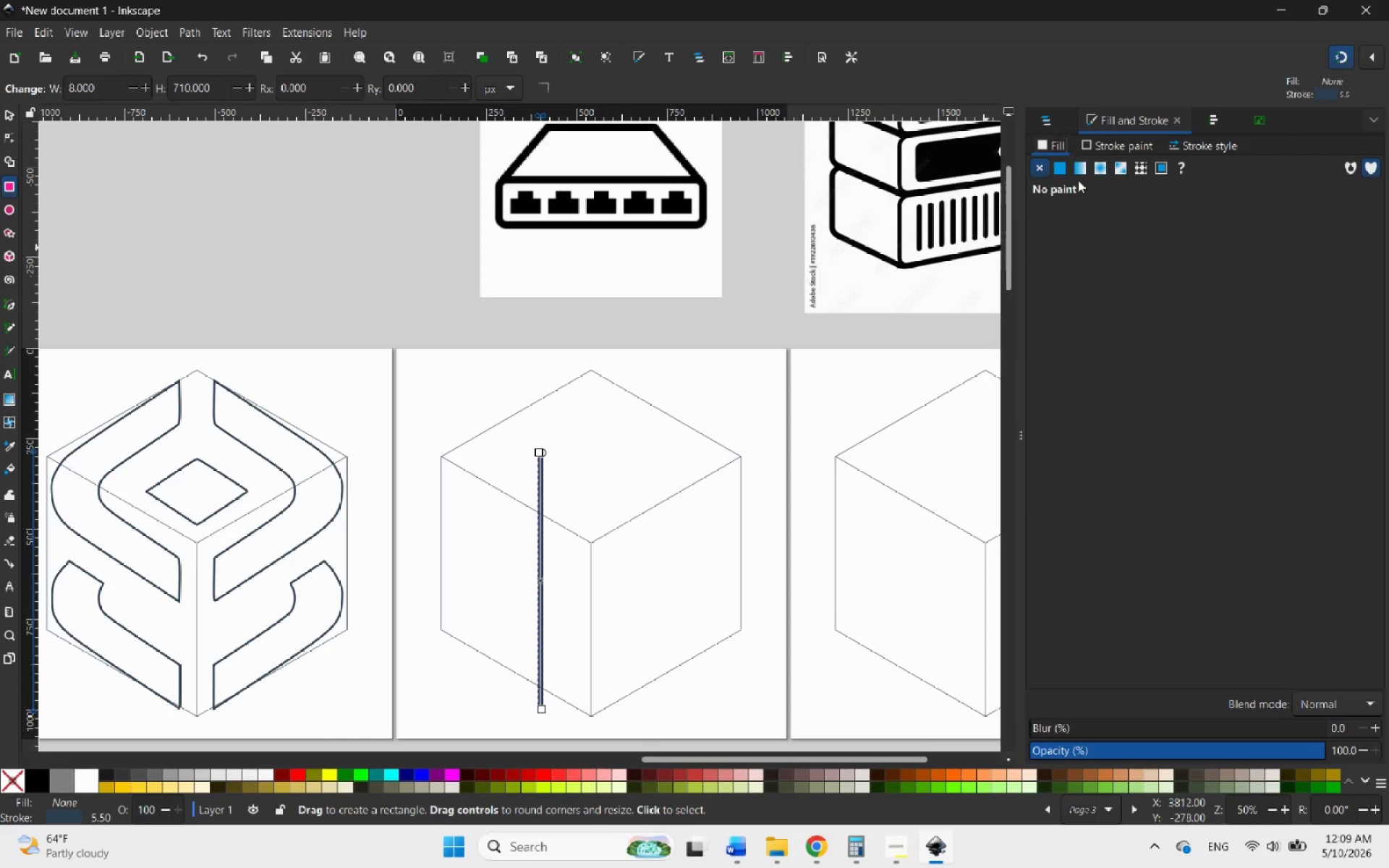 
wait(5.42)
 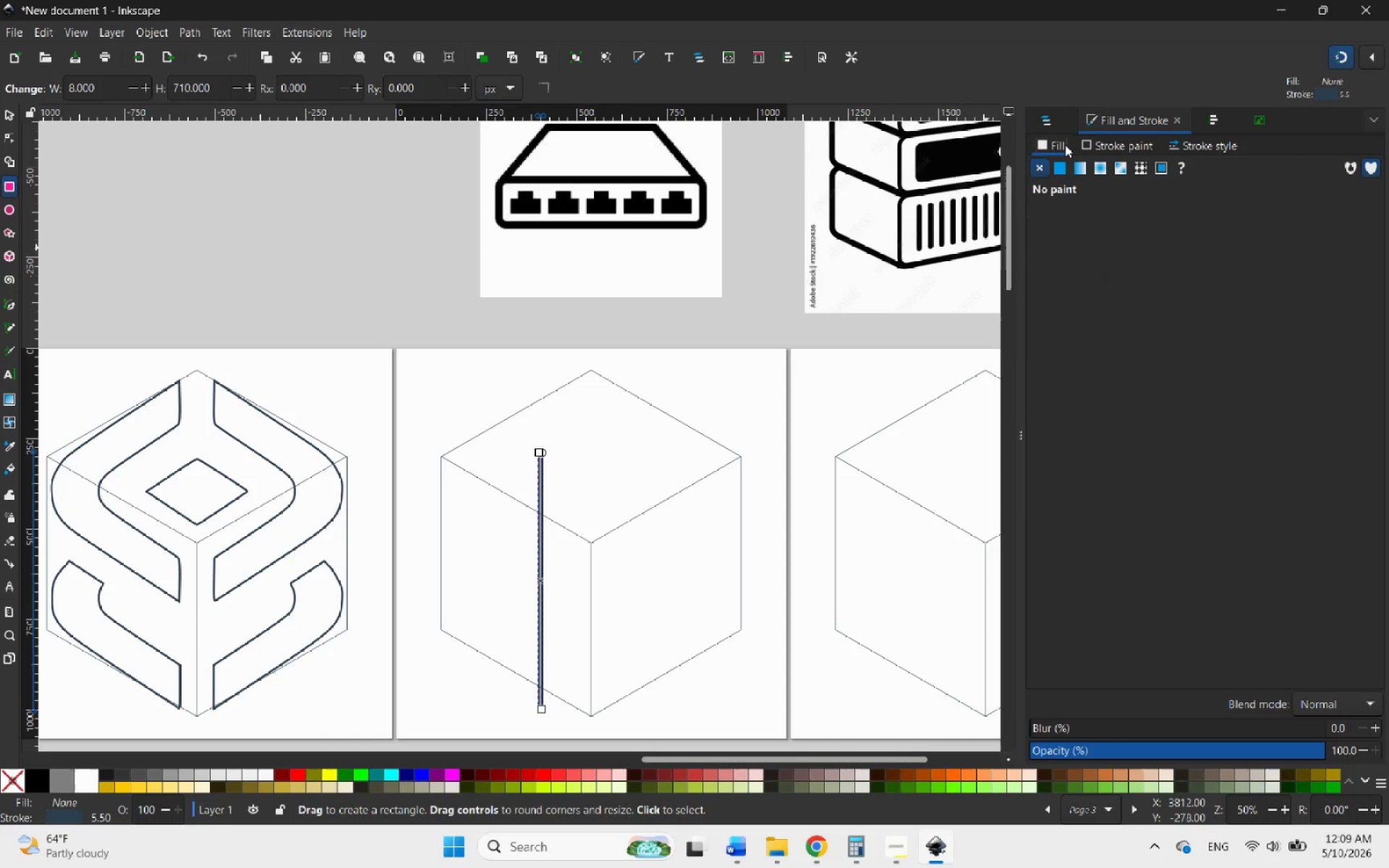 
left_click([1061, 169])
 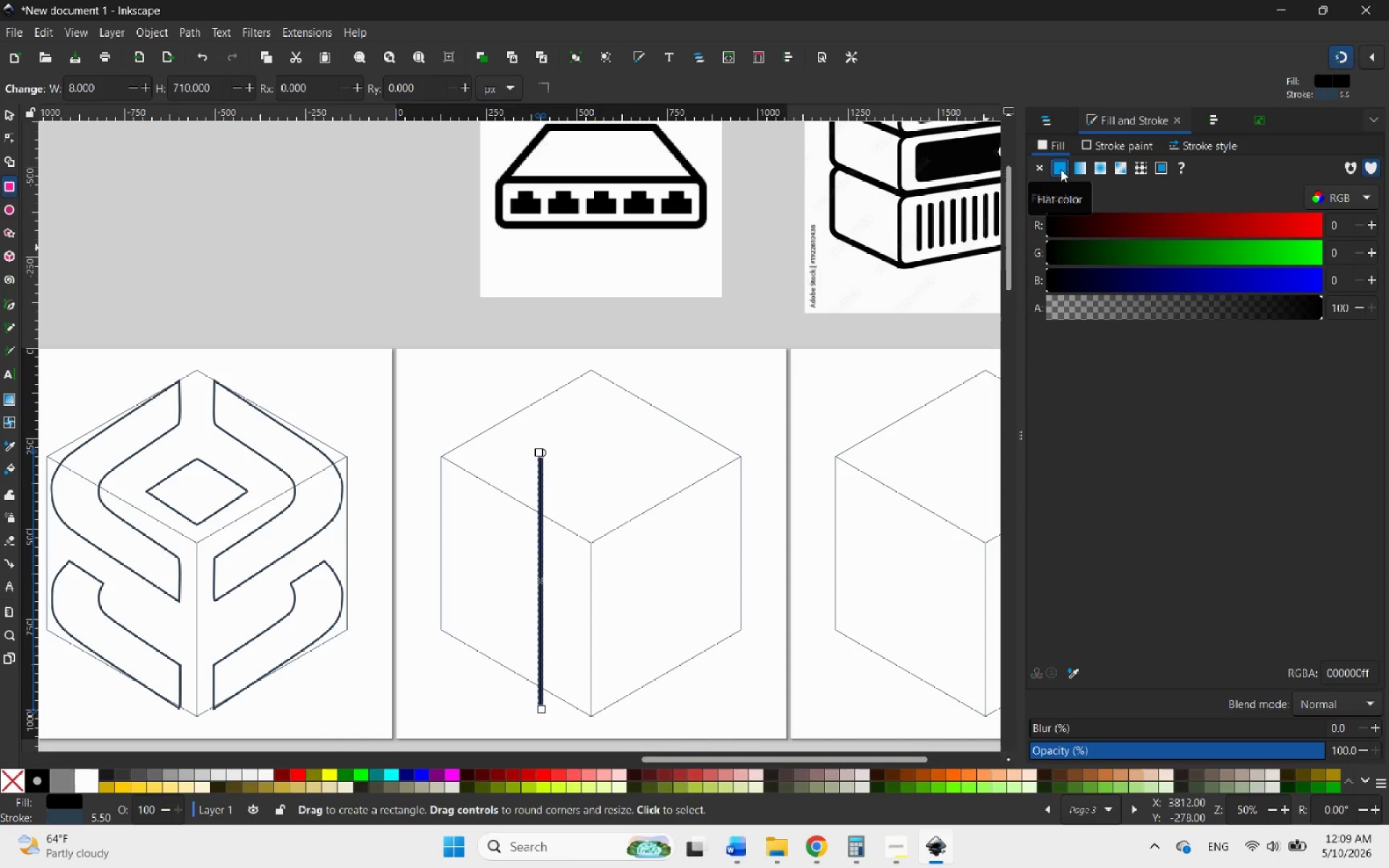 
wait(11.36)
 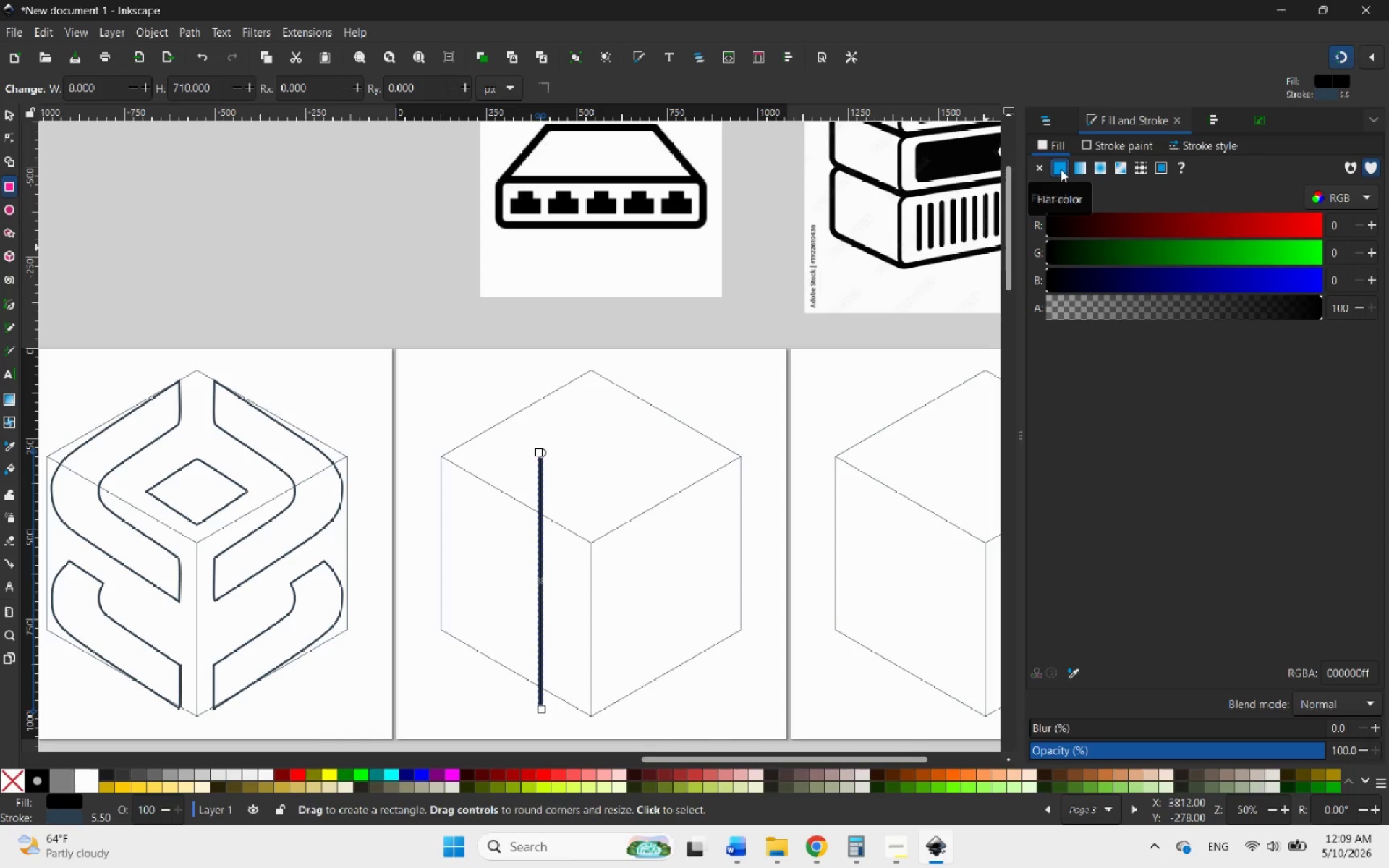 
left_click([1107, 147])
 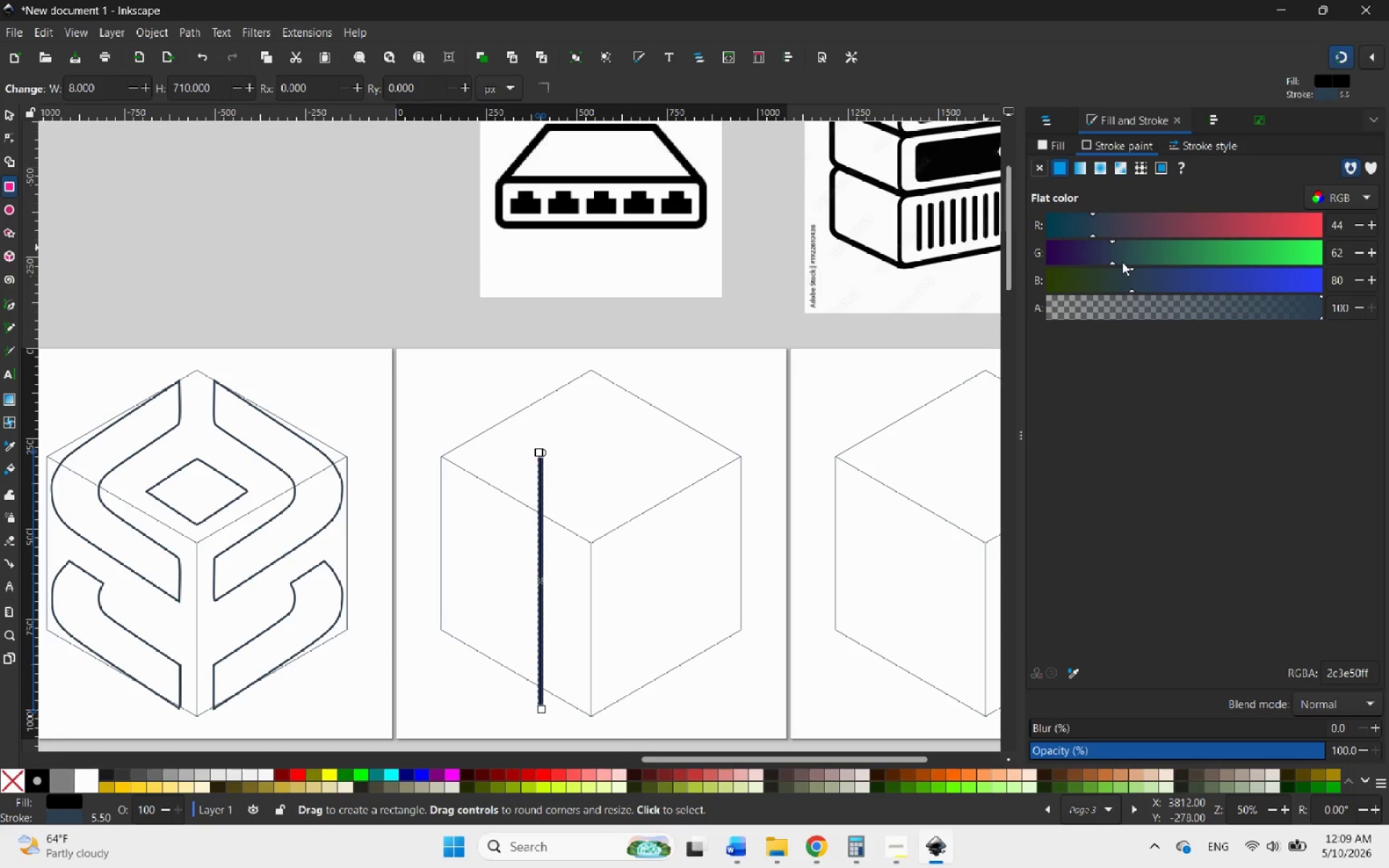 
wait(5.11)
 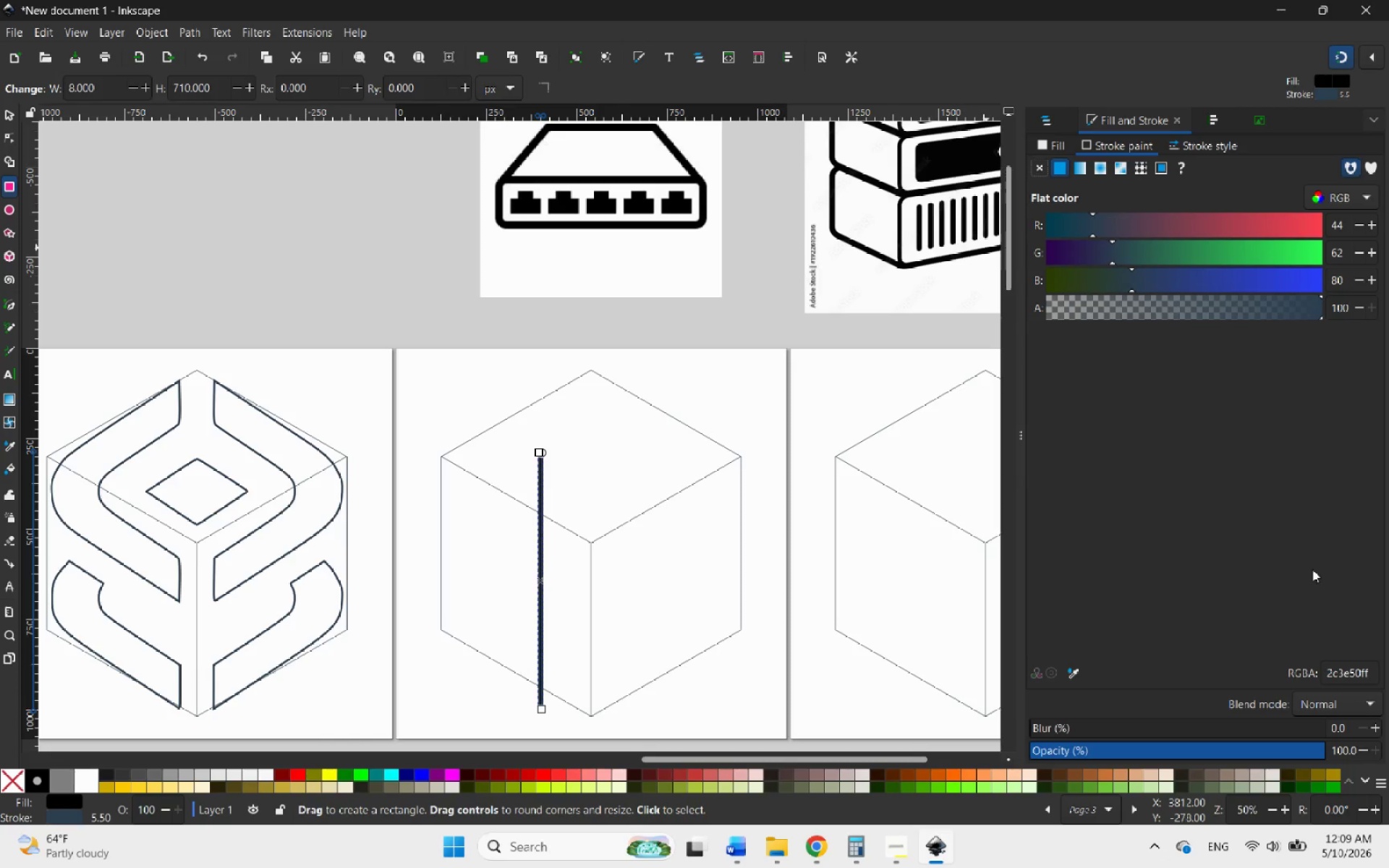 
left_click([1040, 172])
 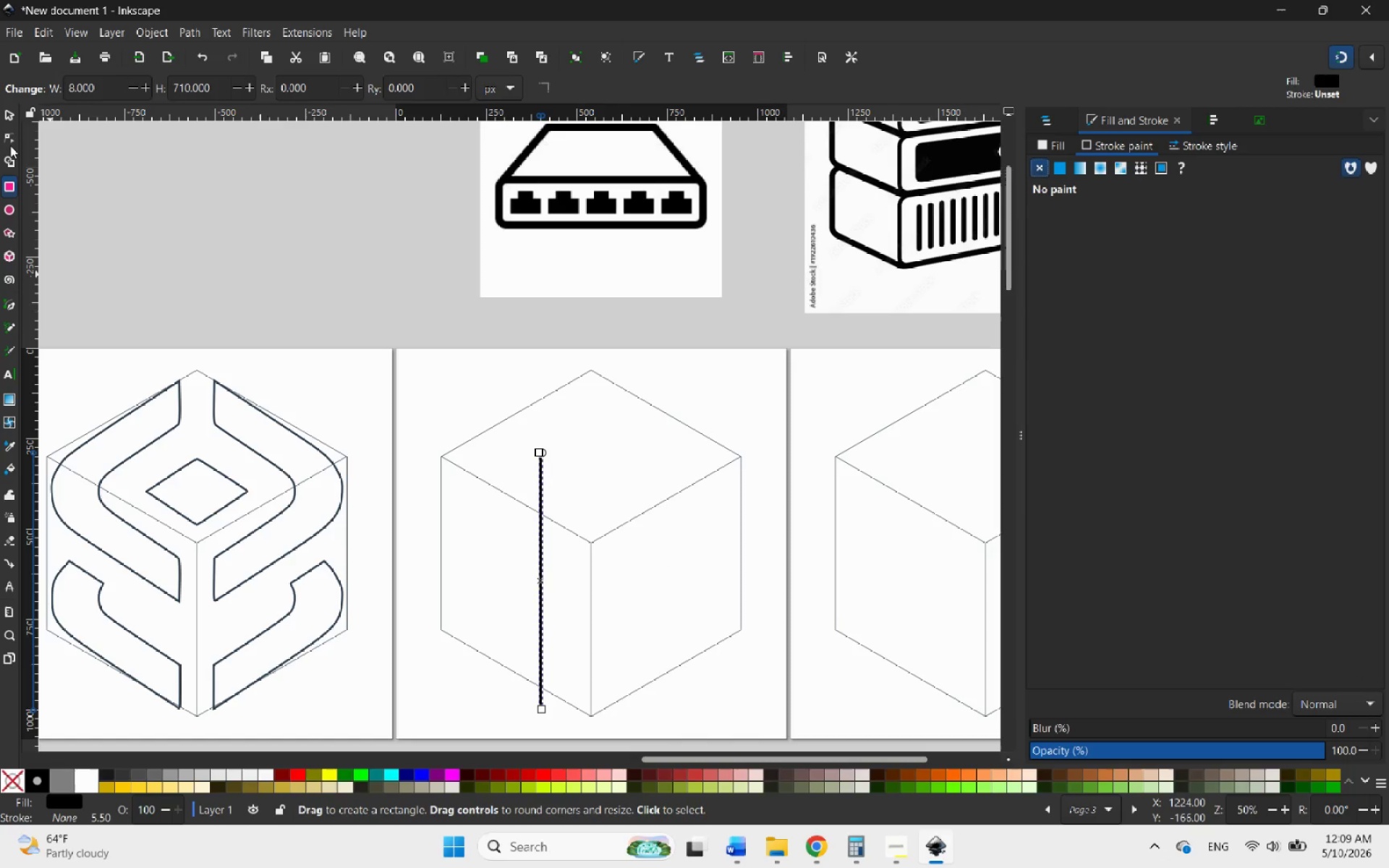 
left_click([5, 113])
 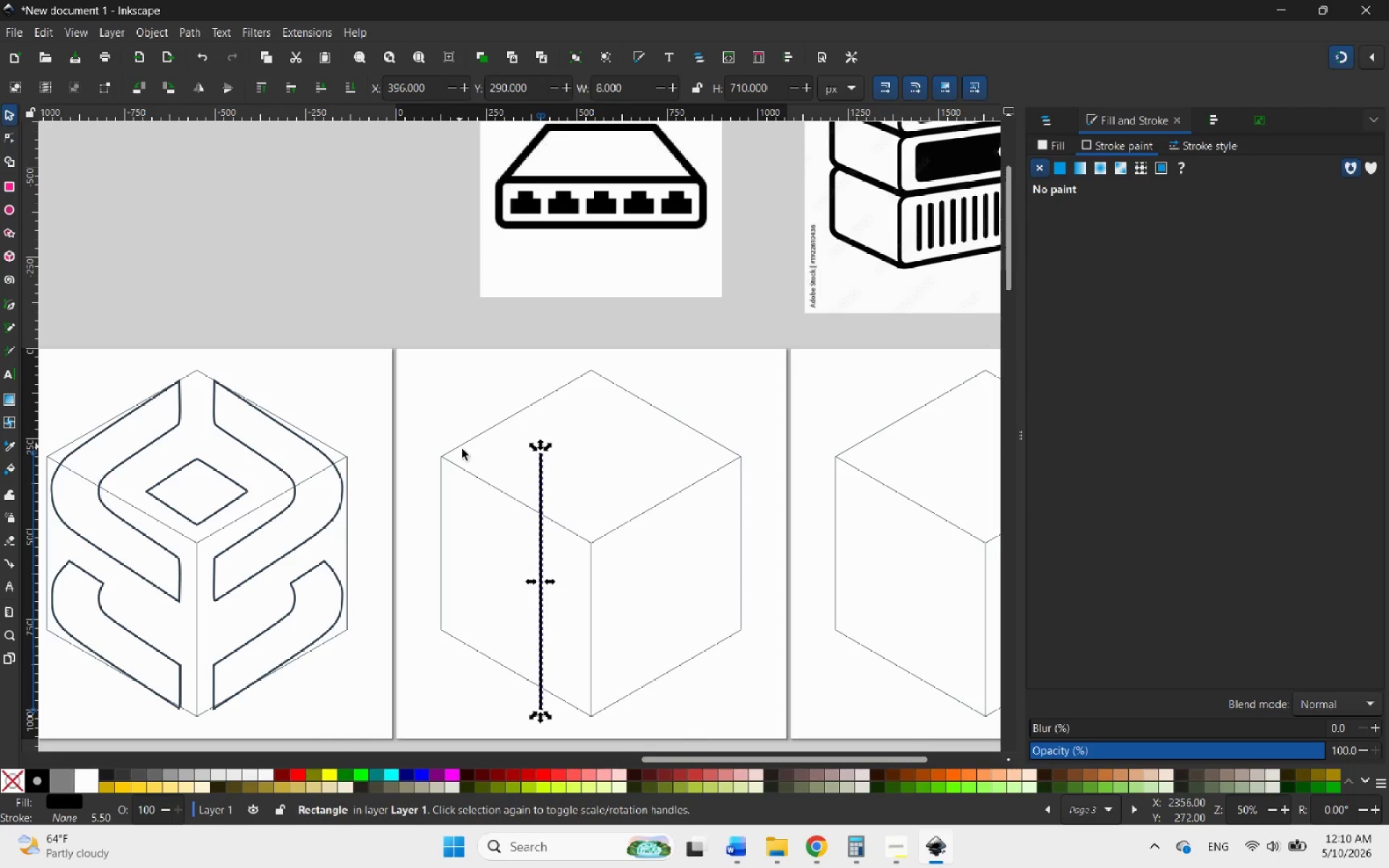 
hold_key(key=ControlLeft, duration=0.88)
scroll: coordinate [541, 501], scroll_direction: up, amount: 5.0
 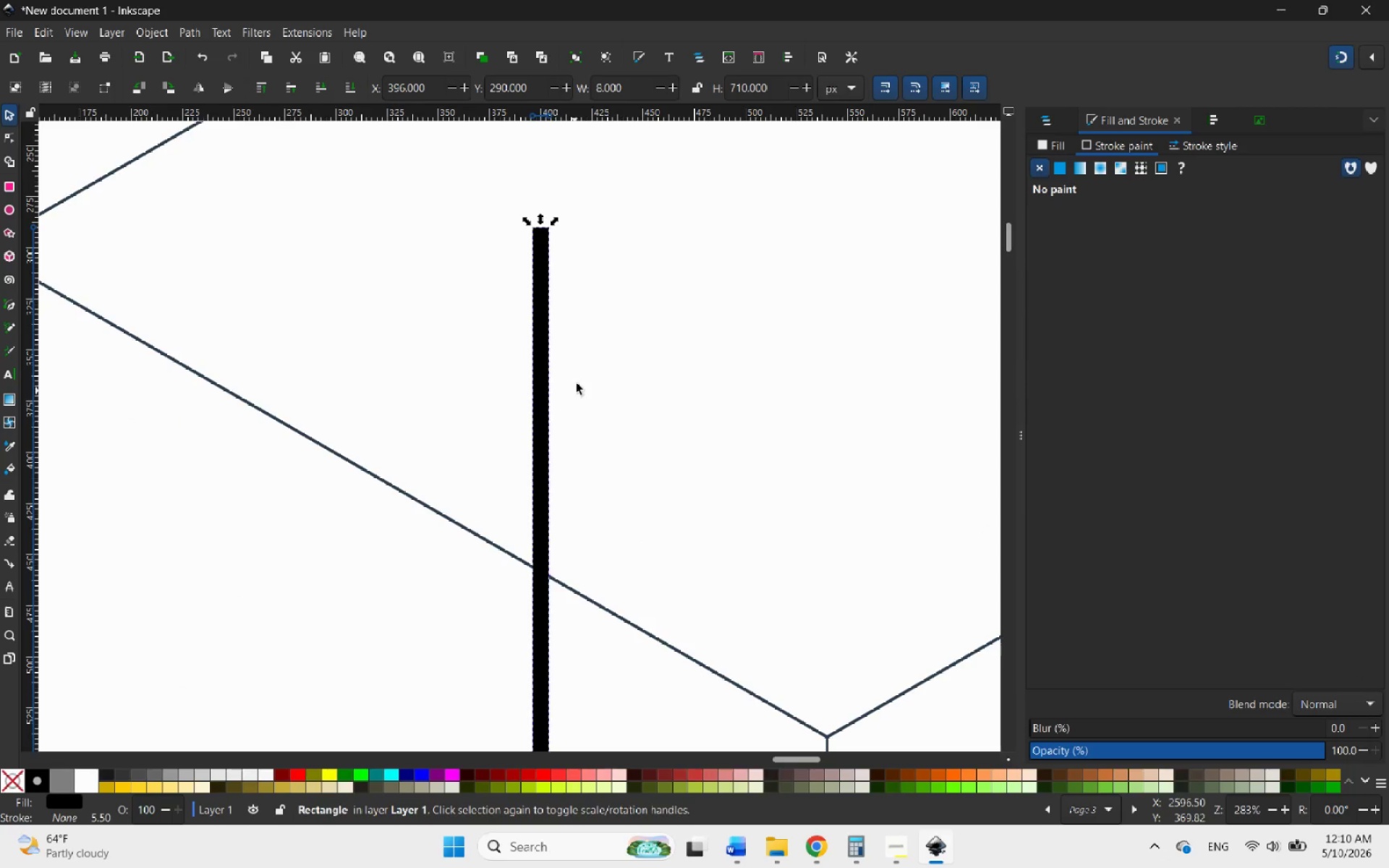 
hold_key(key=ControlLeft, duration=1.2)
scroll: coordinate [580, 342], scroll_direction: down, amount: 2.0
 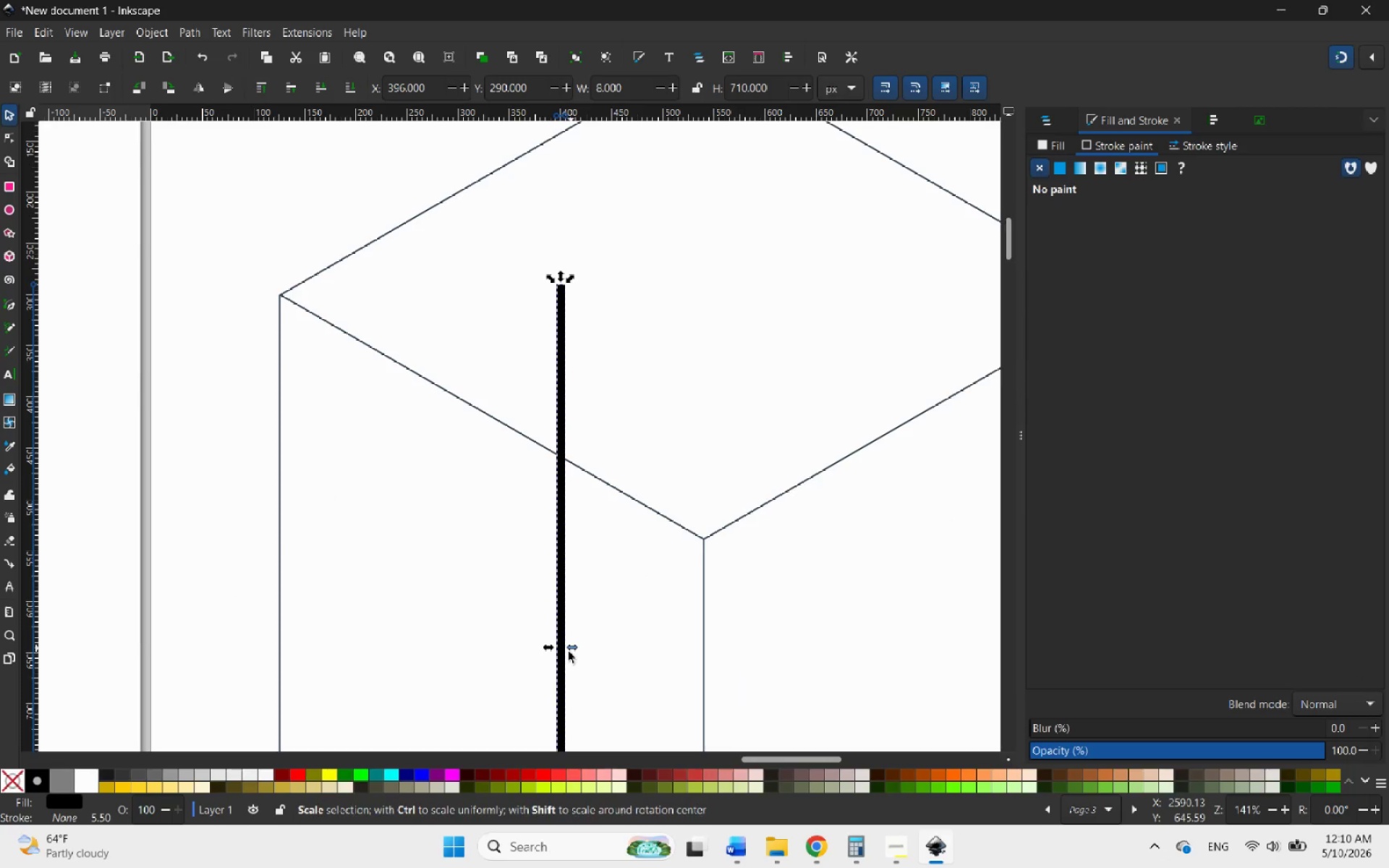 
scroll: coordinate [557, 669], scroll_direction: up, amount: 6.0
 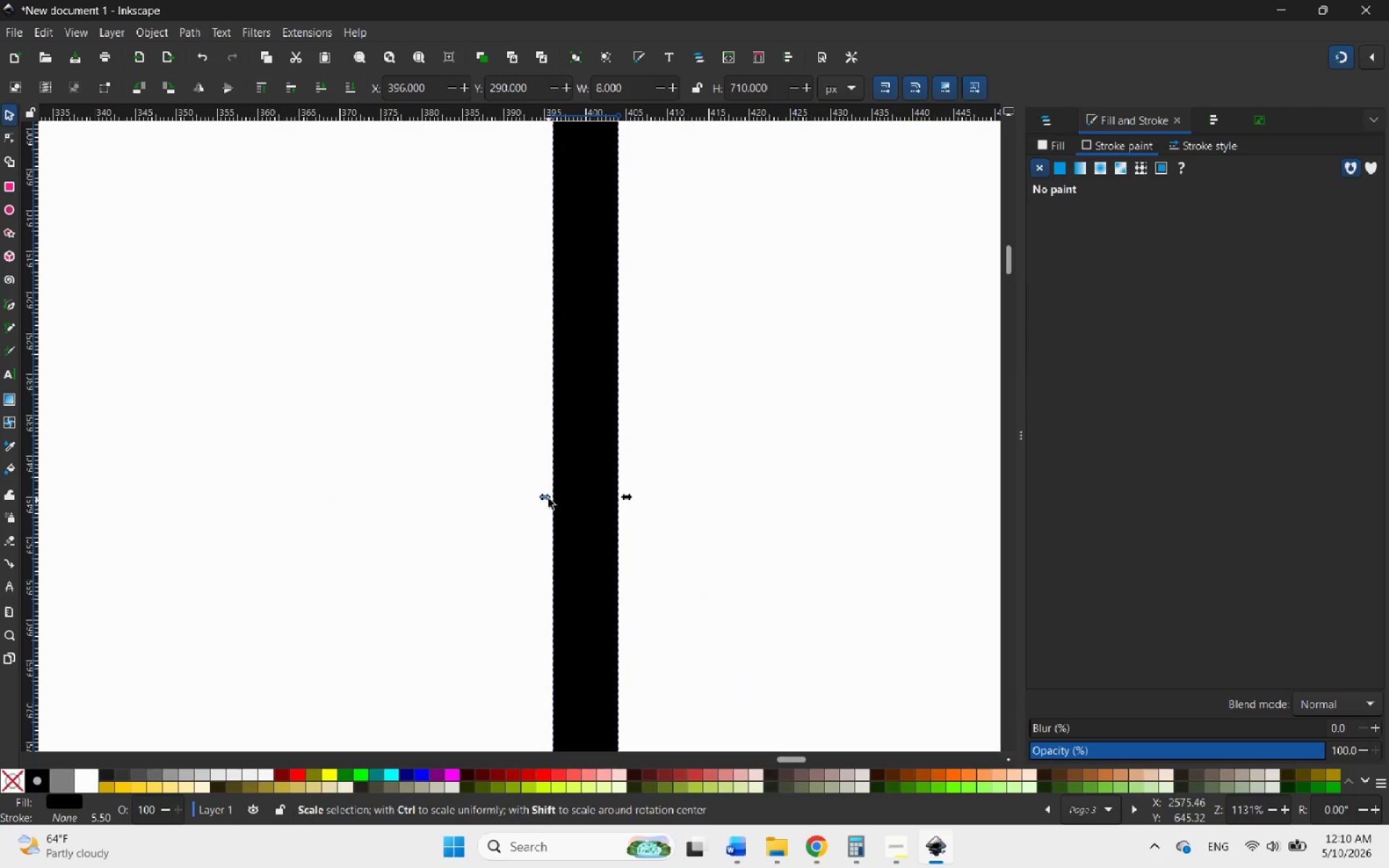 
left_click_drag(start_coordinate=[548, 498], to_coordinate=[587, 498])
 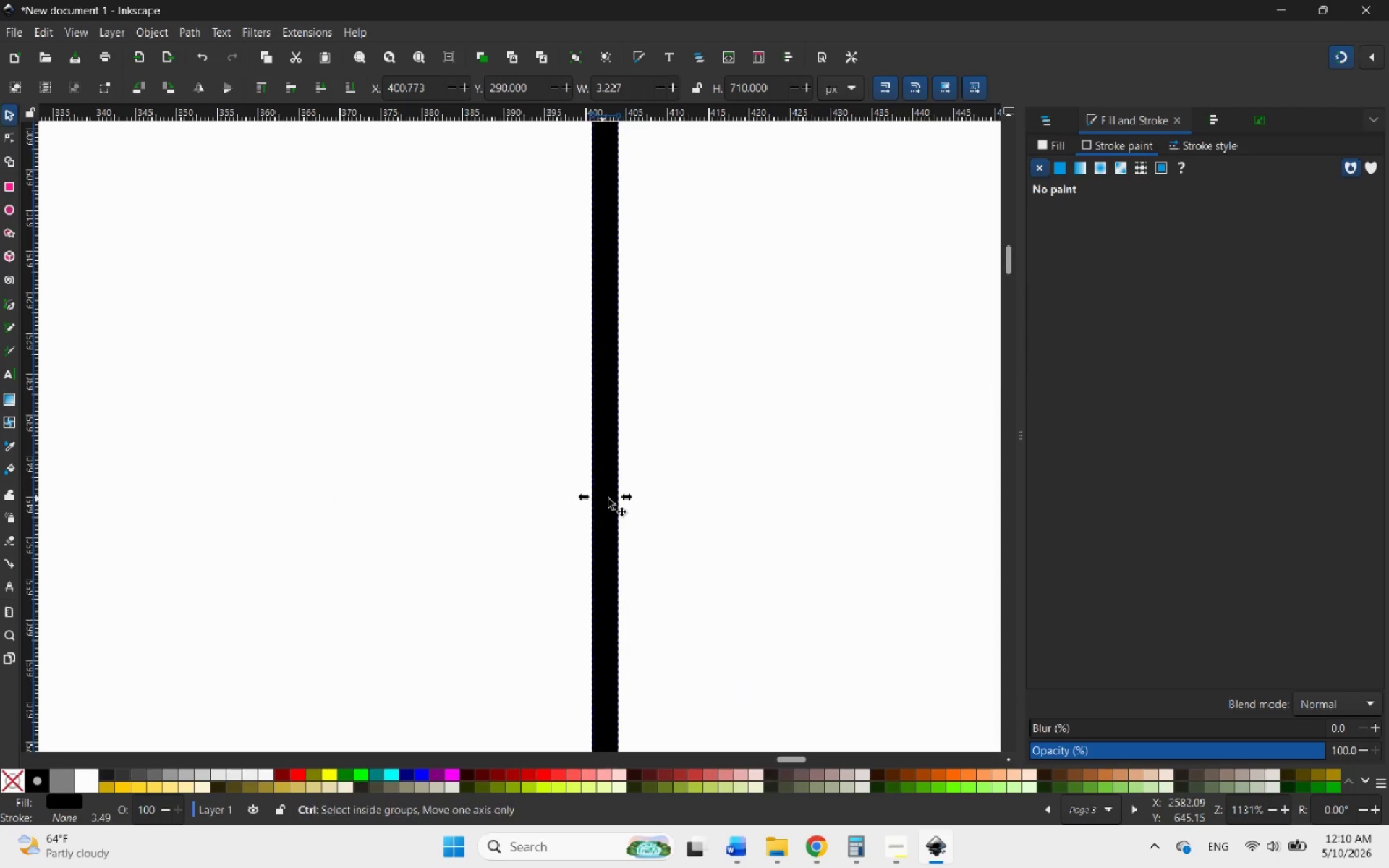 
hold_key(key=ControlLeft, duration=3.06)
scroll: coordinate [666, 476], scroll_direction: down, amount: 16.0
 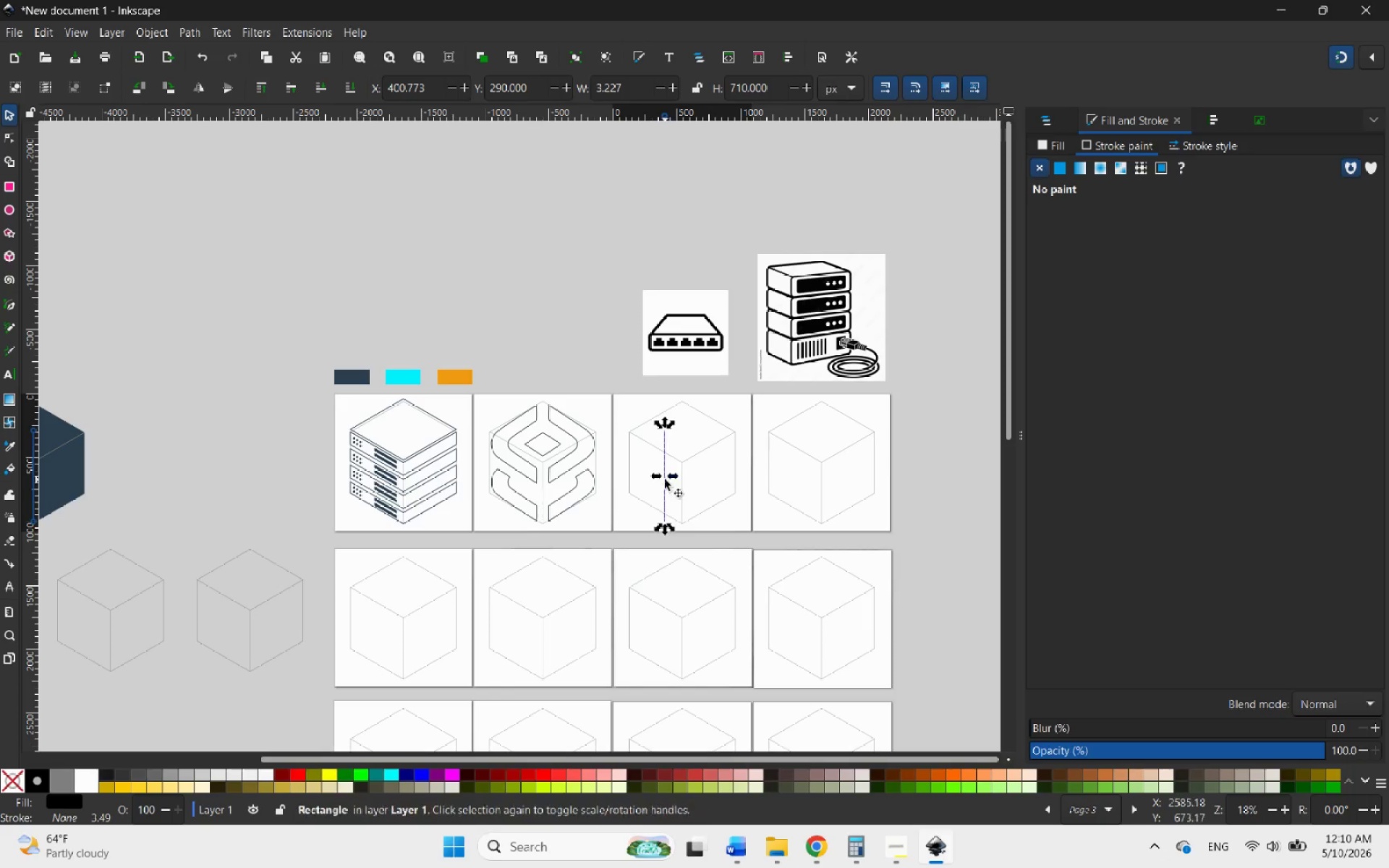 
scroll: coordinate [663, 499], scroll_direction: up, amount: 6.0
 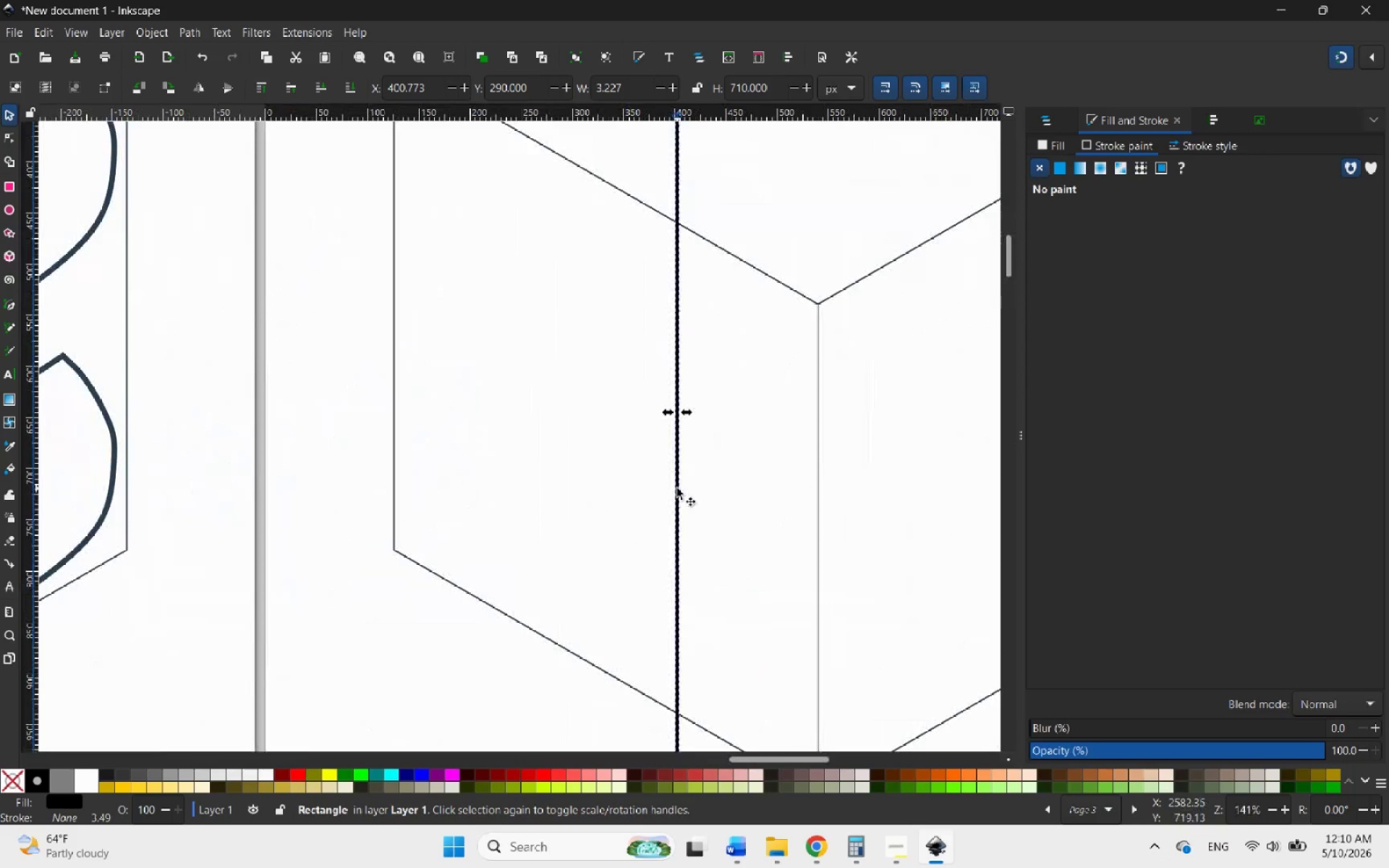 
left_click_drag(start_coordinate=[677, 488], to_coordinate=[117, 477])
 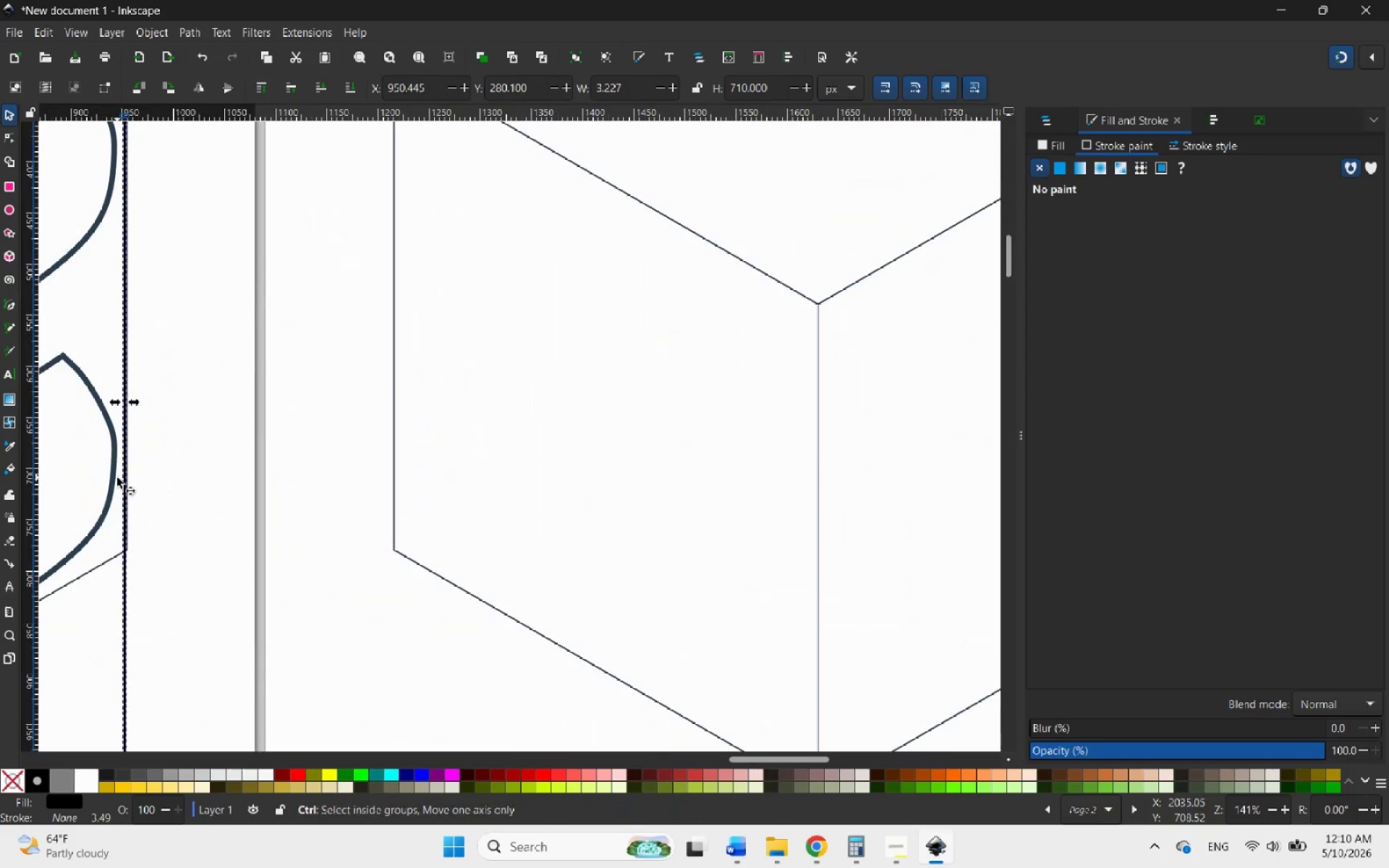 
hold_key(key=ControlLeft, duration=1.19)
scroll: coordinate [110, 439], scroll_direction: up, amount: 7.0
 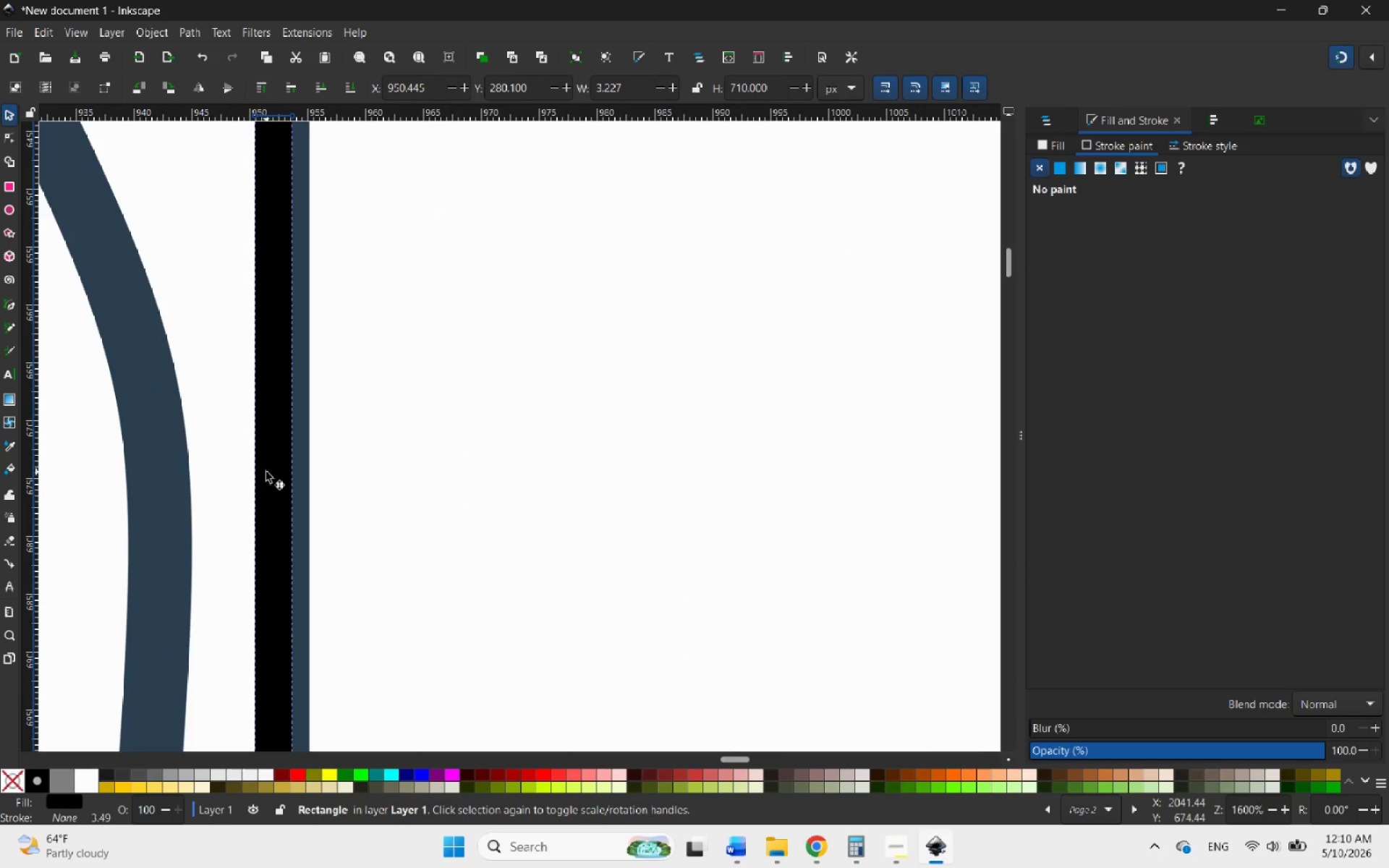 
left_click_drag(start_coordinate=[267, 472], to_coordinate=[148, 482])
 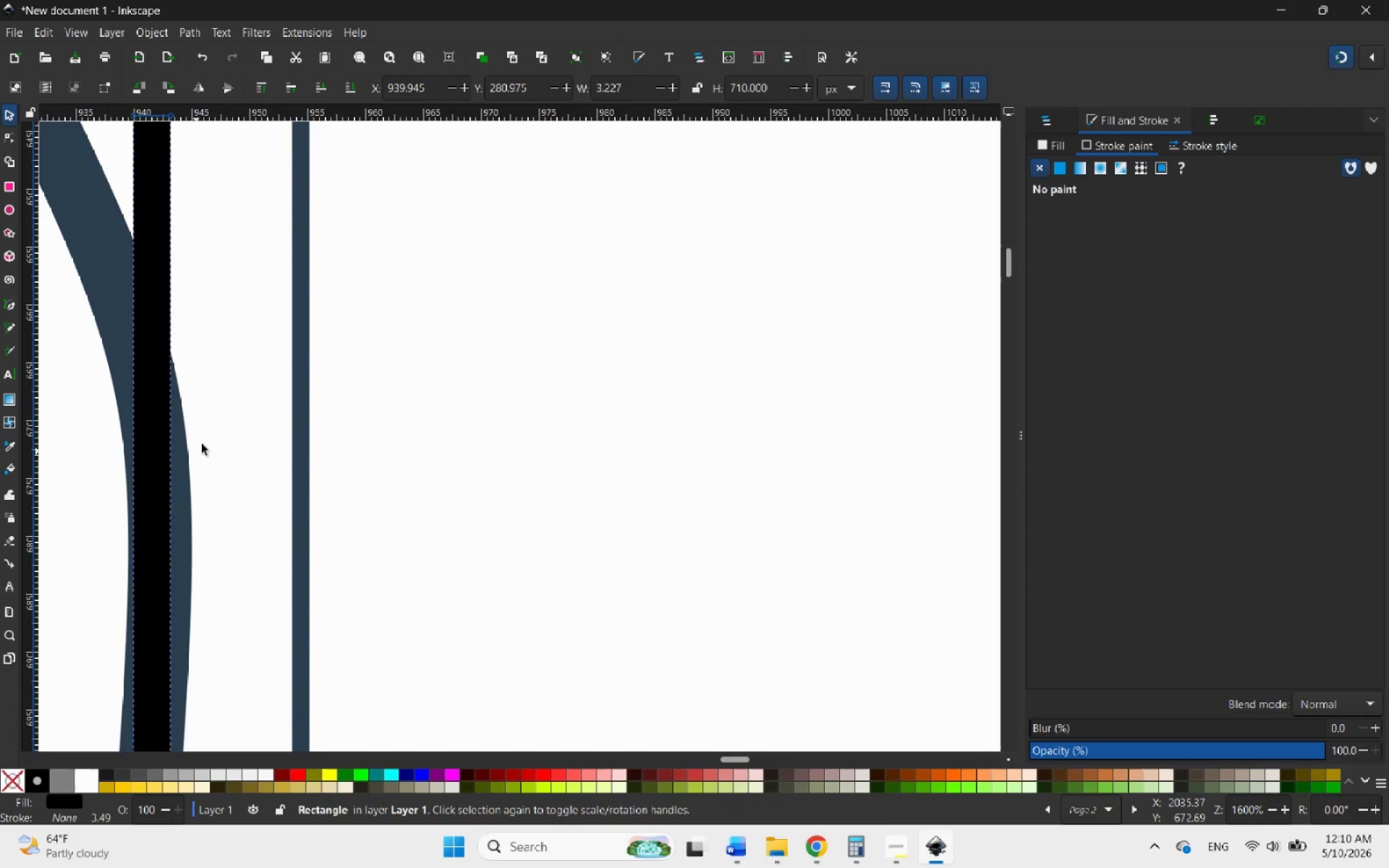 
hold_key(key=ControlLeft, duration=1.95)
scroll: coordinate [292, 431], scroll_direction: down, amount: 10.0
 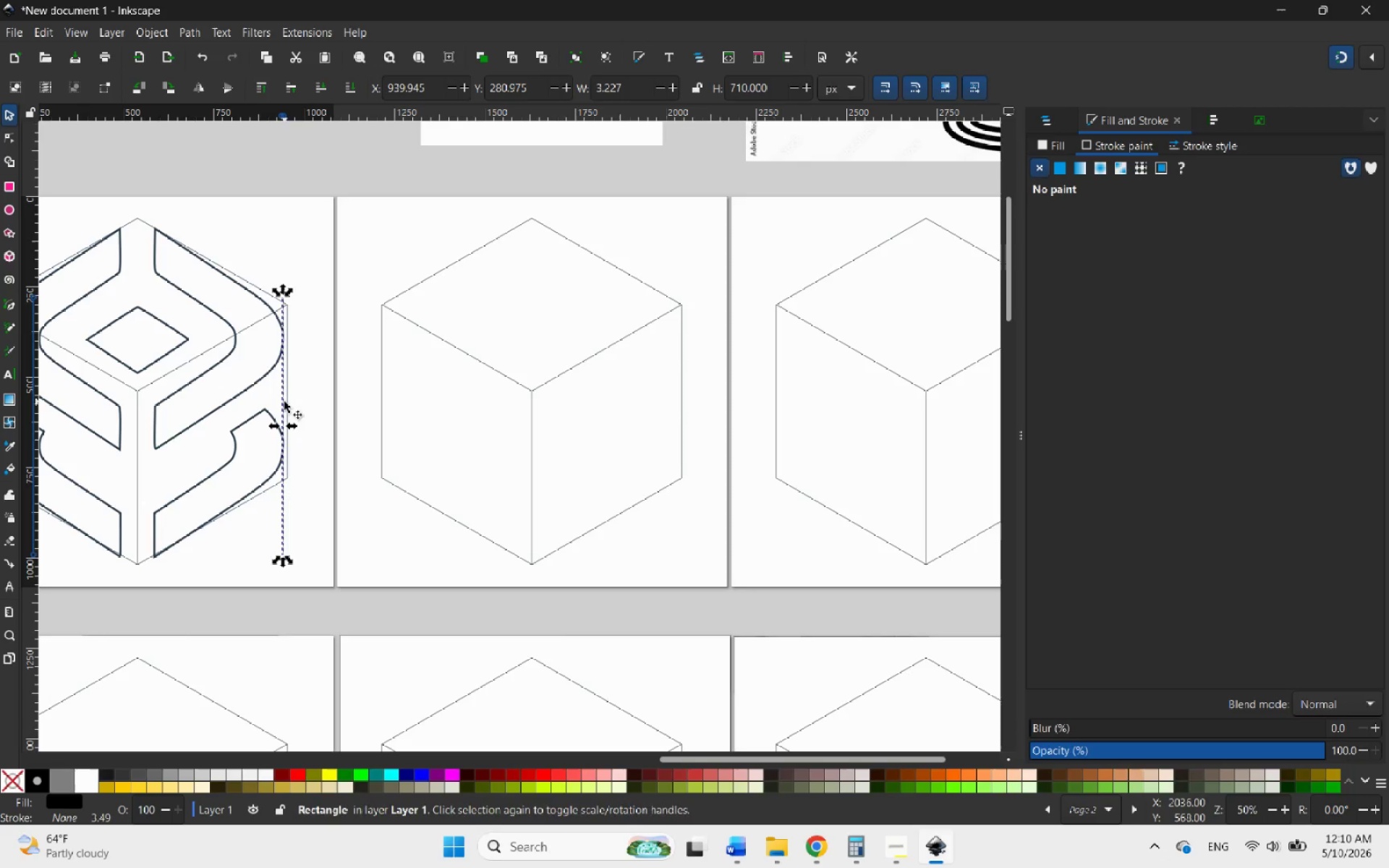 
left_click_drag(start_coordinate=[284, 401], to_coordinate=[207, 509])
 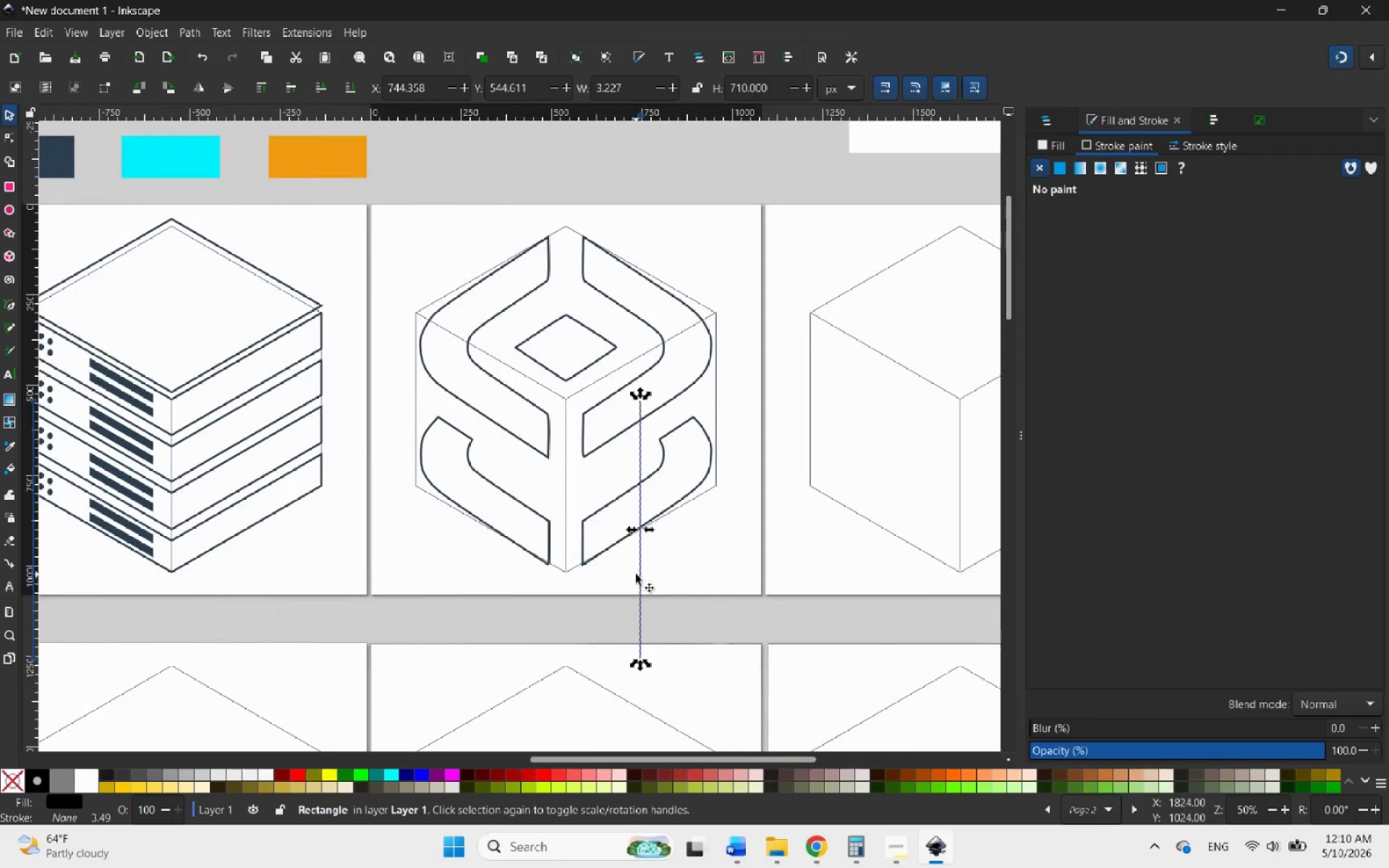 
left_click([640, 574])
 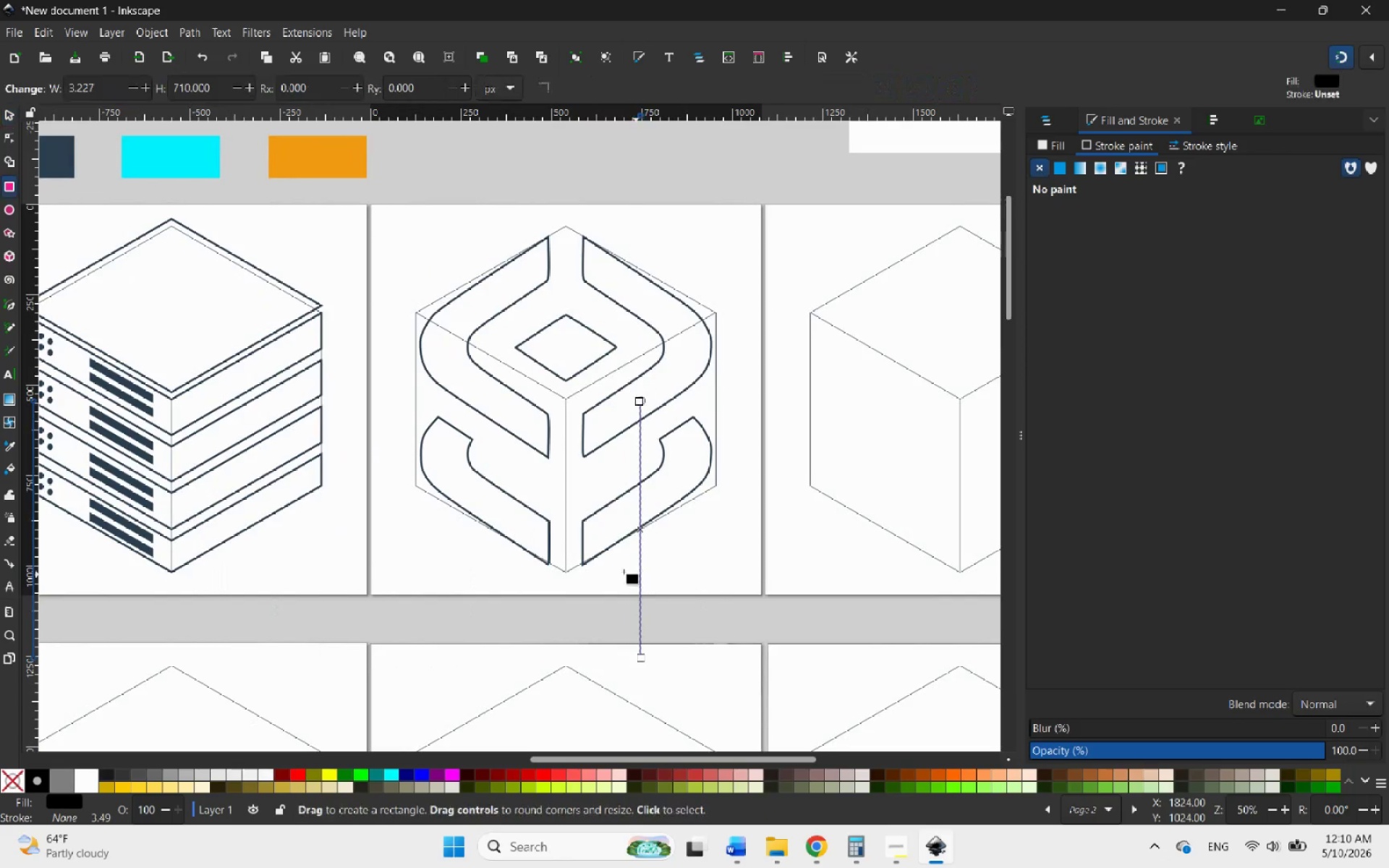 
left_click_drag(start_coordinate=[640, 574], to_coordinate=[381, 468])
 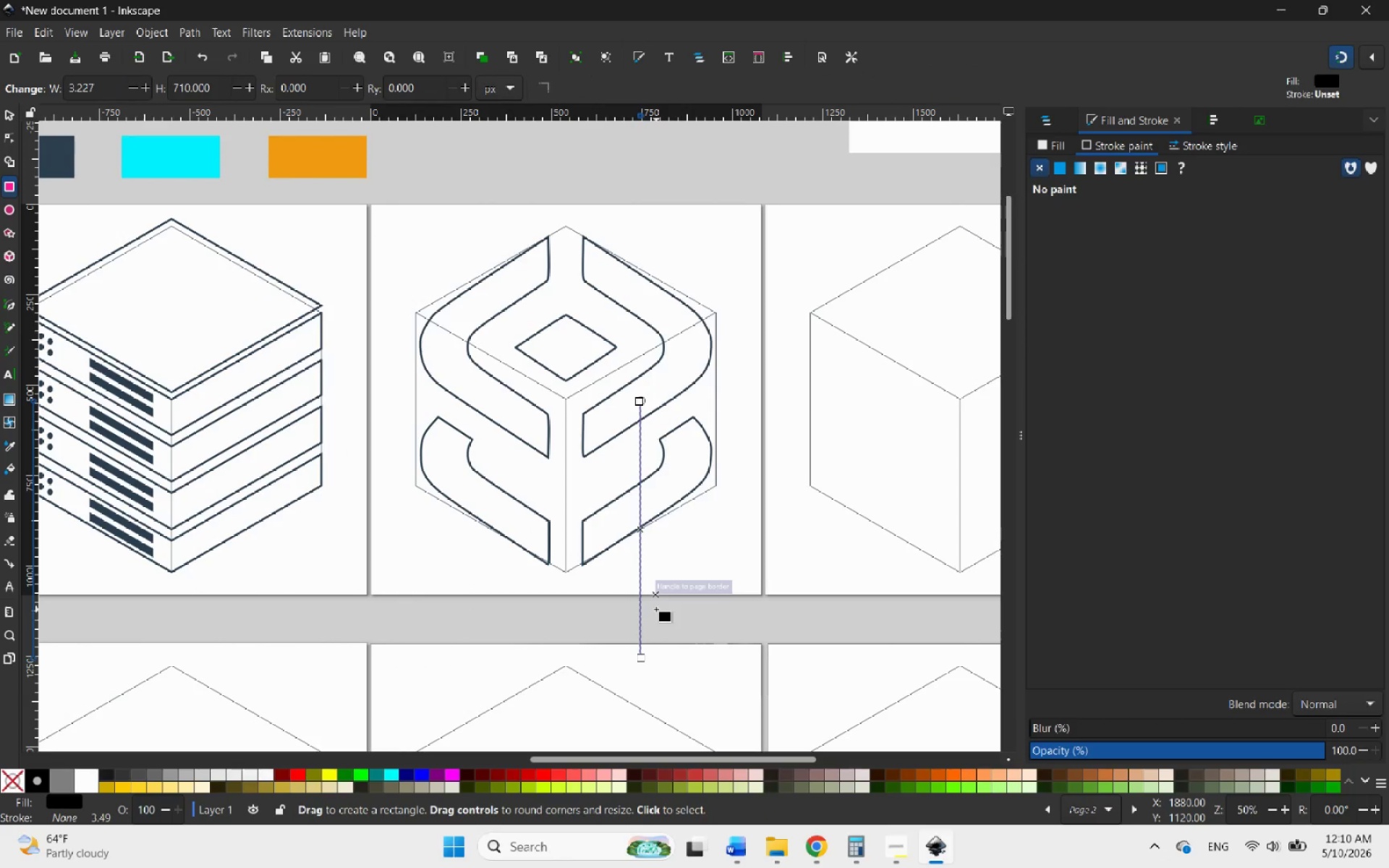 
key(Control+ControlLeft)
 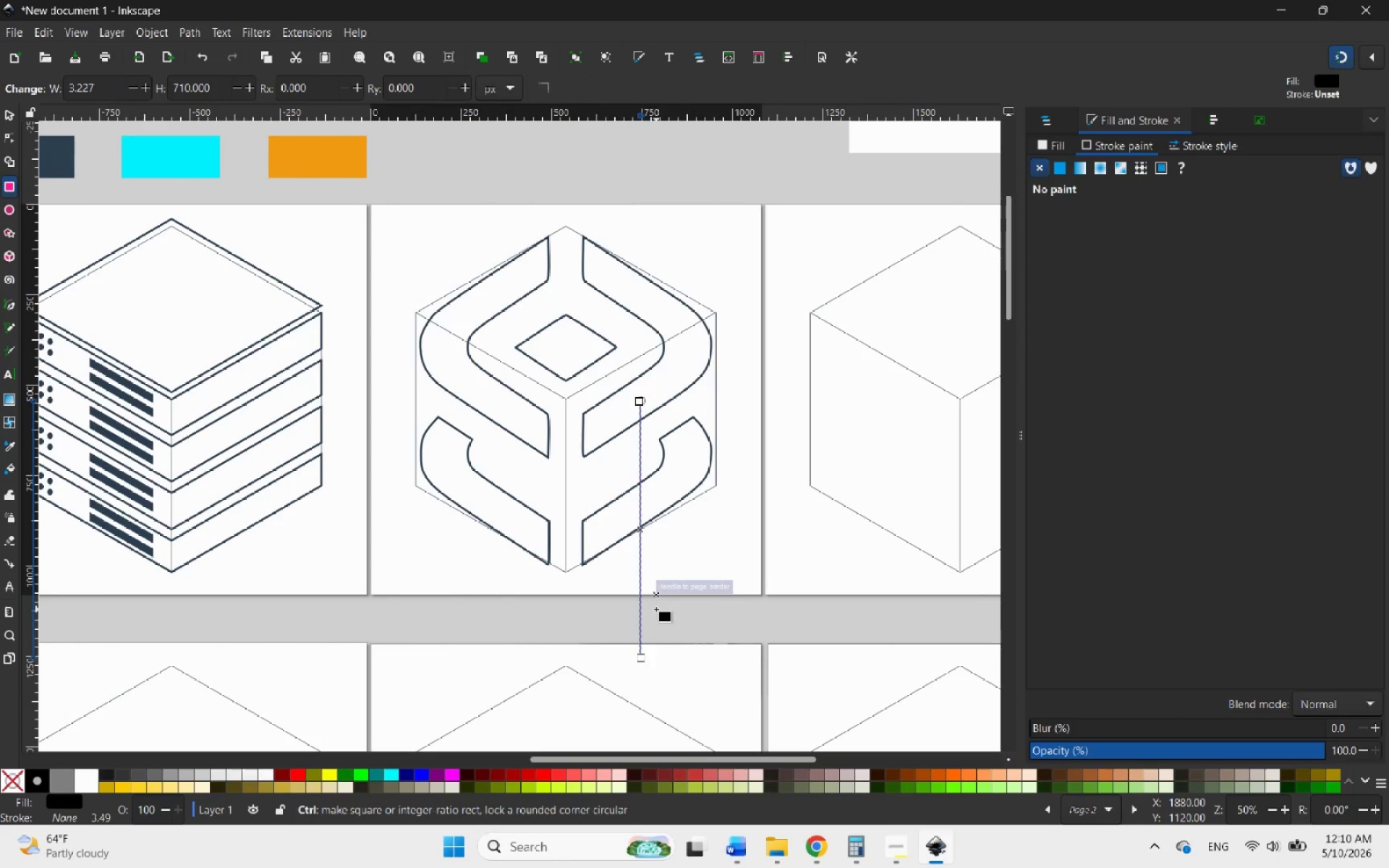 
key(Control+Z)
 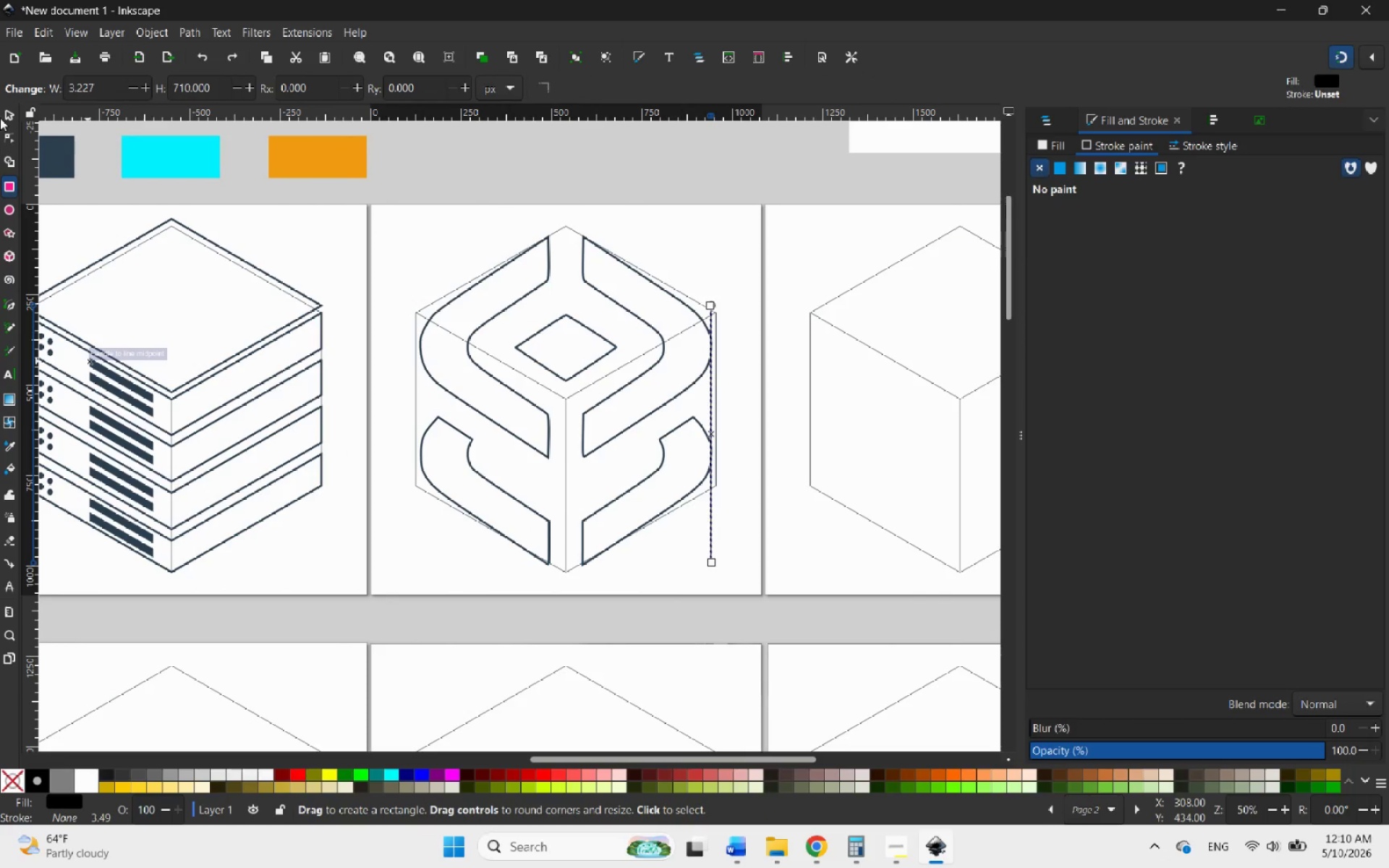 
left_click([4, 112])
 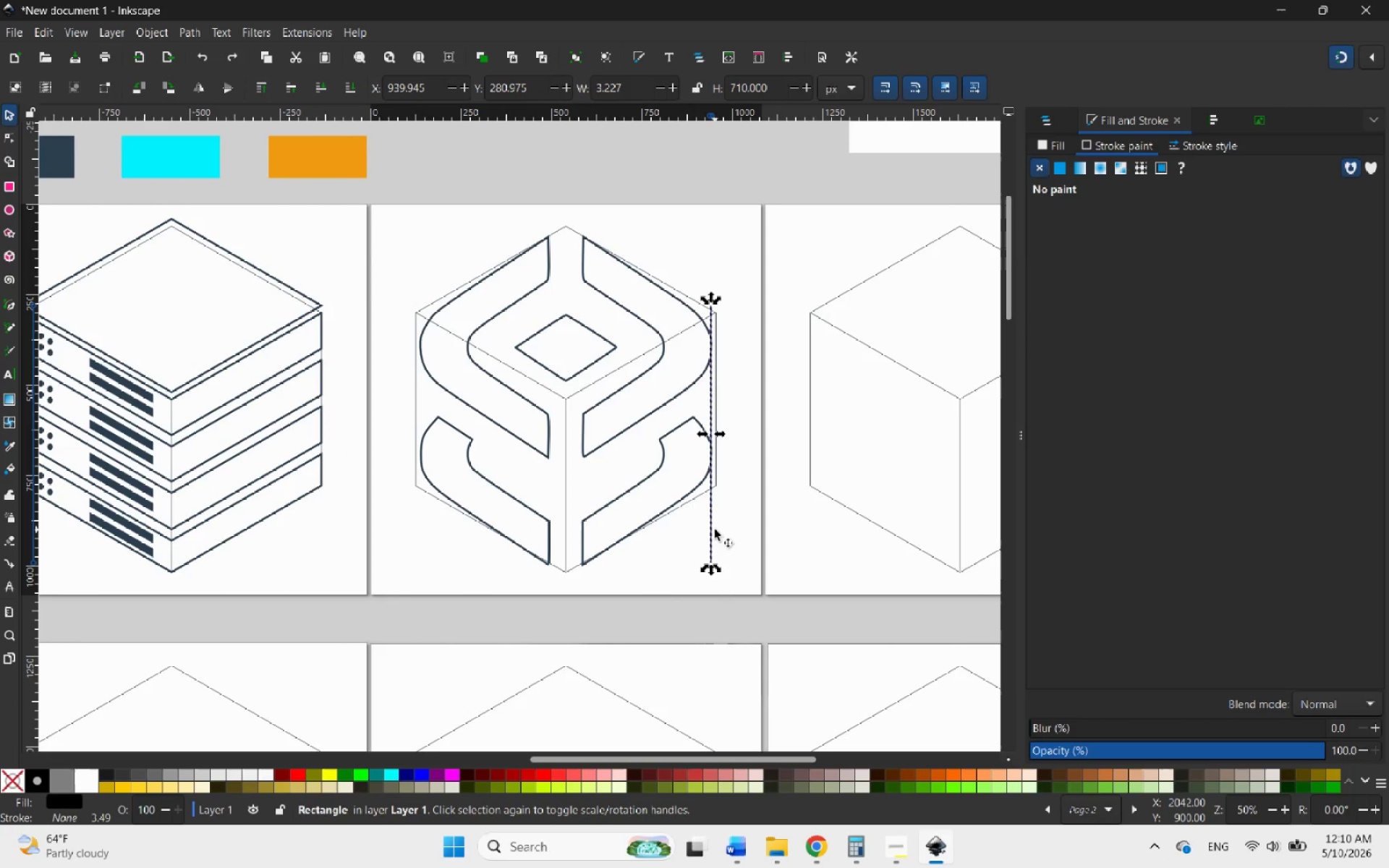 
left_click_drag(start_coordinate=[710, 529], to_coordinate=[326, 490])
 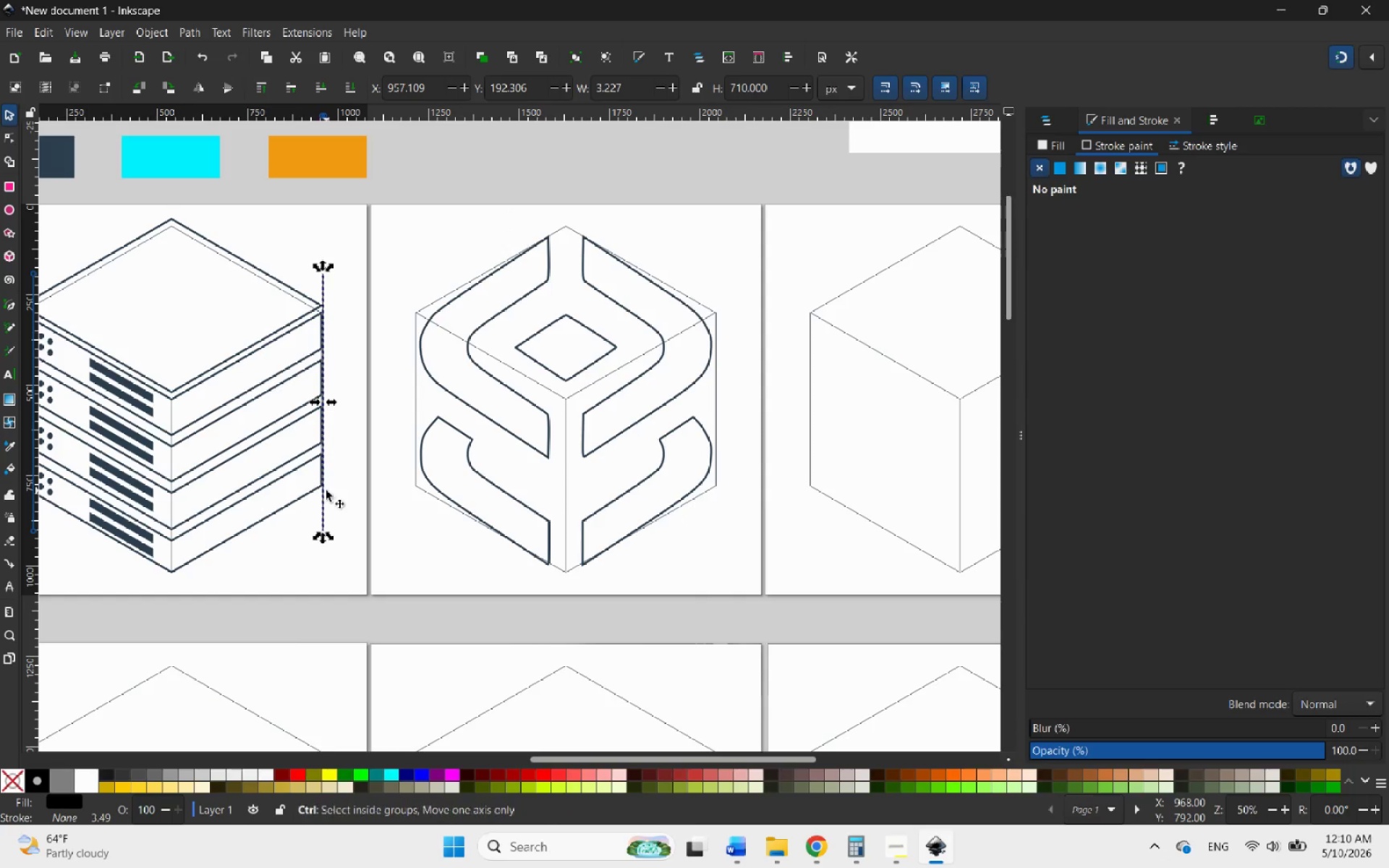 
hold_key(key=ControlLeft, duration=1.09)
scroll: coordinate [330, 482], scroll_direction: up, amount: 9.0
 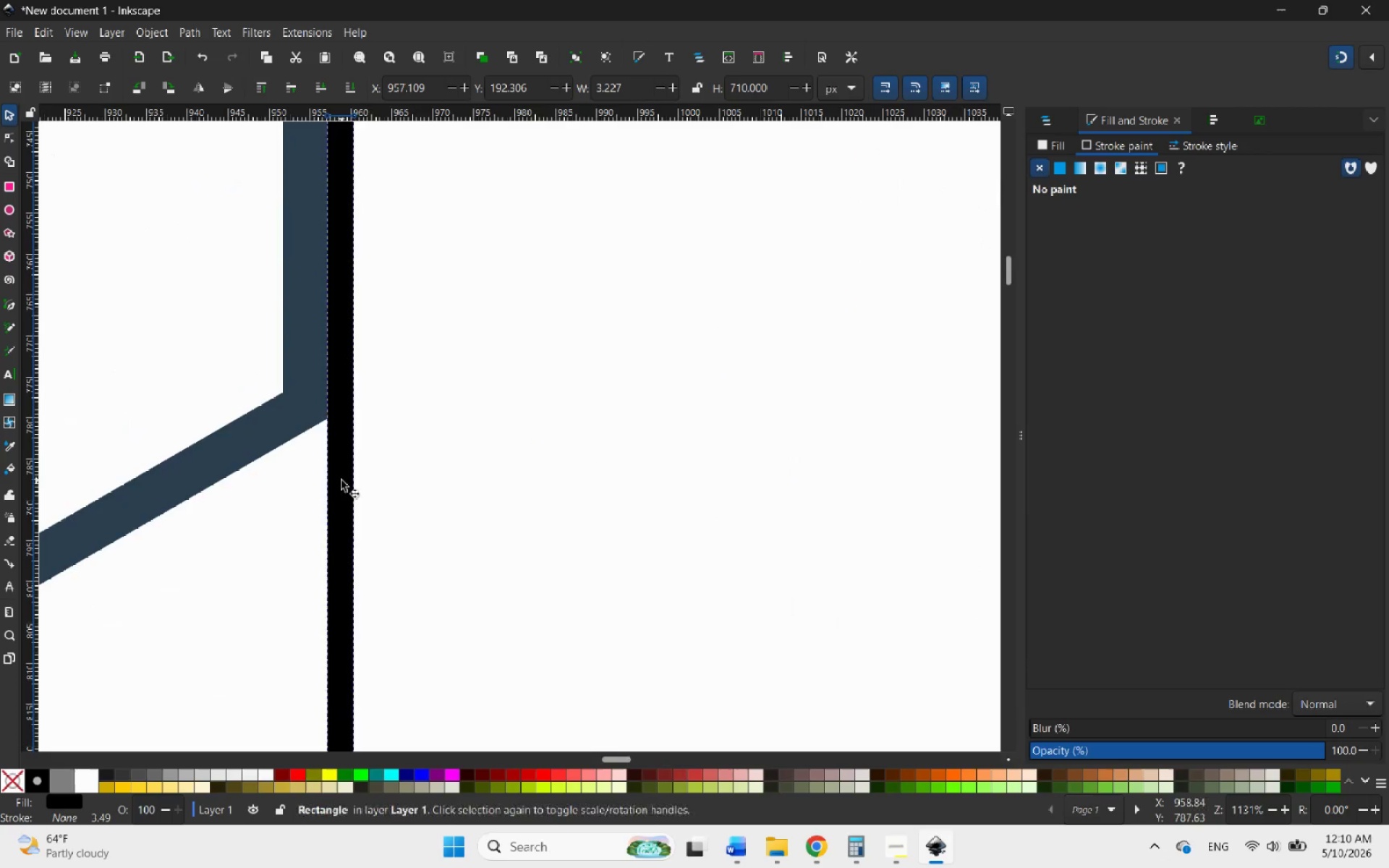 
left_click_drag(start_coordinate=[341, 480], to_coordinate=[296, 461])
 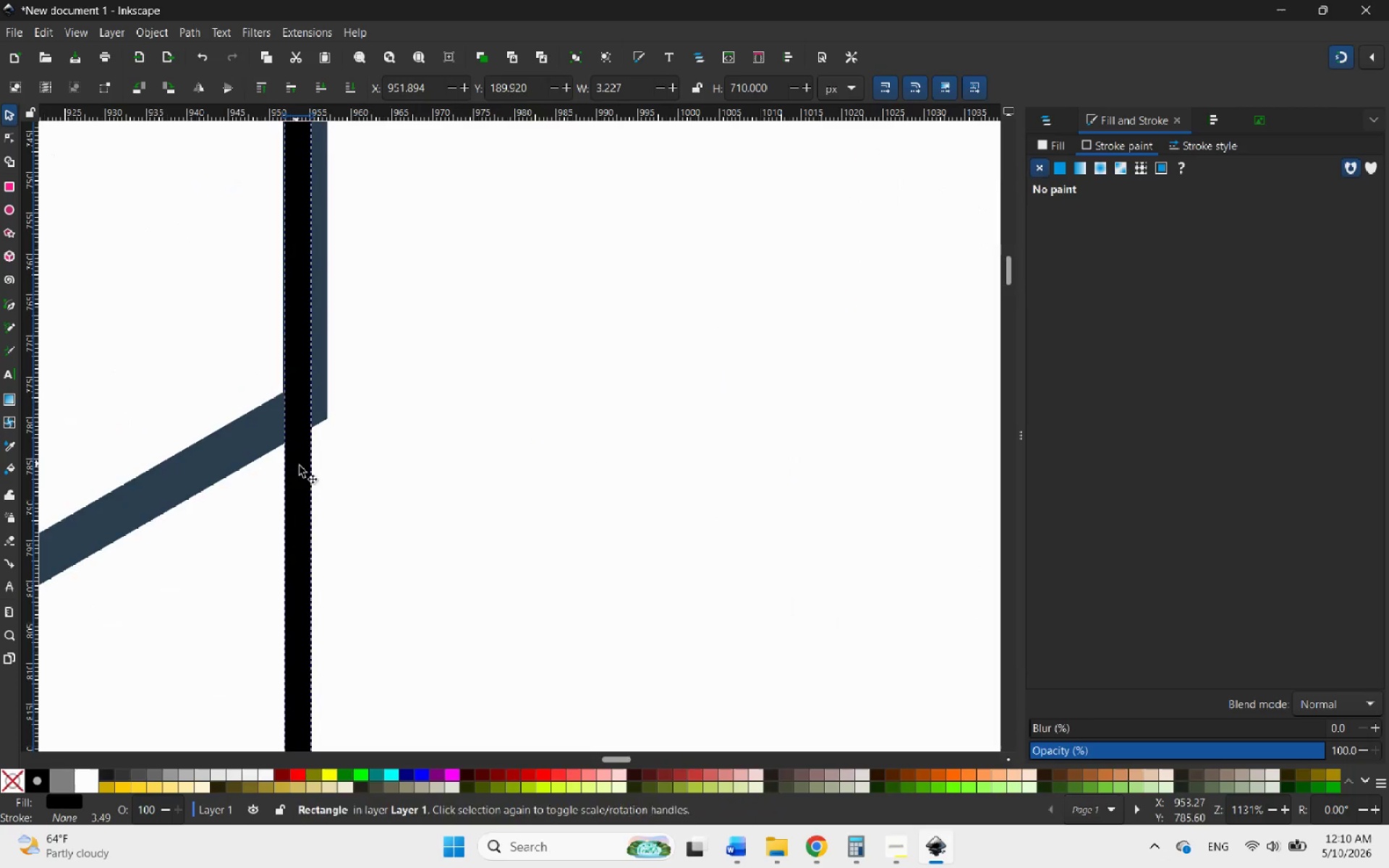 
hold_key(key=ControlLeft, duration=2.33)
scroll: coordinate [313, 530], scroll_direction: down, amount: 10.0
 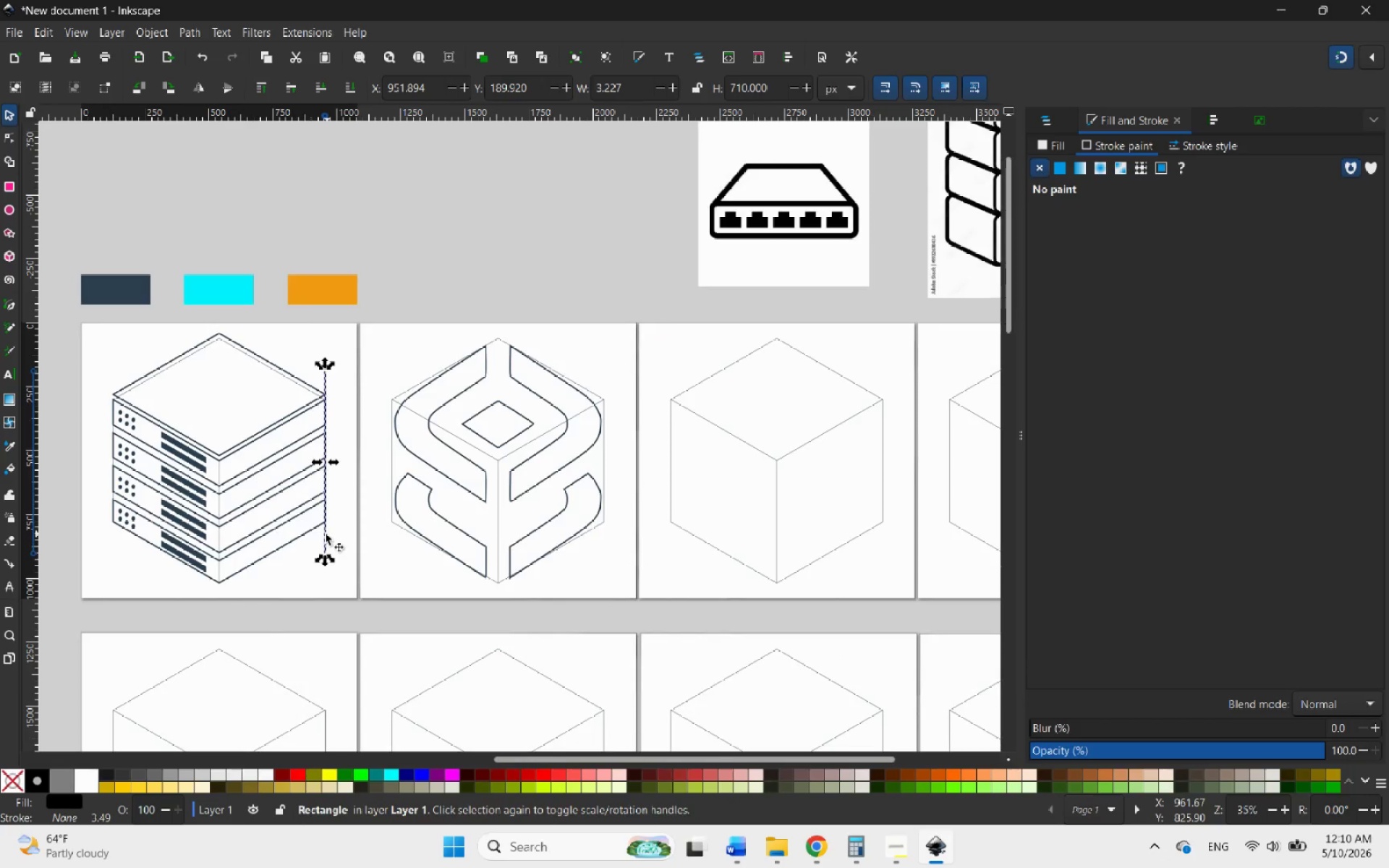 
left_click_drag(start_coordinate=[326, 534], to_coordinate=[781, 571])
 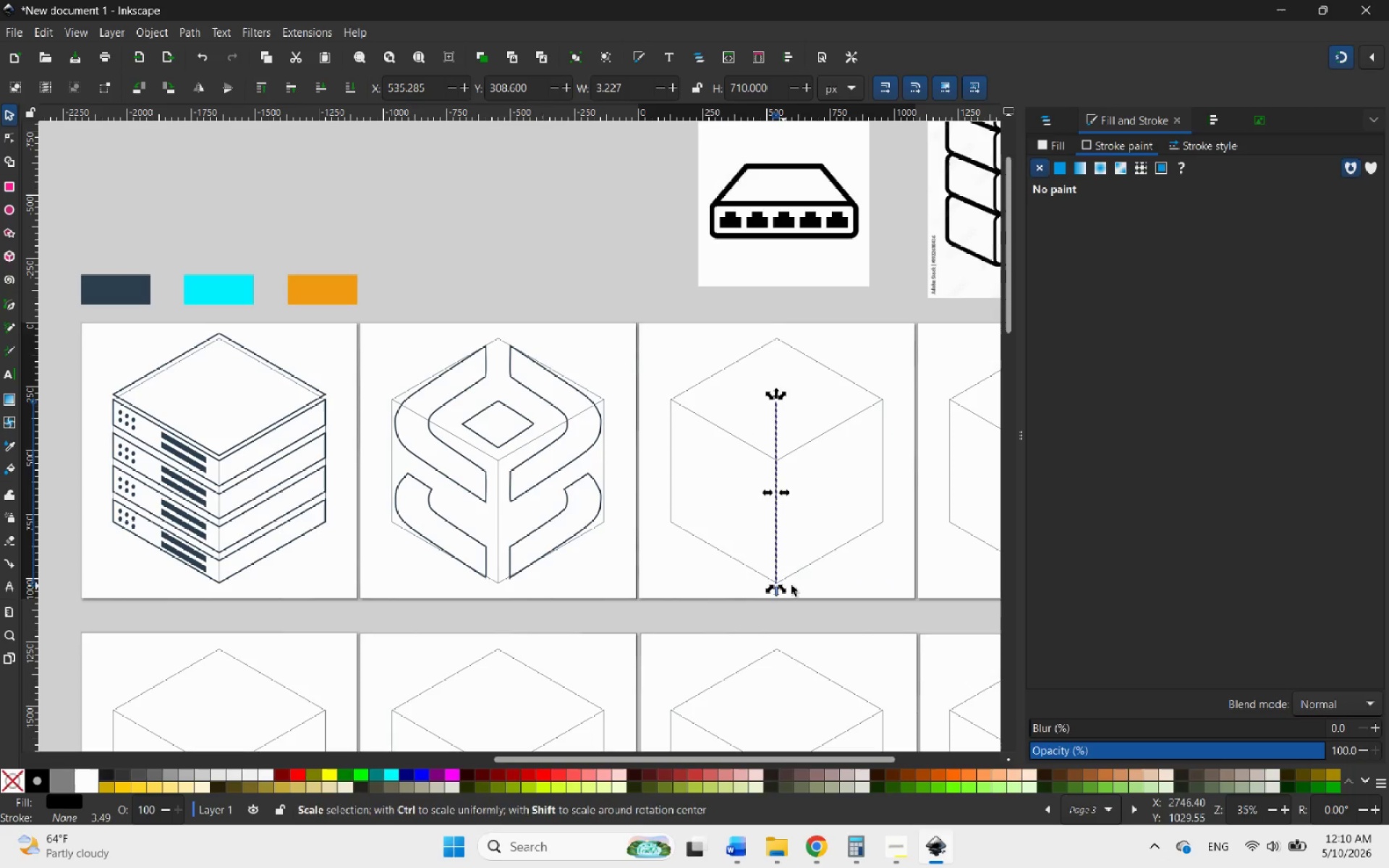 
hold_key(key=ControlLeft, duration=1.0)
scroll: coordinate [804, 522], scroll_direction: up, amount: 3.0
 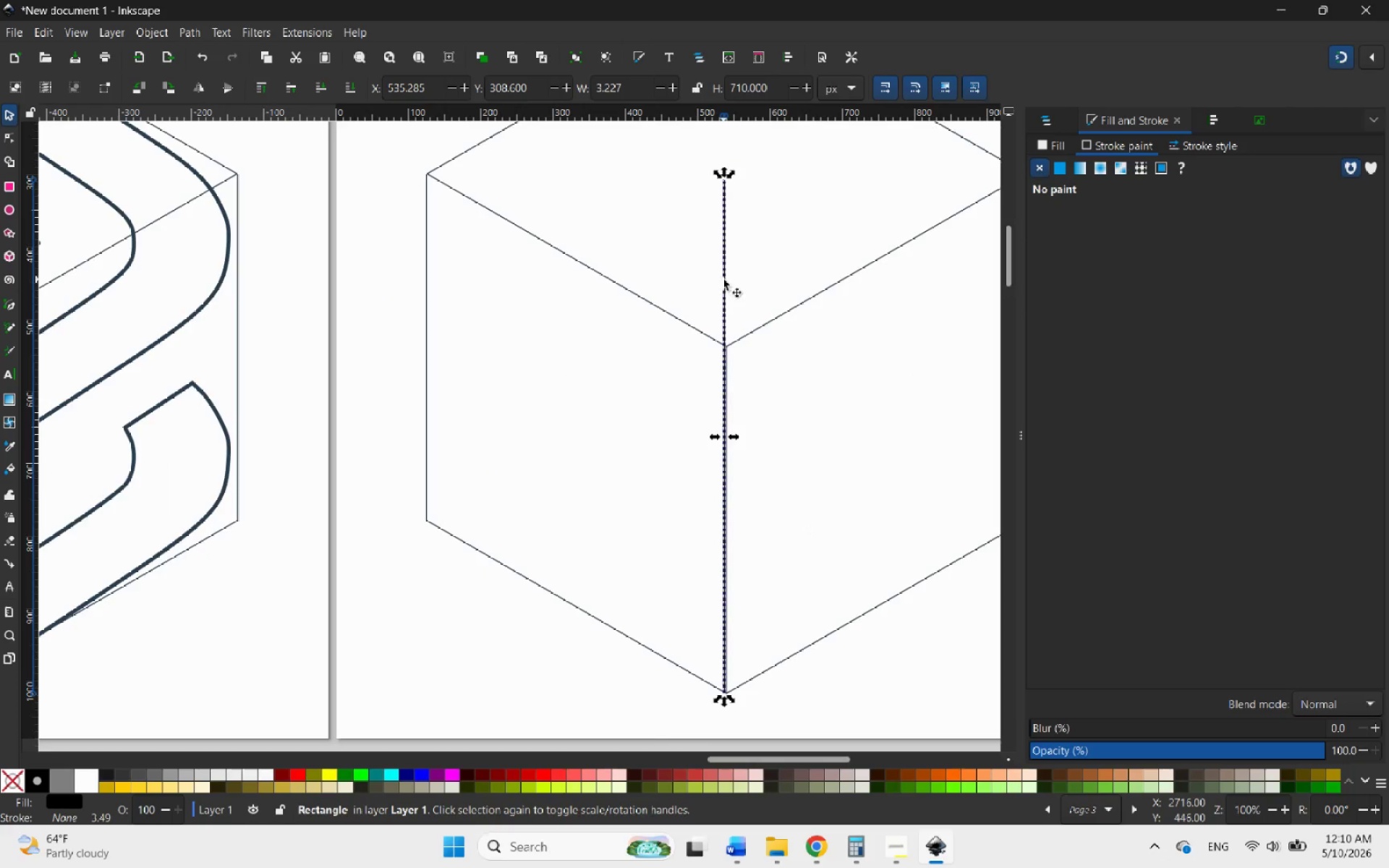 
left_click_drag(start_coordinate=[723, 279], to_coordinate=[725, 331])
 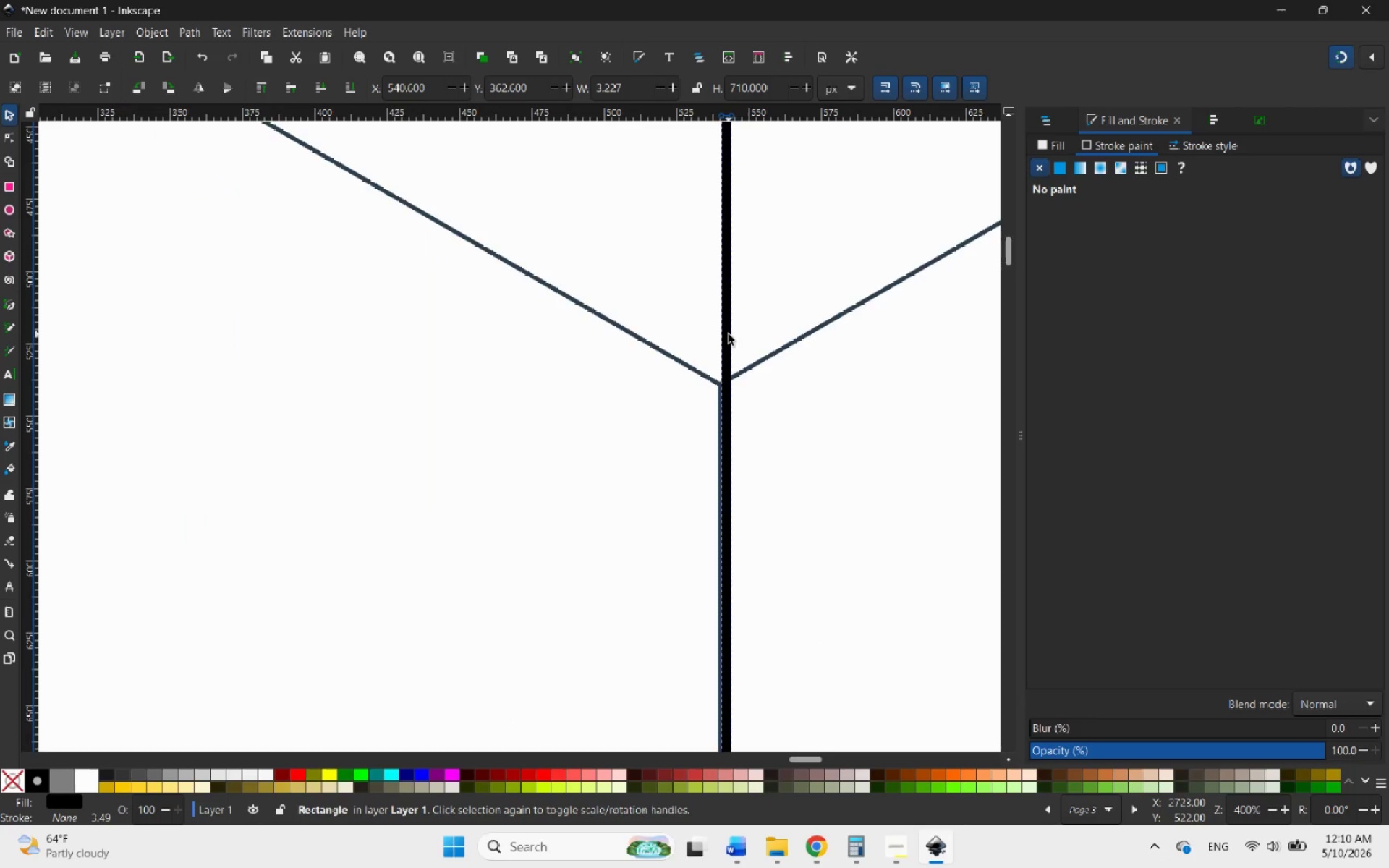 
hold_key(key=ControlLeft, duration=1.42)
scroll: coordinate [731, 348], scroll_direction: up, amount: 7.0
 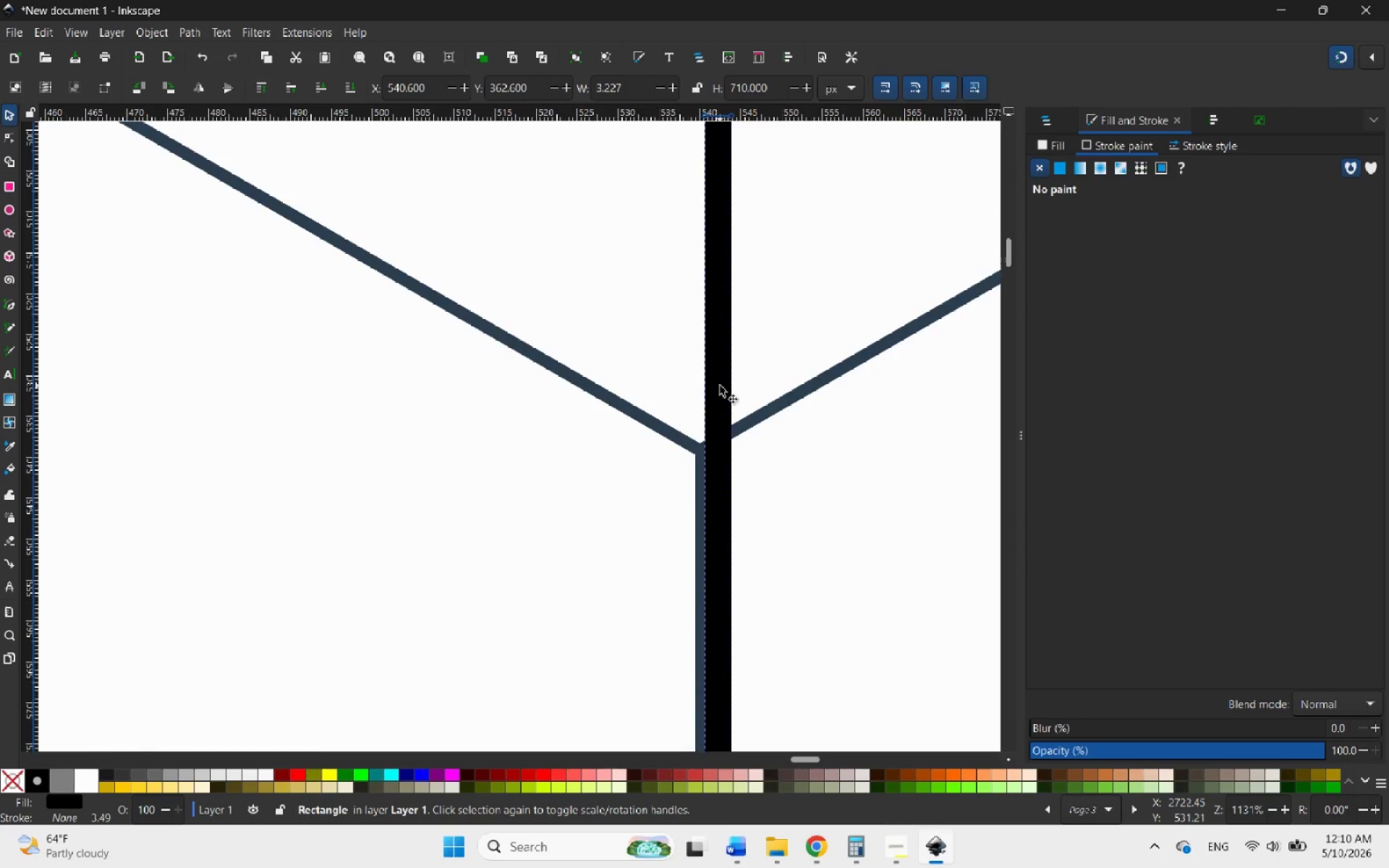 
left_click_drag(start_coordinate=[720, 386], to_coordinate=[700, 375])
 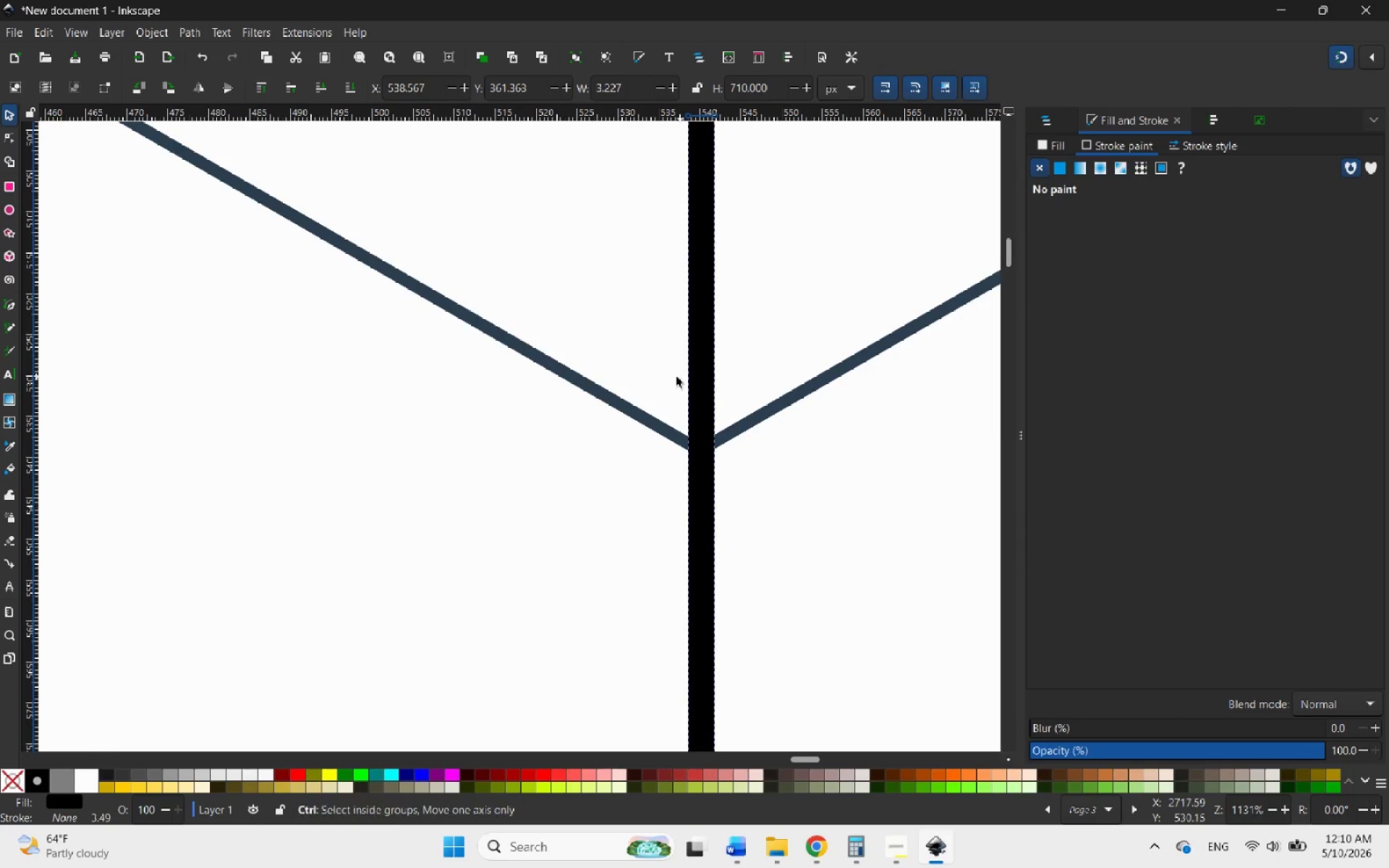 
hold_key(key=ControlLeft, duration=2.44)
scroll: coordinate [616, 357], scroll_direction: down, amount: 9.0
 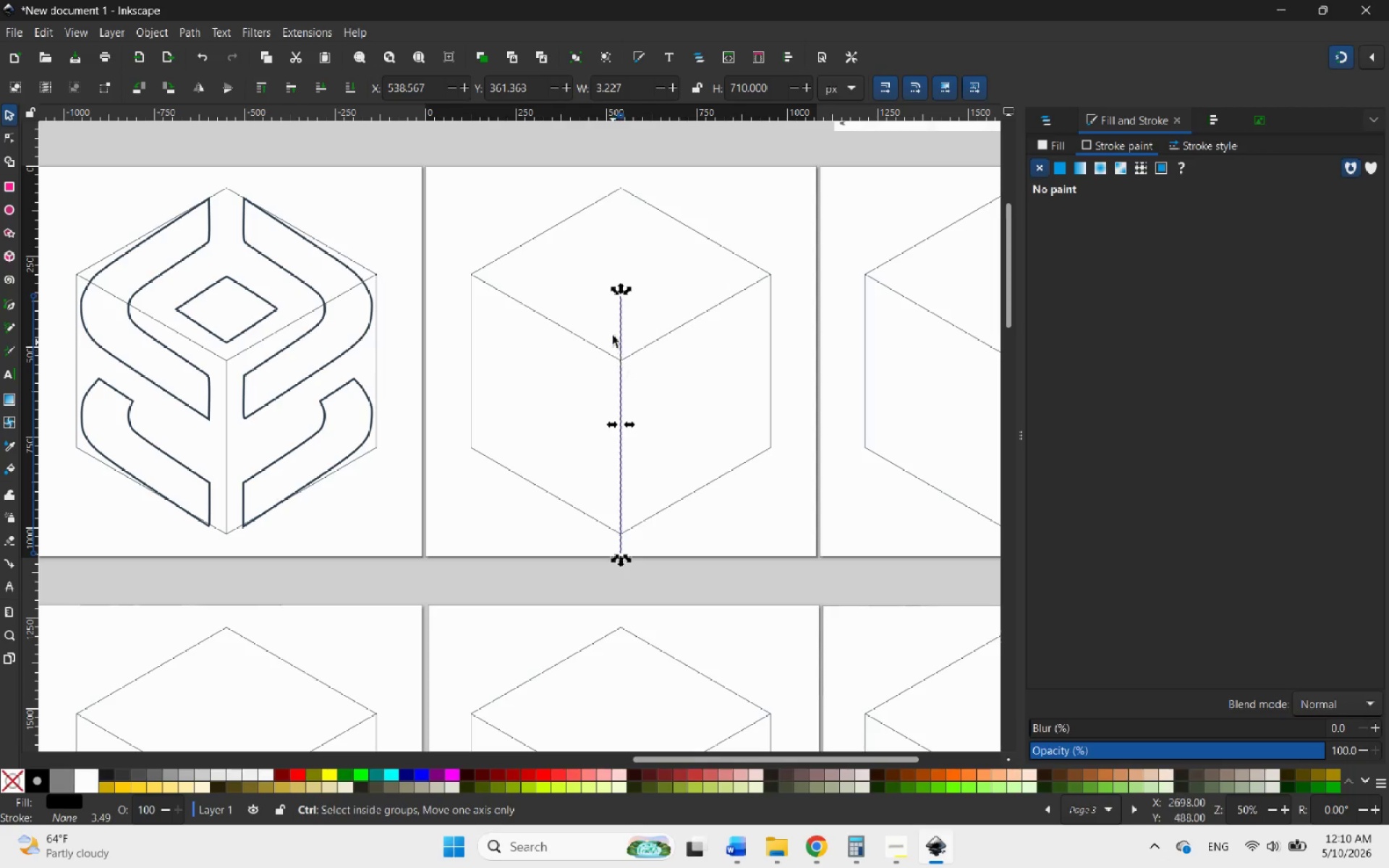 
scroll: coordinate [615, 303], scroll_direction: up, amount: 1.0
 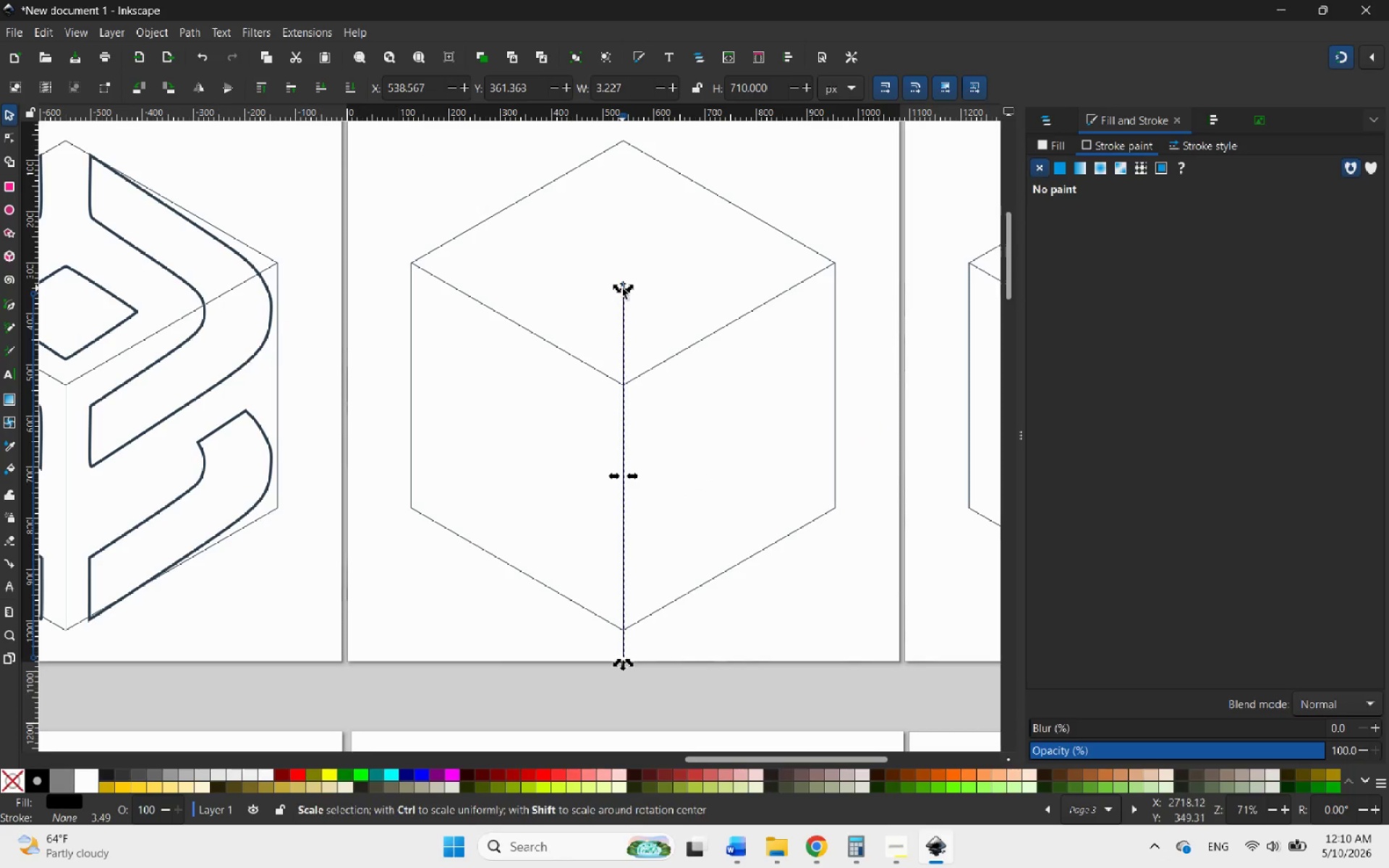 
left_click_drag(start_coordinate=[622, 288], to_coordinate=[614, 308])
 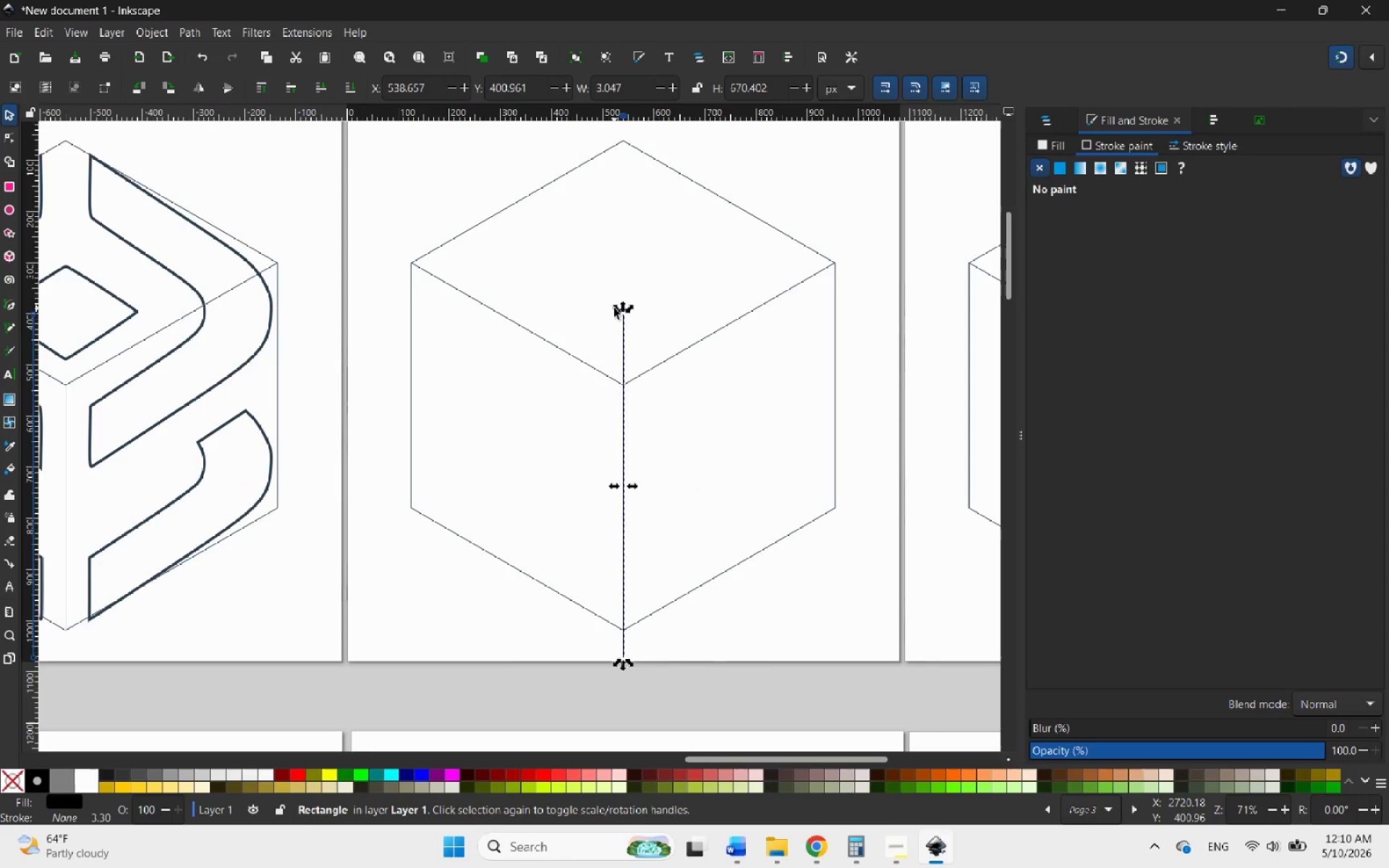 
hold_key(key=ControlLeft, duration=2.81)
 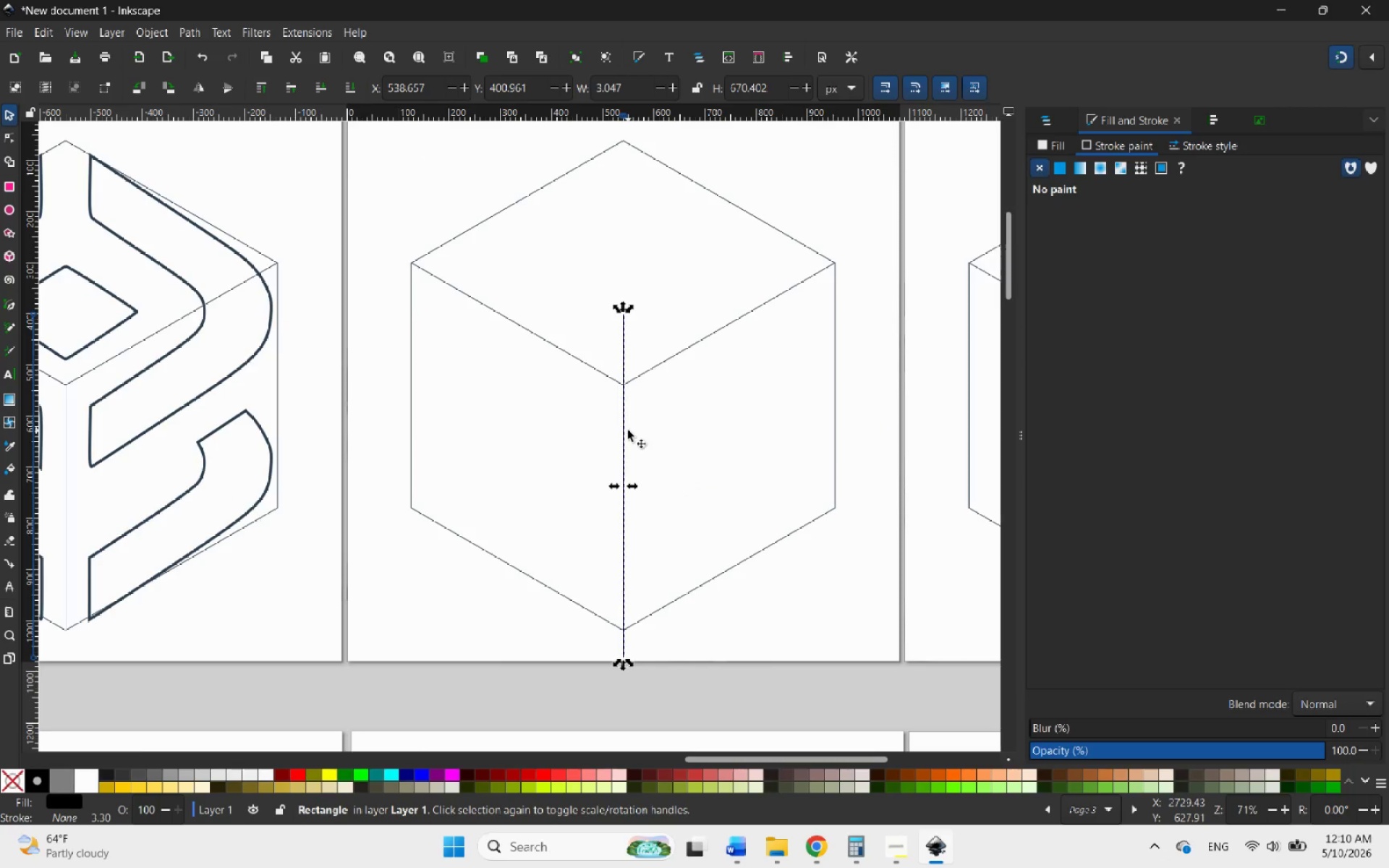 
right_click([626, 429])
 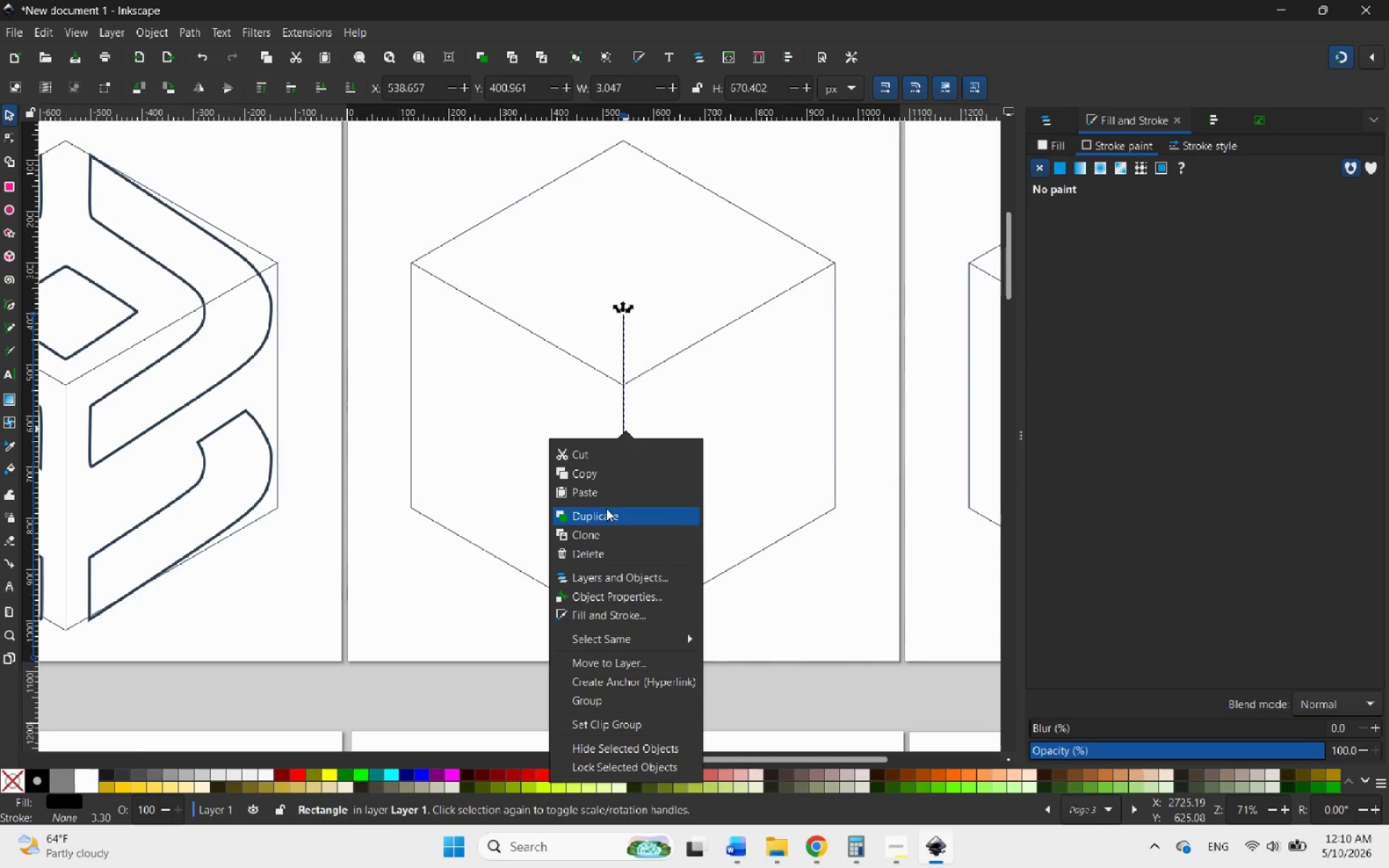 
left_click([592, 516])
 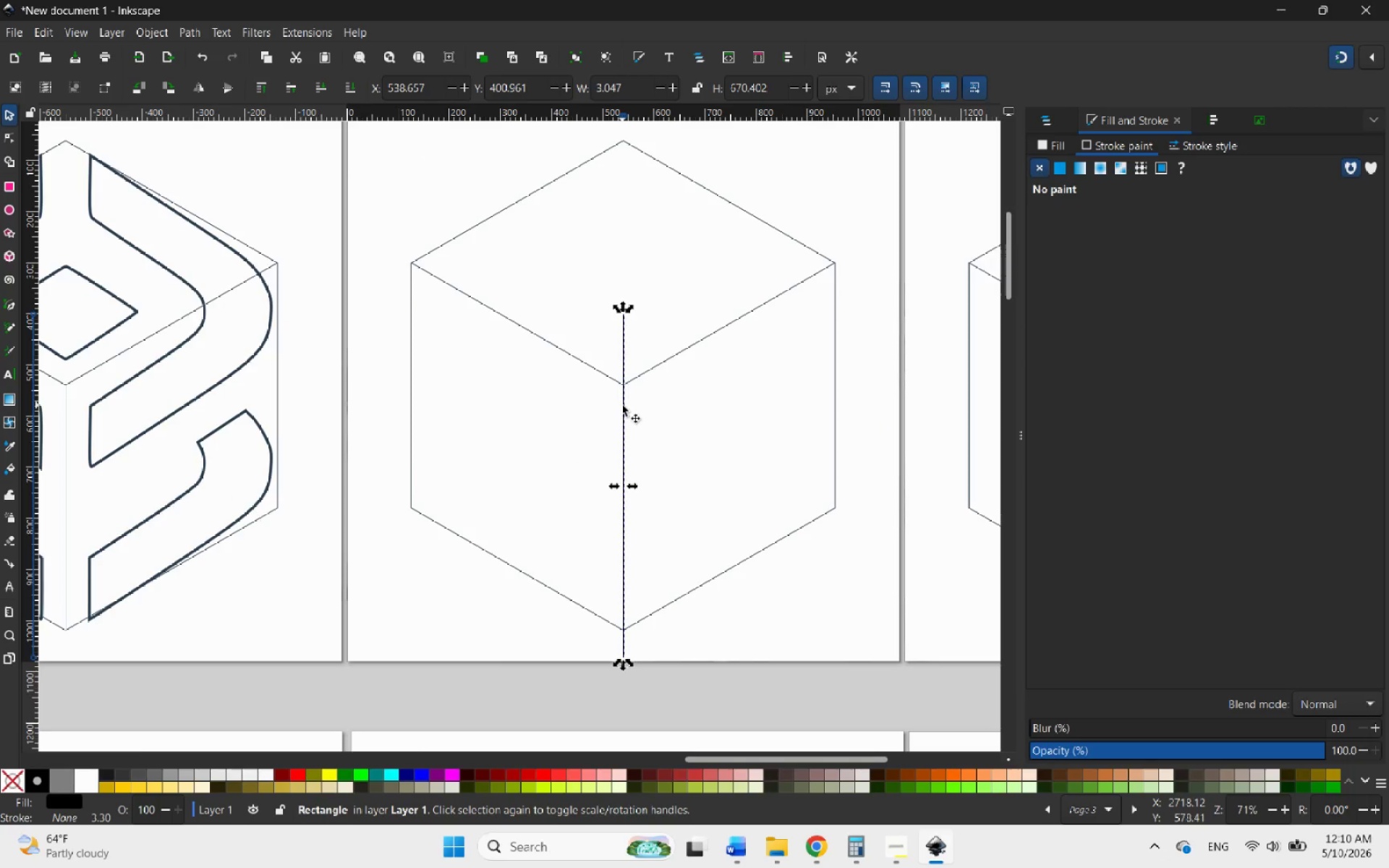 
left_click_drag(start_coordinate=[622, 405], to_coordinate=[702, 384])
 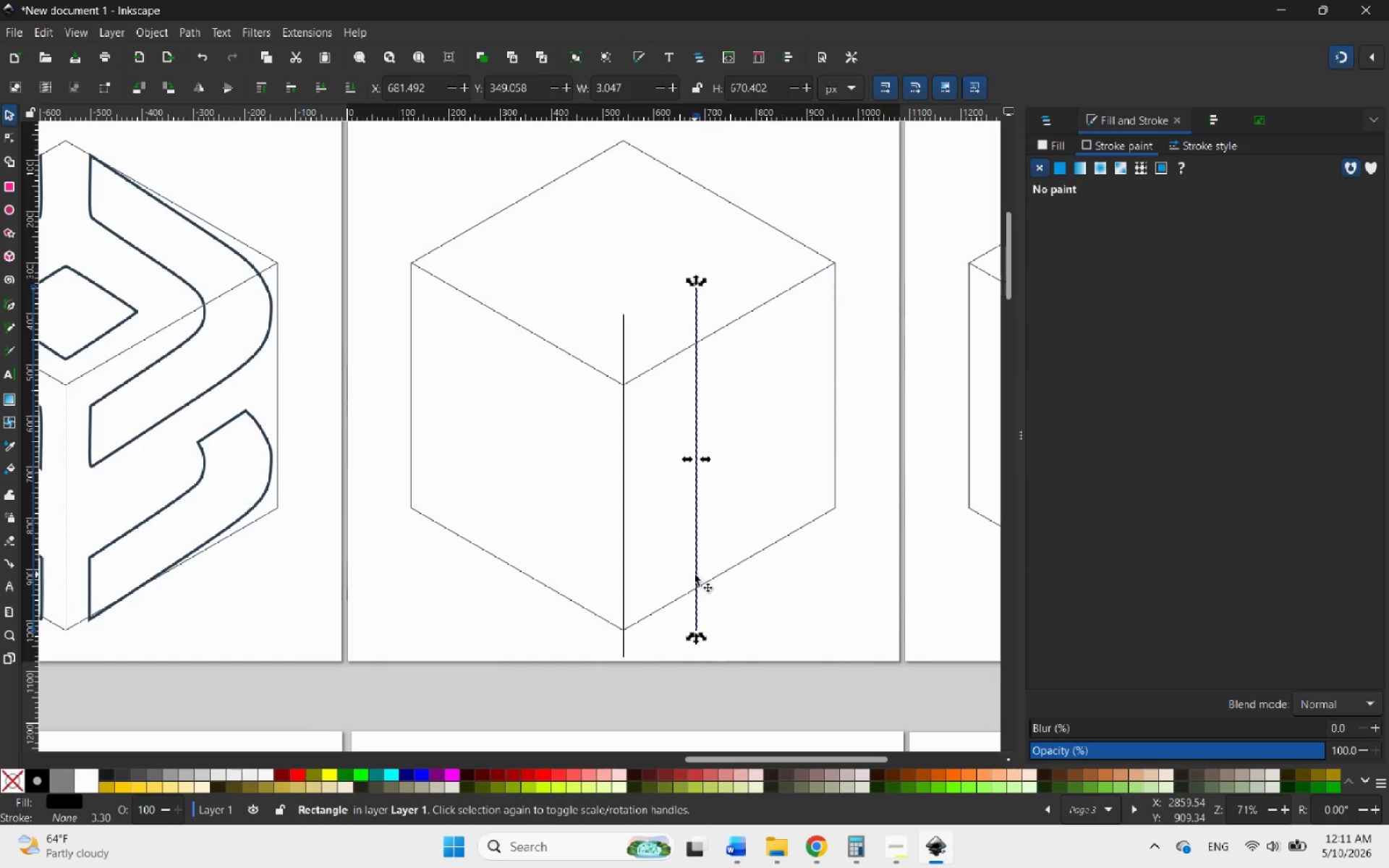 
left_click([697, 562])
 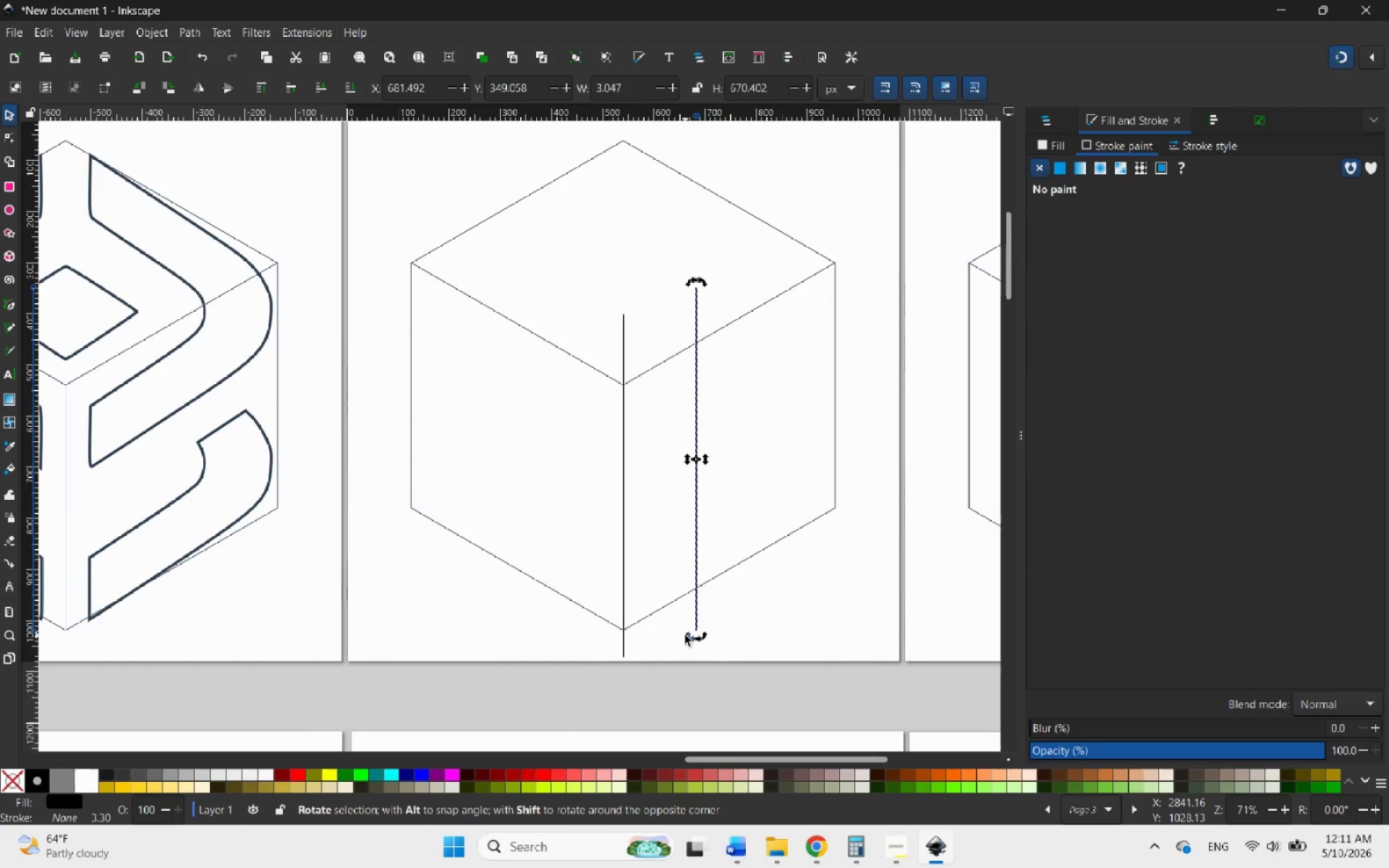 
left_click_drag(start_coordinate=[687, 636], to_coordinate=[598, 525])
 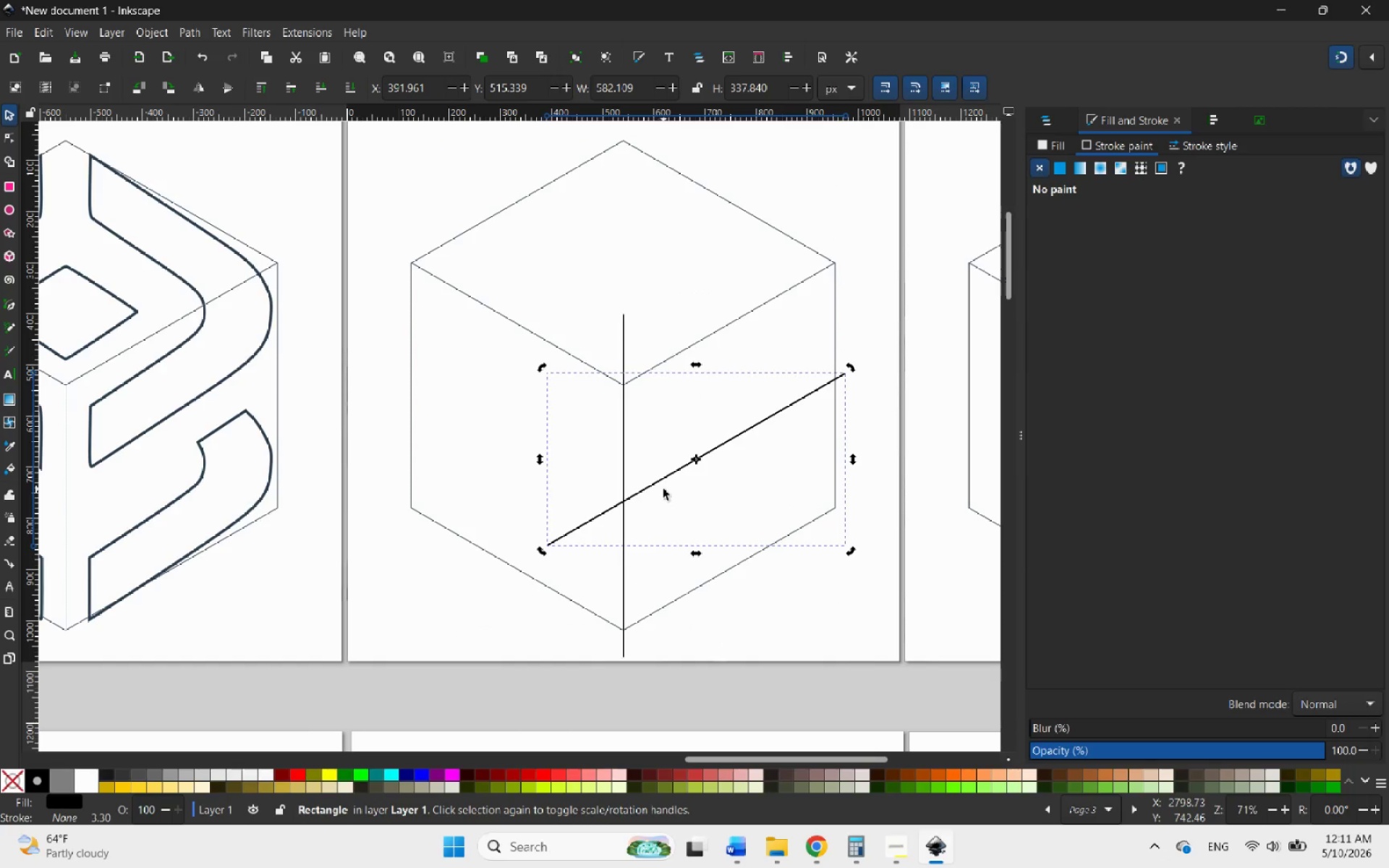 
hold_key(key=ControlLeft, duration=3.06)
 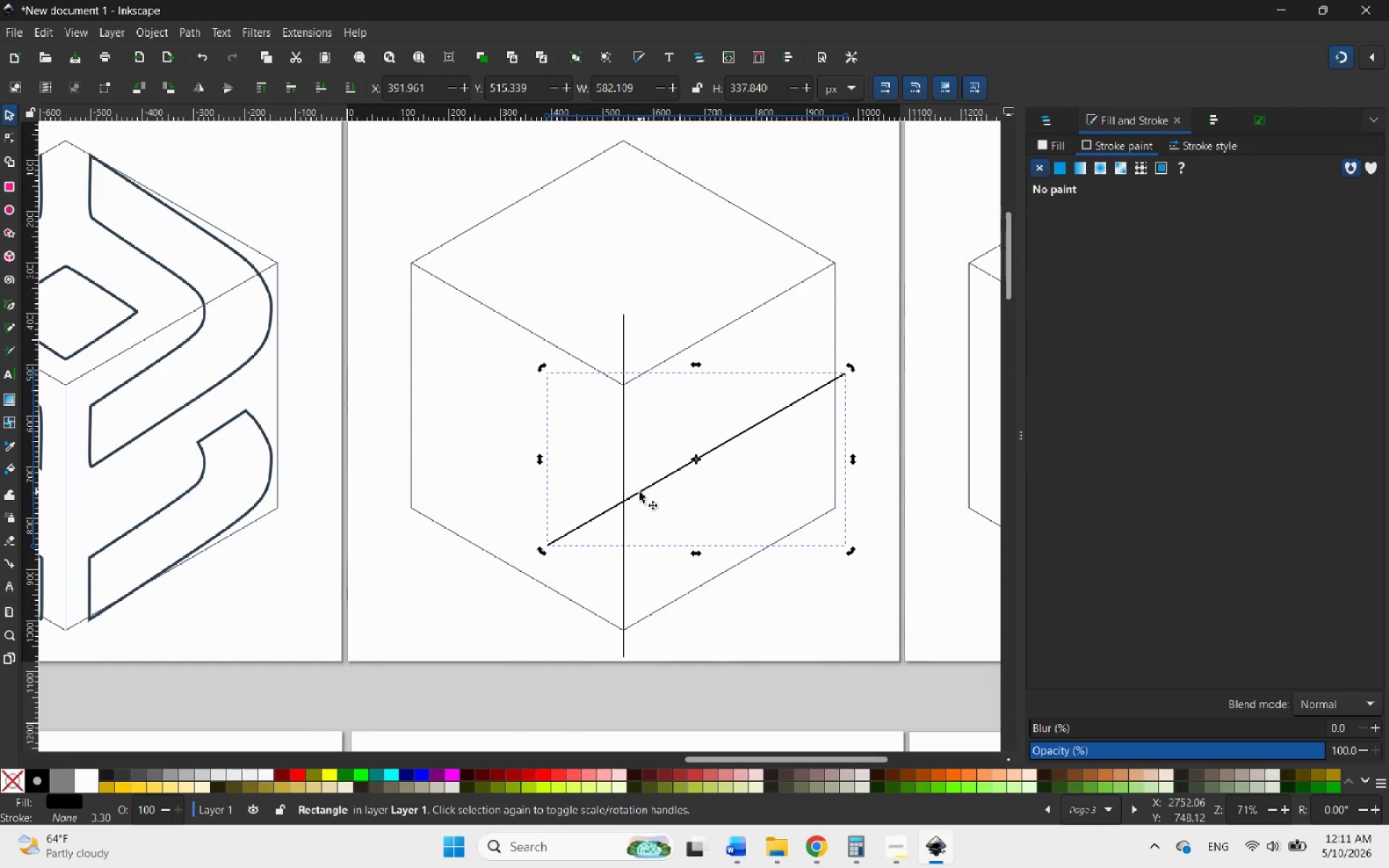 
left_click_drag(start_coordinate=[640, 492], to_coordinate=[672, 605])
 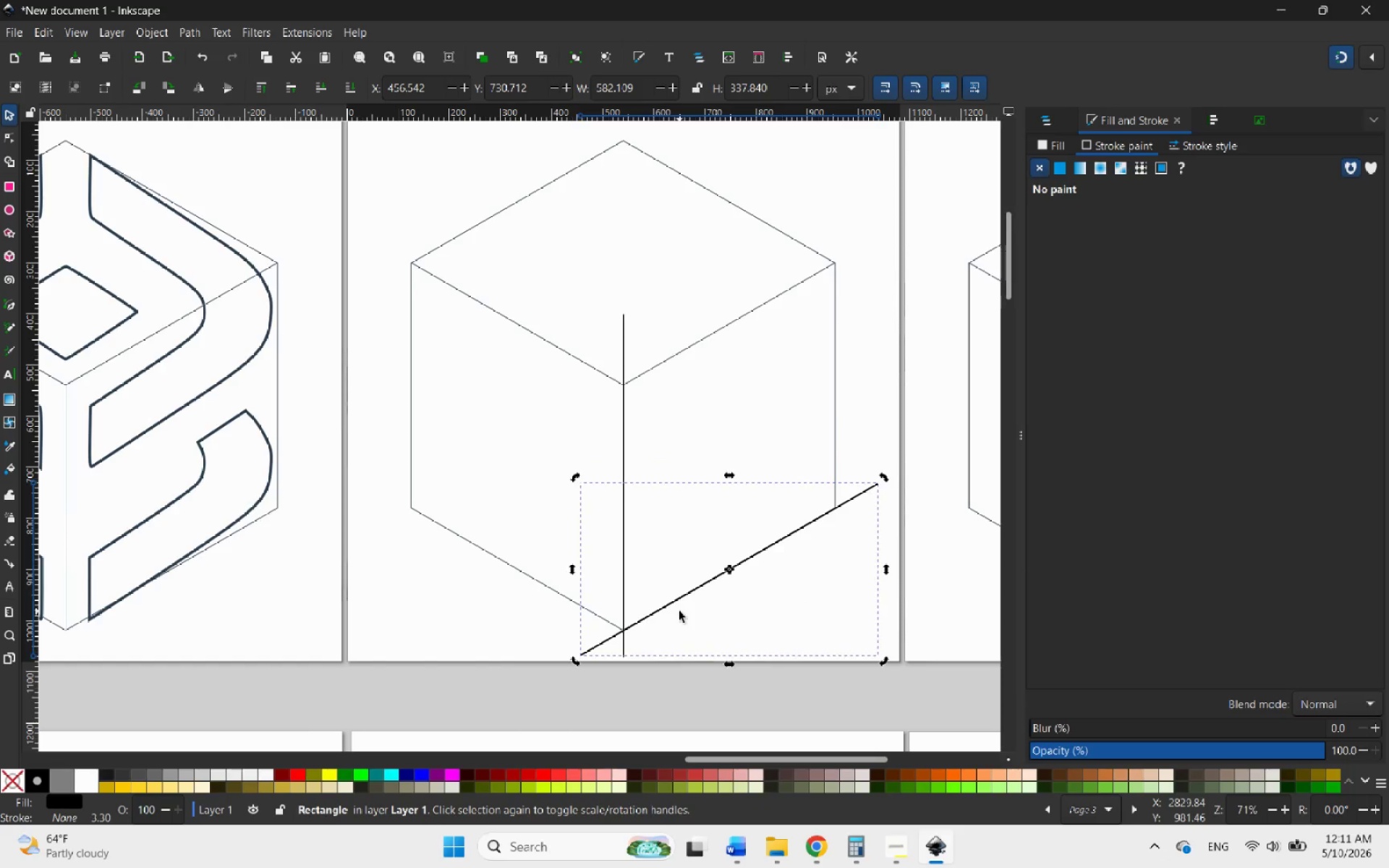 
wait(19.53)
 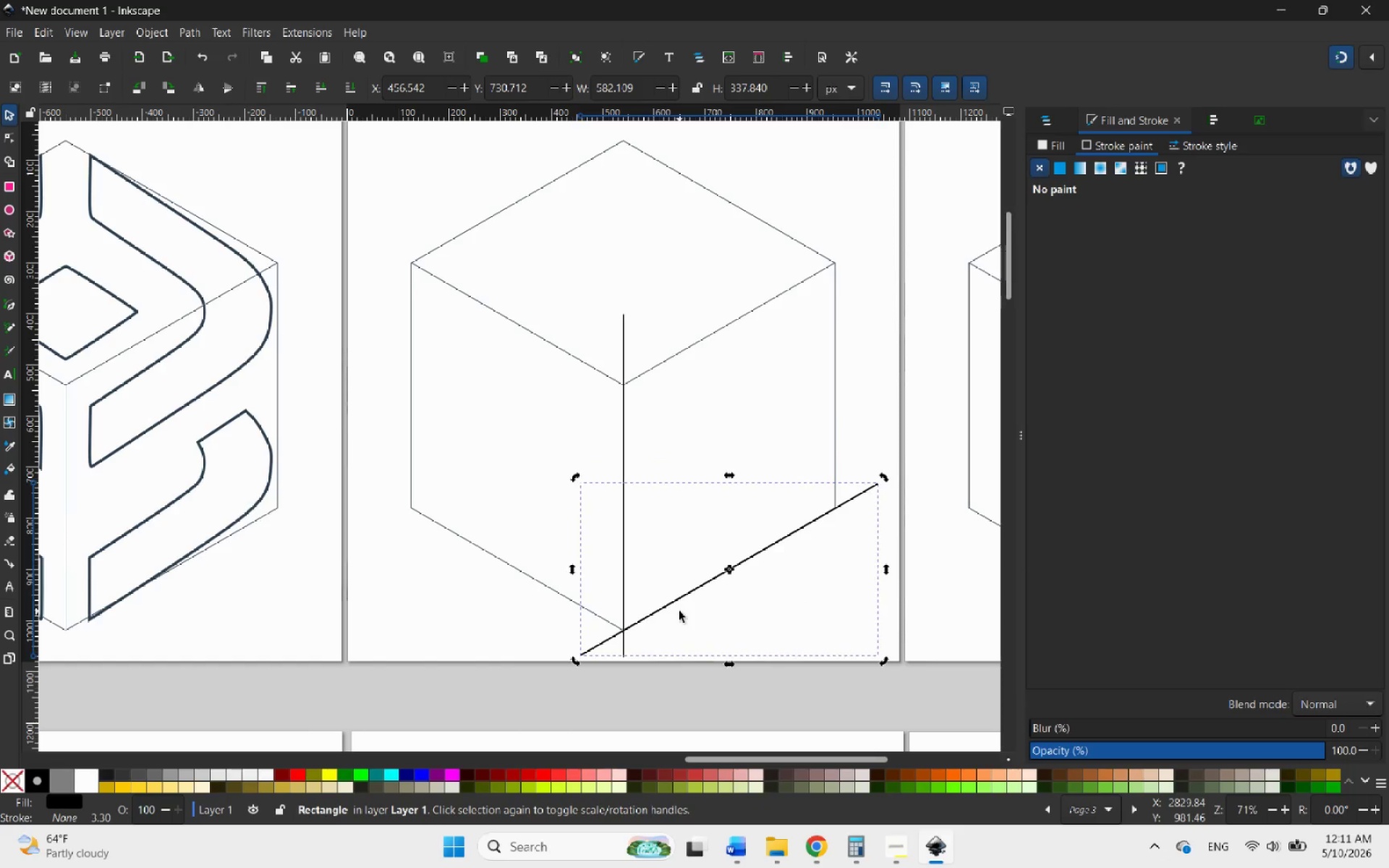 
hold_key(key=ControlLeft, duration=1.8)
scroll: coordinate [710, 619], scroll_direction: up, amount: 10.0
 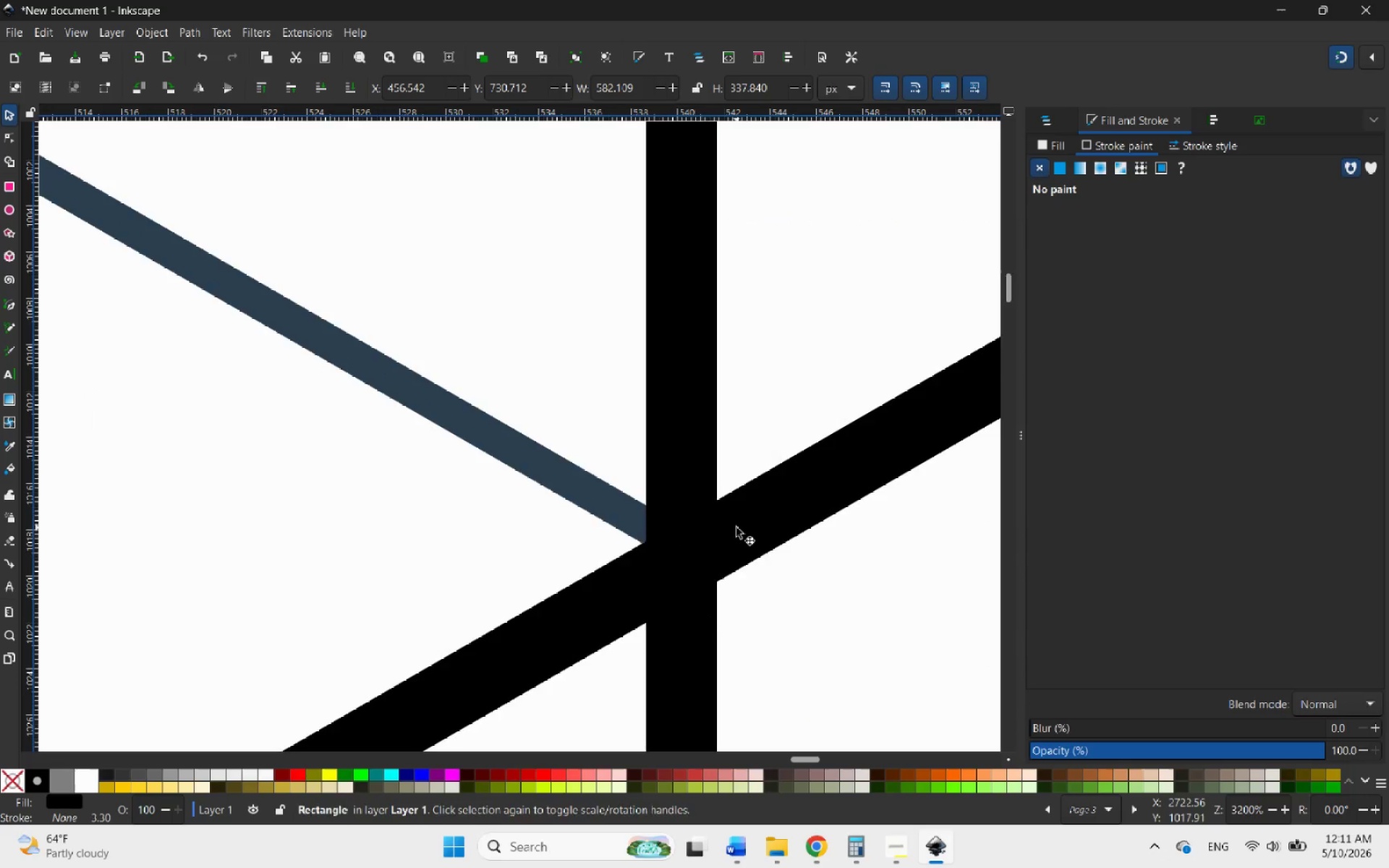 
left_click_drag(start_coordinate=[736, 527], to_coordinate=[736, 509])
 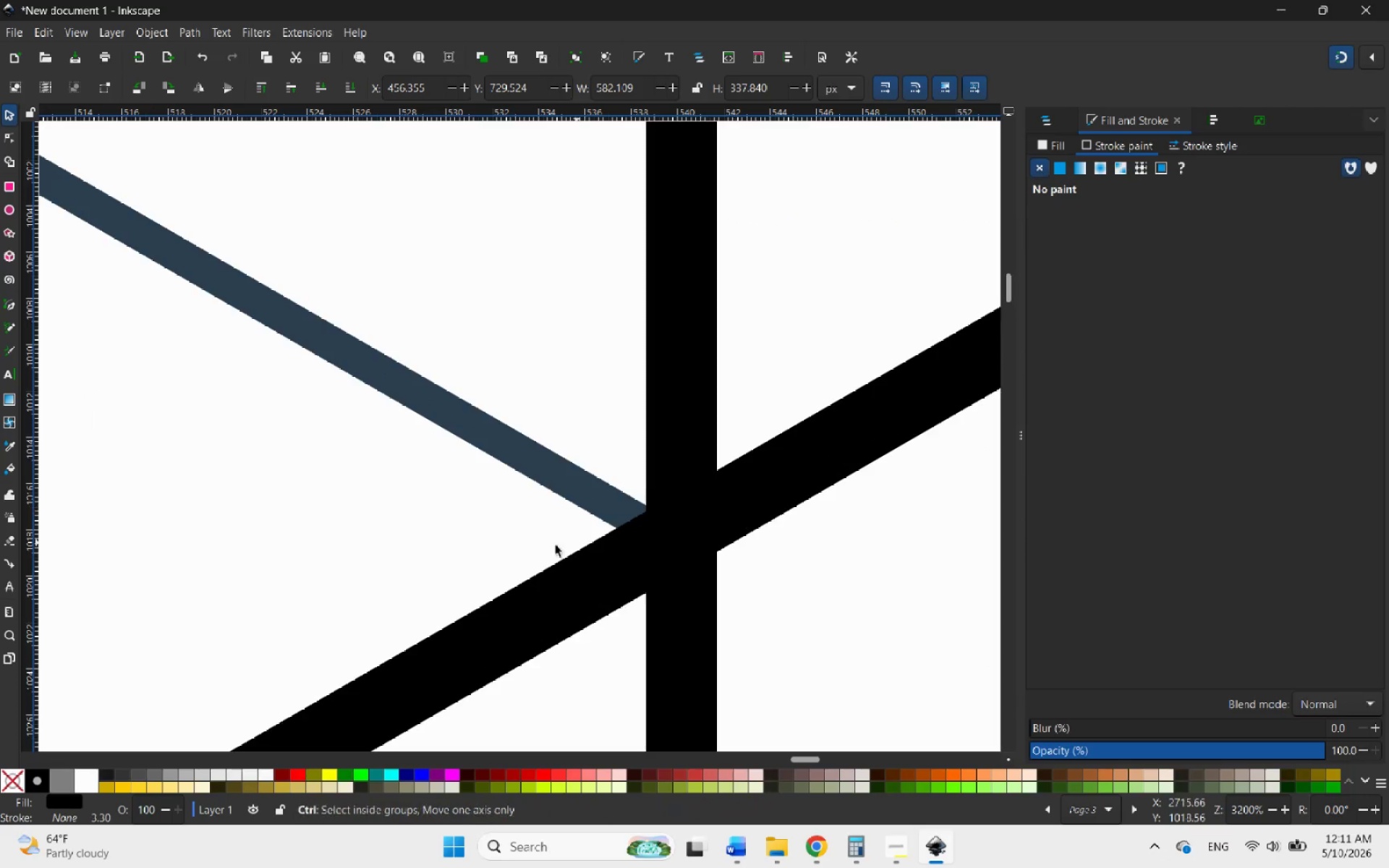 
hold_key(key=ControlLeft, duration=3.22)
scroll: coordinate [485, 555], scroll_direction: down, amount: 13.0
 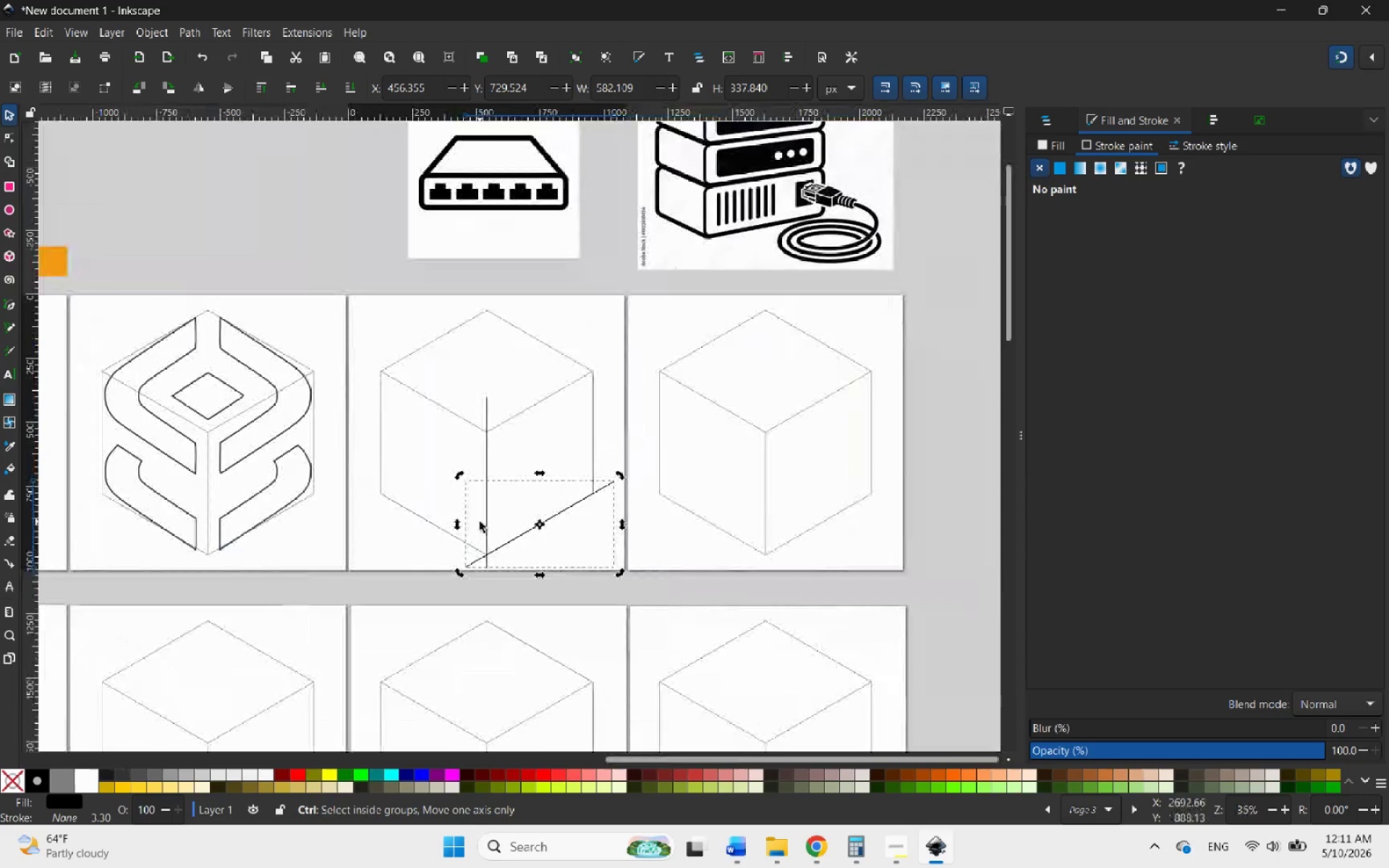 
scroll: coordinate [480, 520], scroll_direction: up, amount: 3.0
 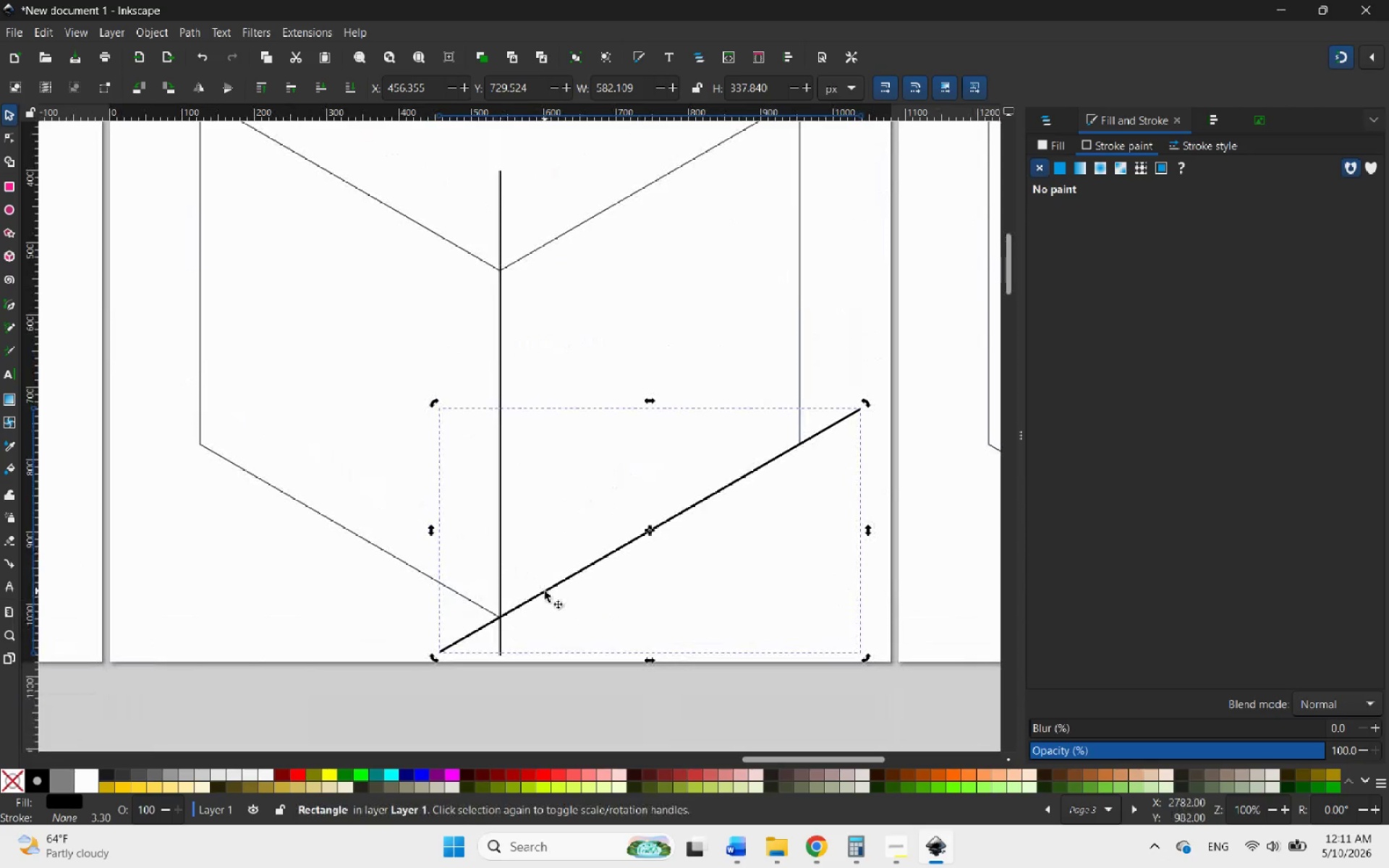 
right_click([545, 591])
 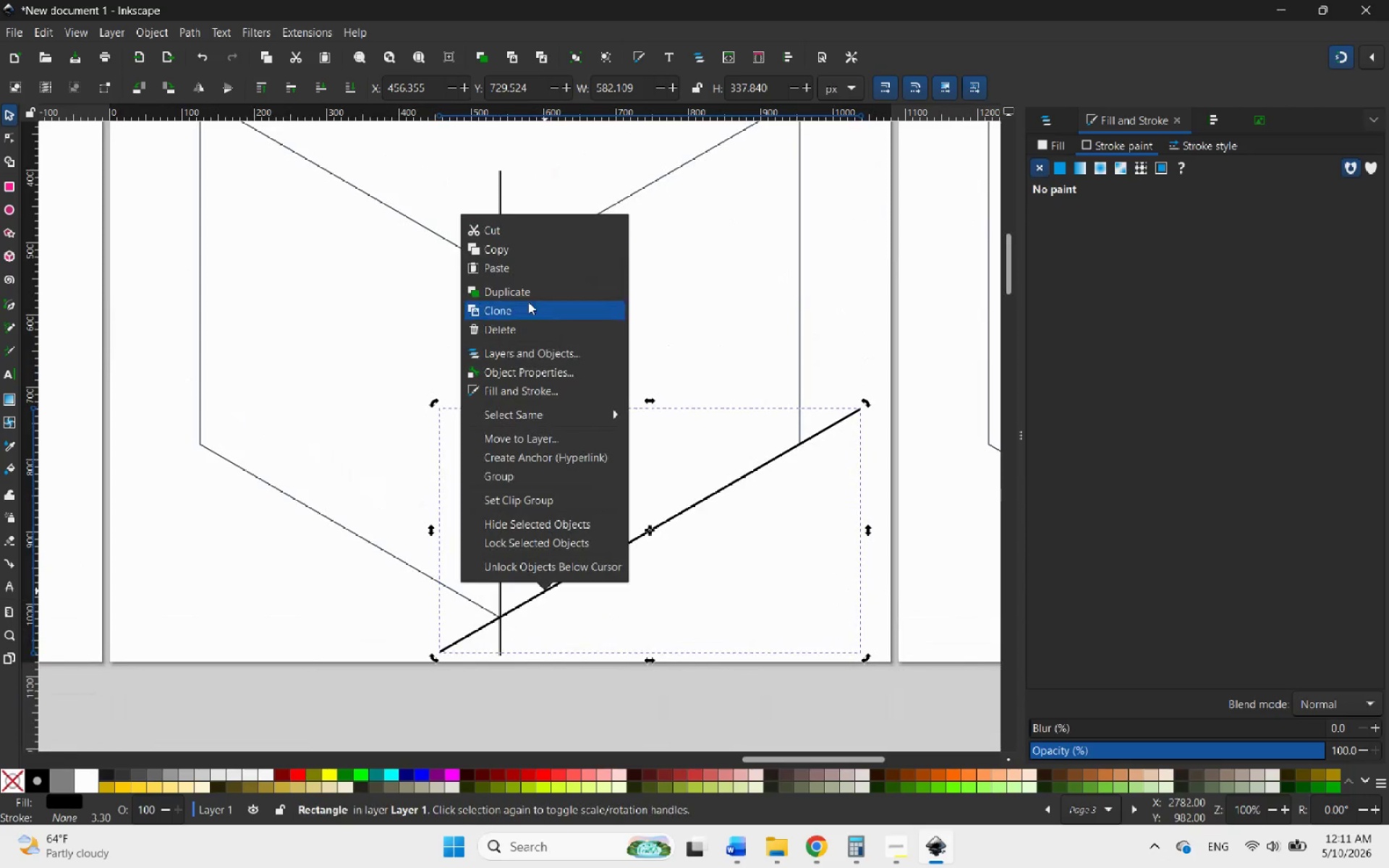 
left_click([519, 294])
 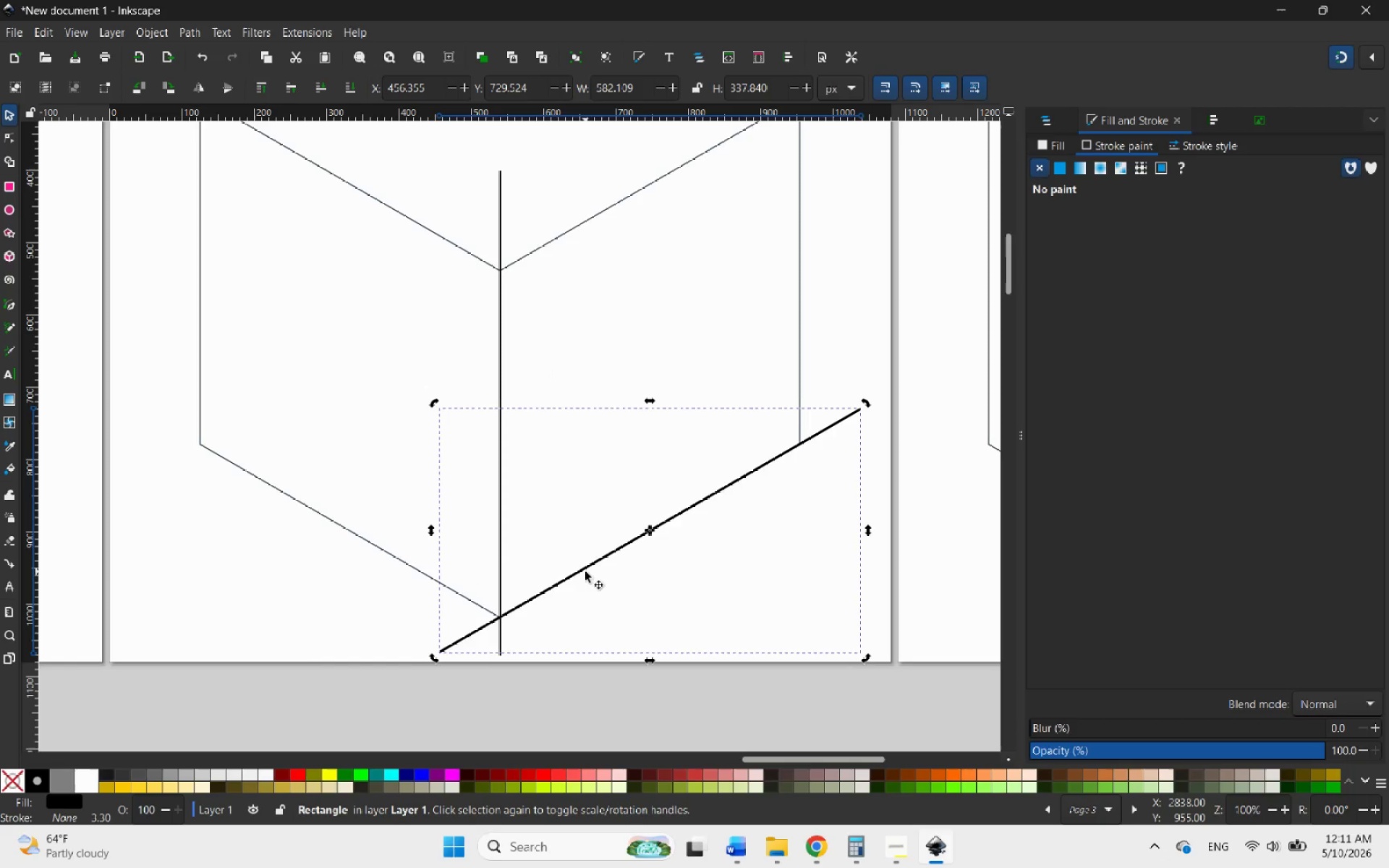 
left_click_drag(start_coordinate=[585, 571], to_coordinate=[430, 561])
 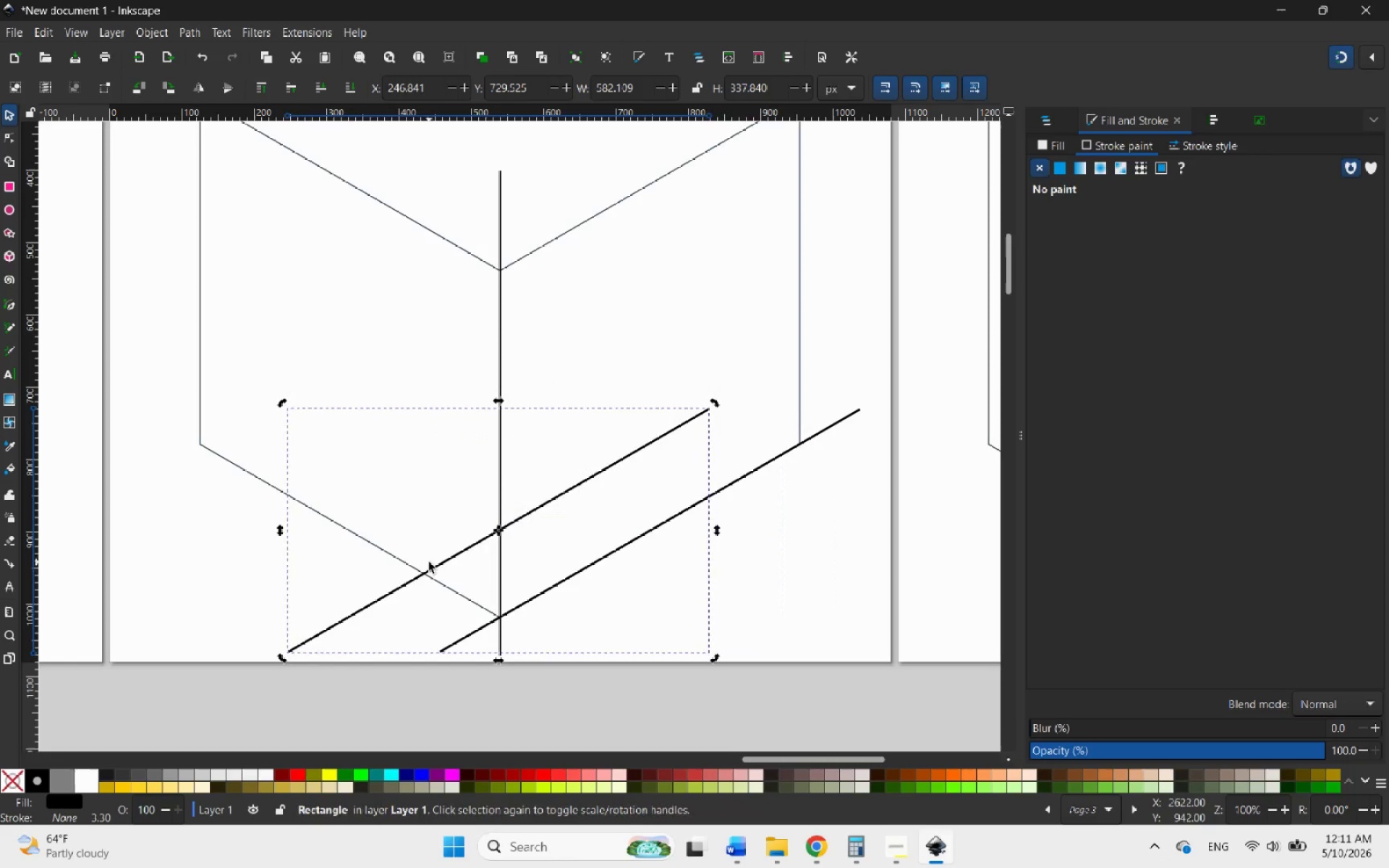 
hold_key(key=ControlLeft, duration=1.36)
 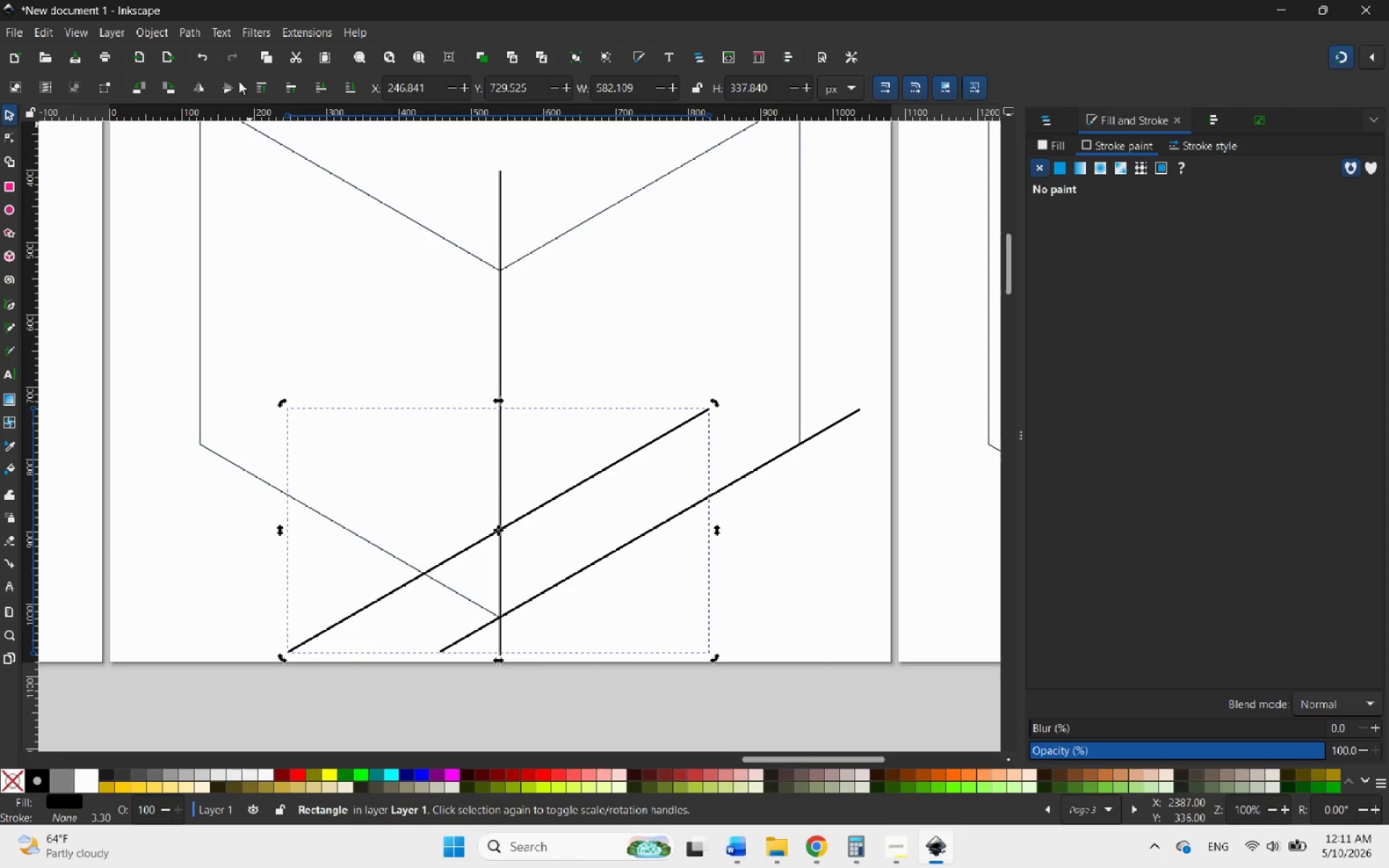 
left_click([200, 90])
 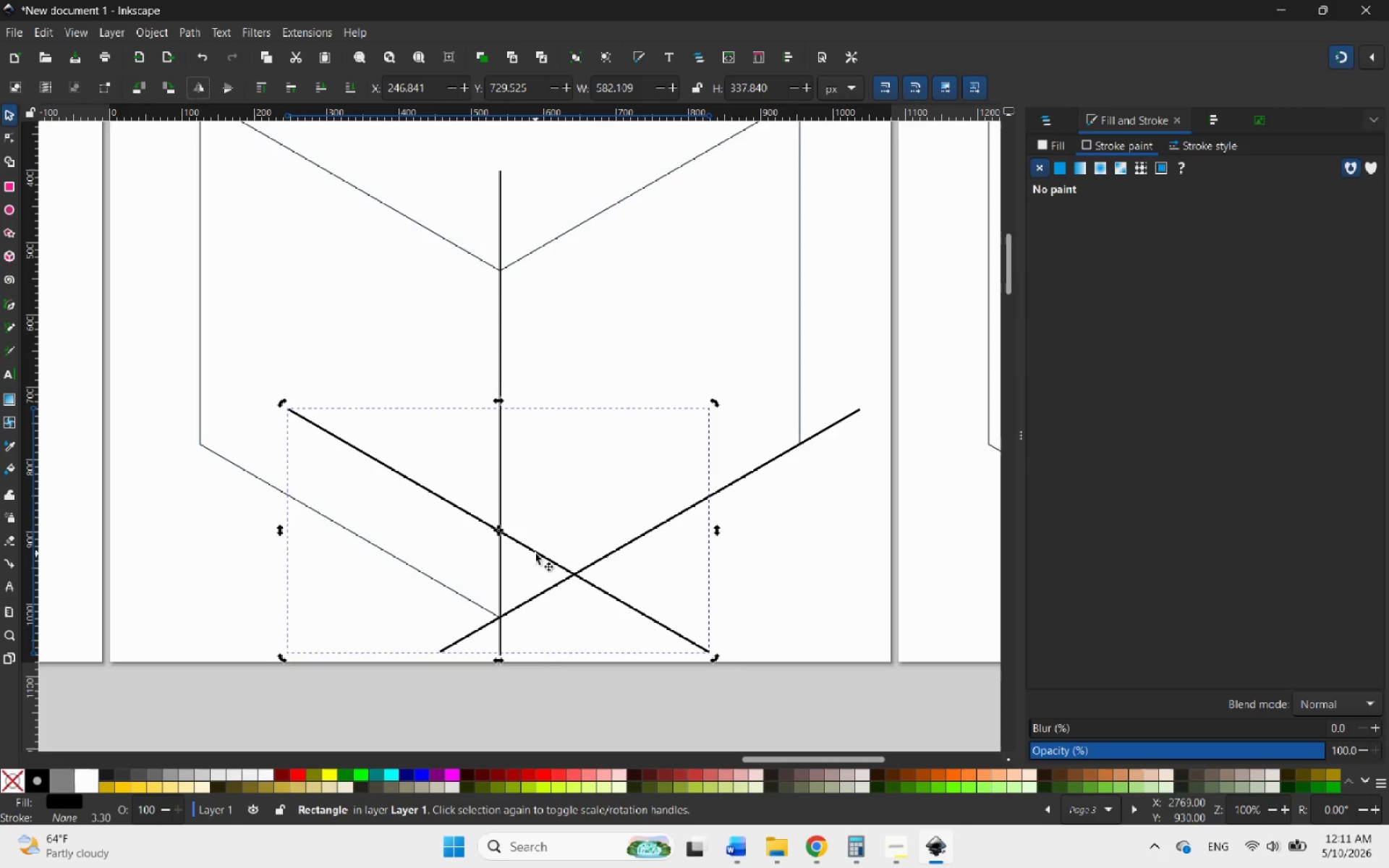 
left_click_drag(start_coordinate=[543, 557], to_coordinate=[393, 553])
 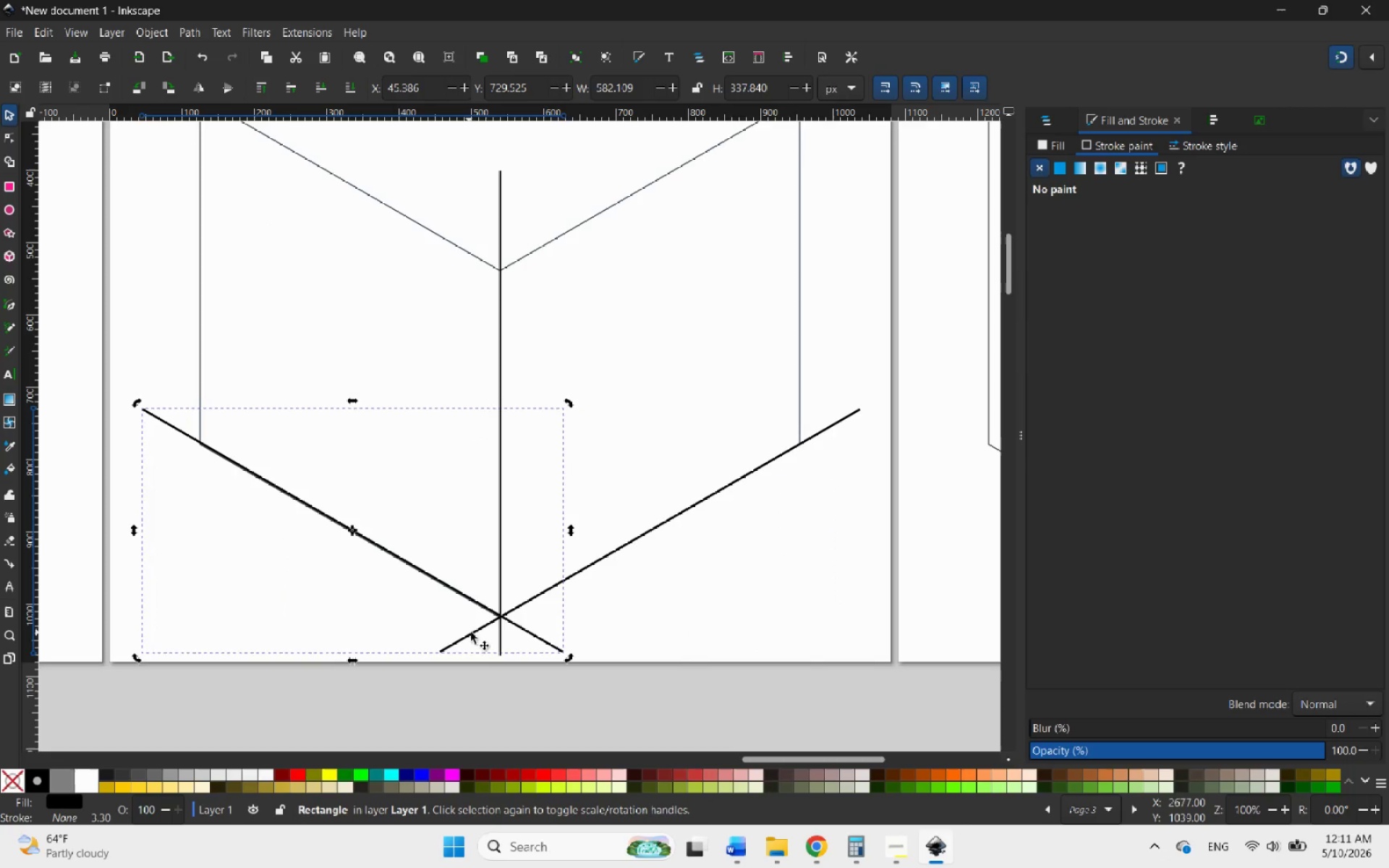 
hold_key(key=ControlLeft, duration=3.47)
scroll: coordinate [479, 548], scroll_direction: up, amount: 8.0
 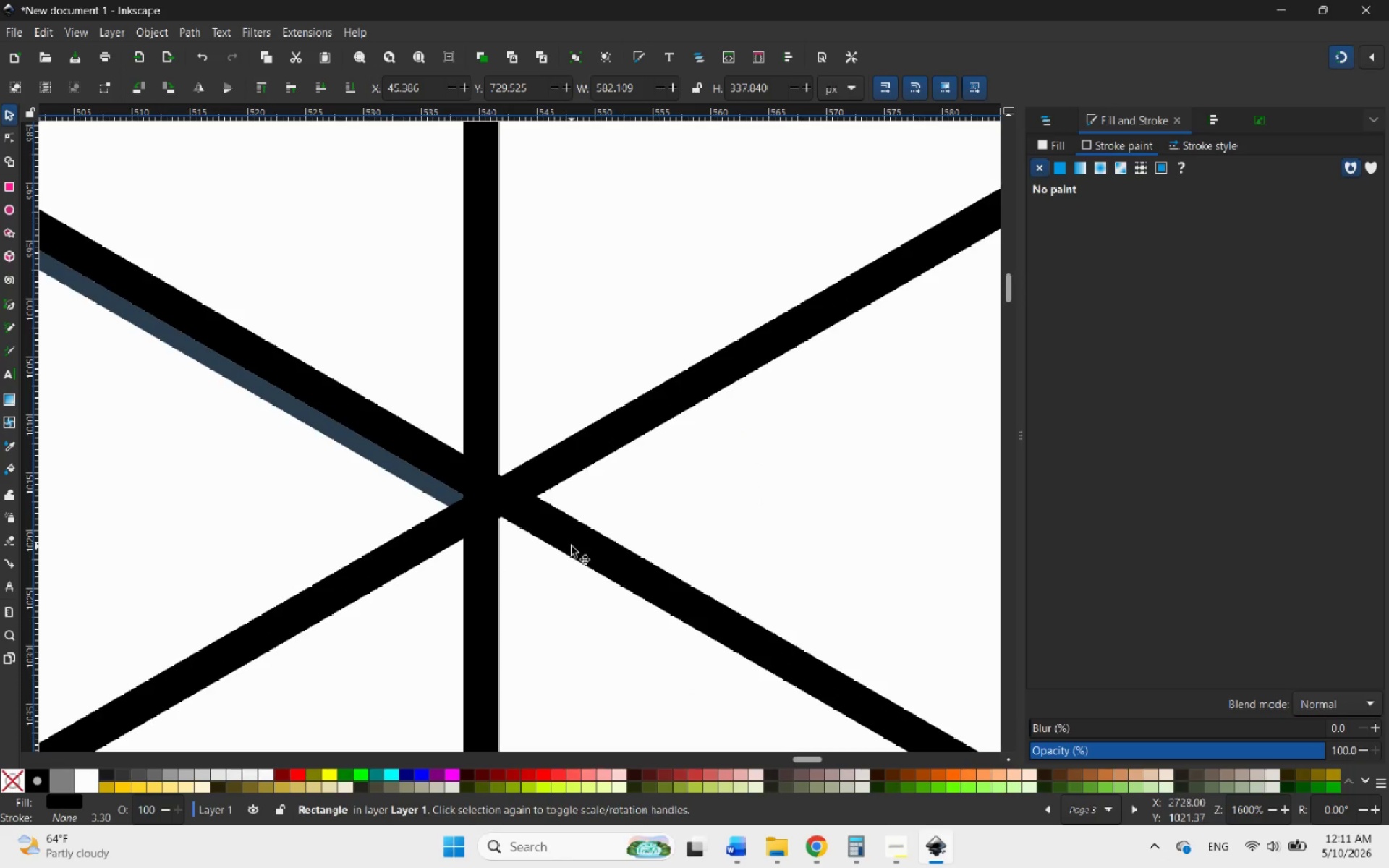 
left_click_drag(start_coordinate=[571, 546], to_coordinate=[530, 542])
 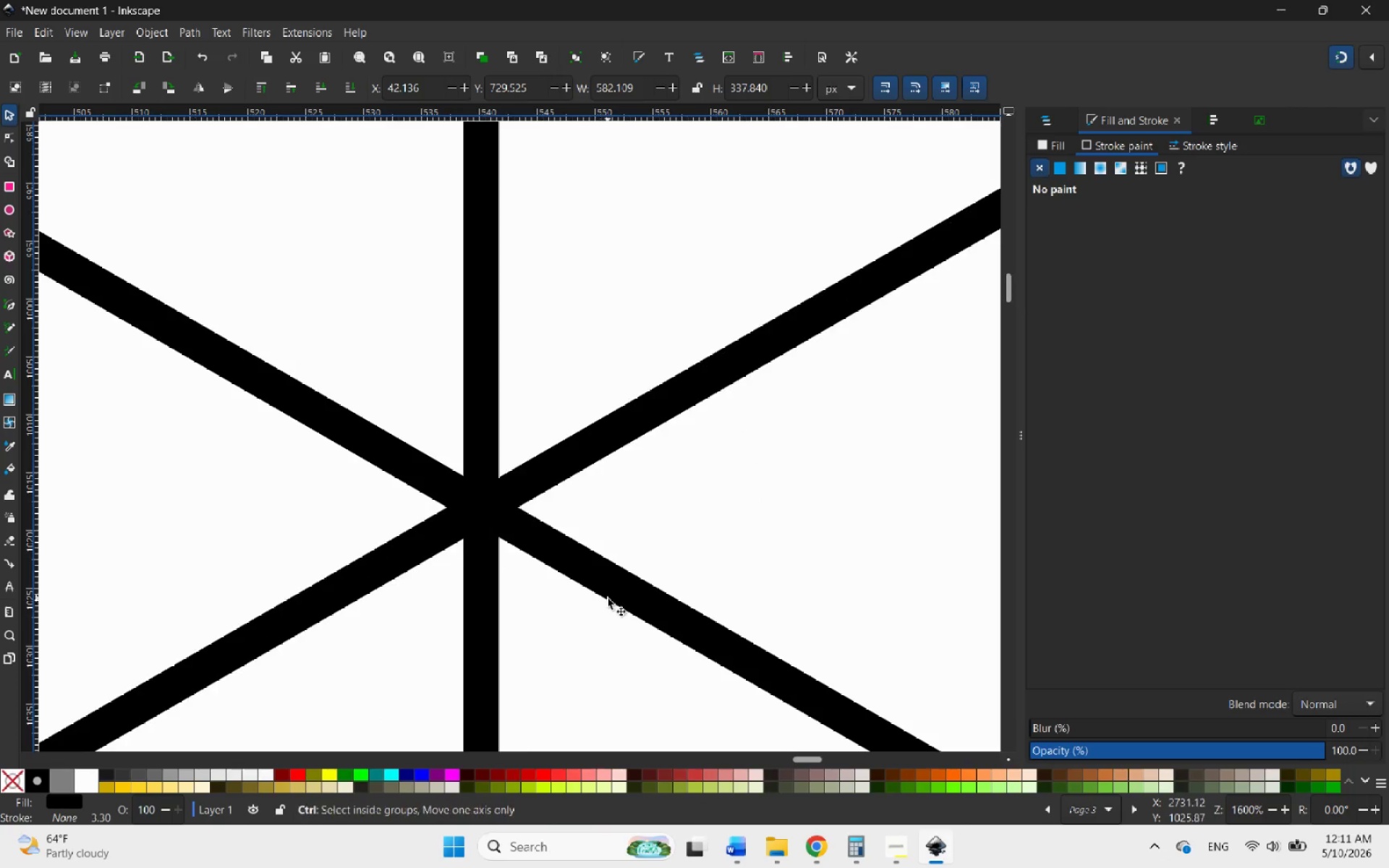 
hold_key(key=ControlLeft, duration=4.78)
 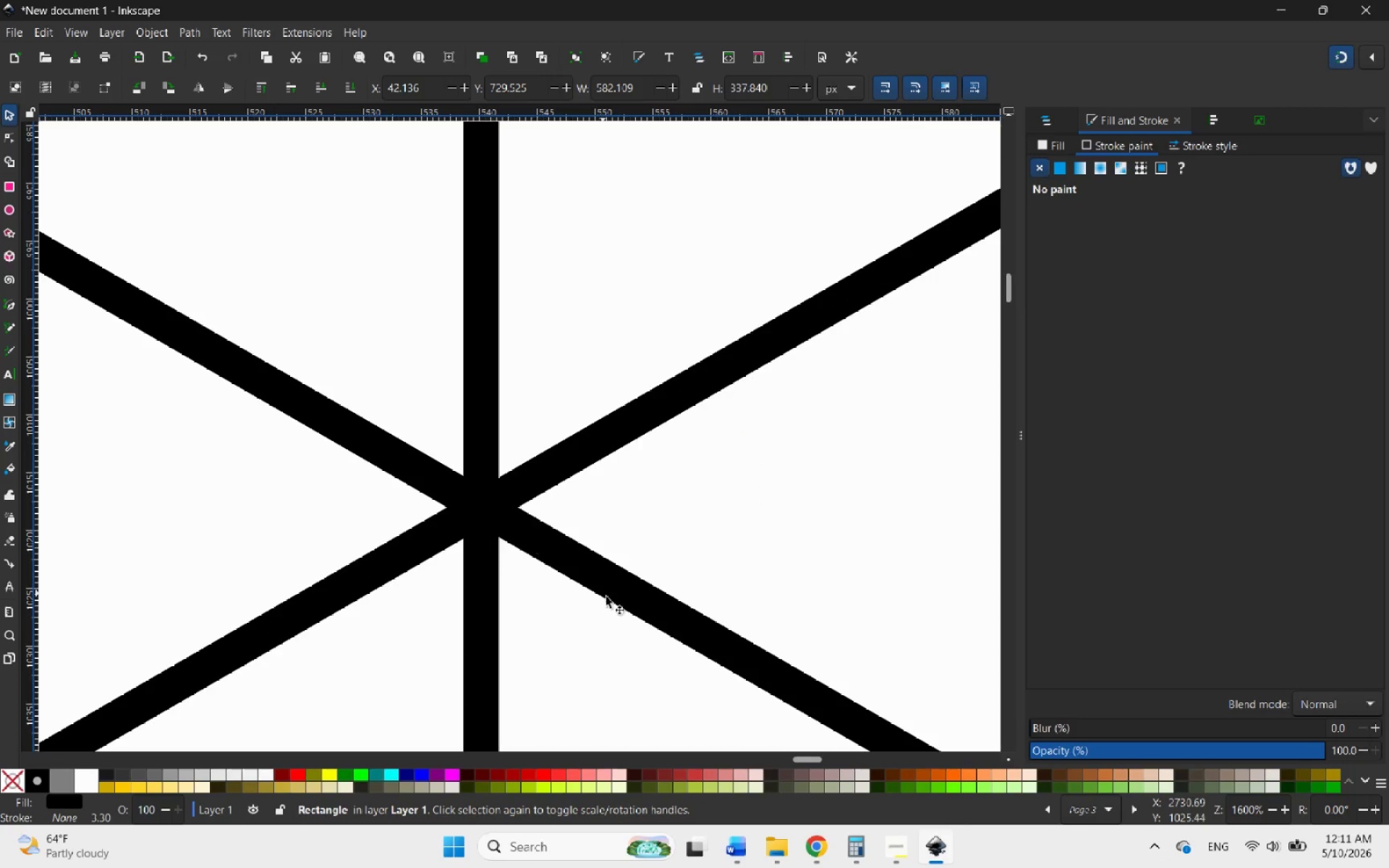 
hold_key(key=ControlLeft, duration=4.41)
scroll: coordinate [548, 621], scroll_direction: down, amount: 6.0
 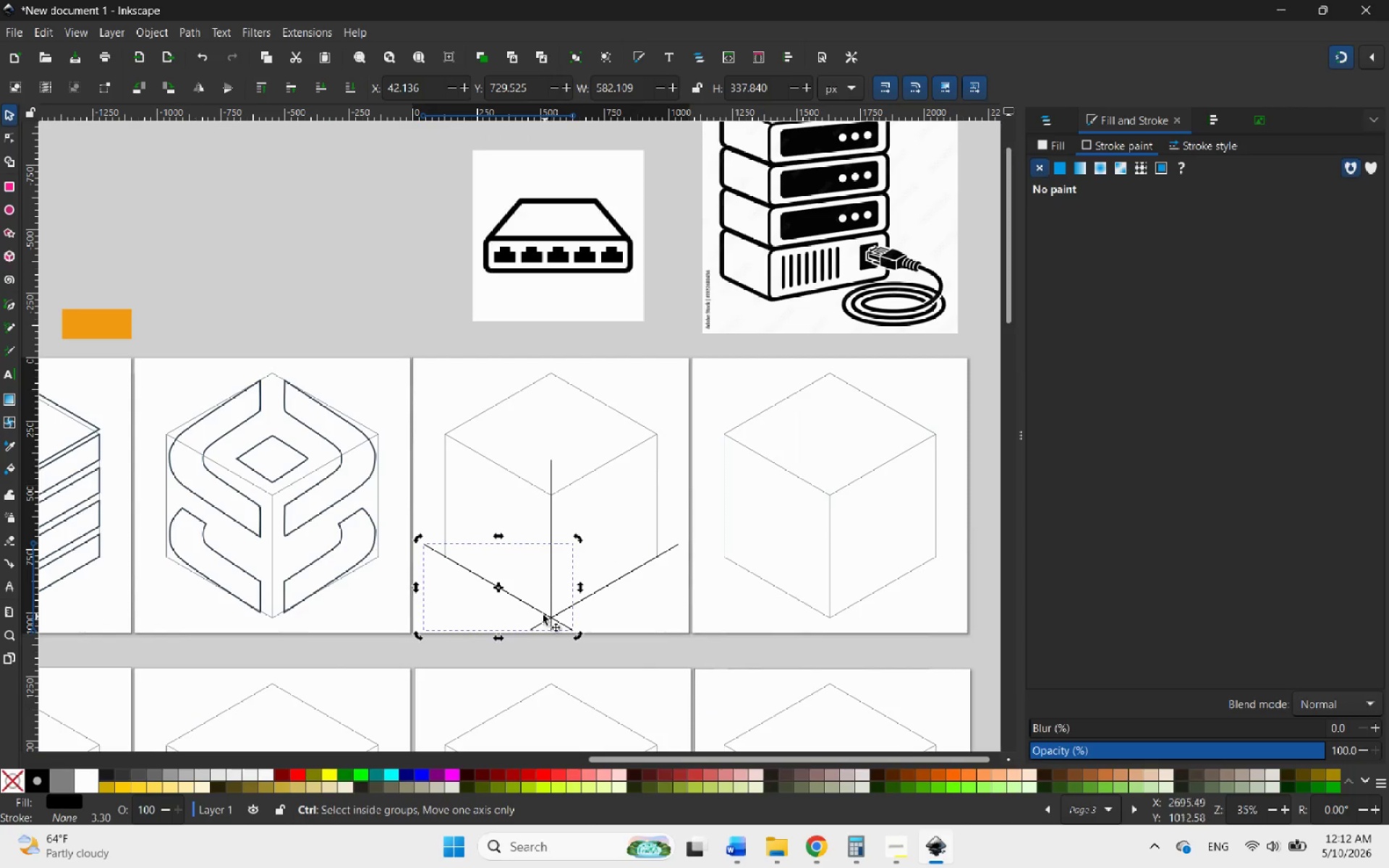 
scroll: coordinate [538, 603], scroll_direction: up, amount: 2.0
 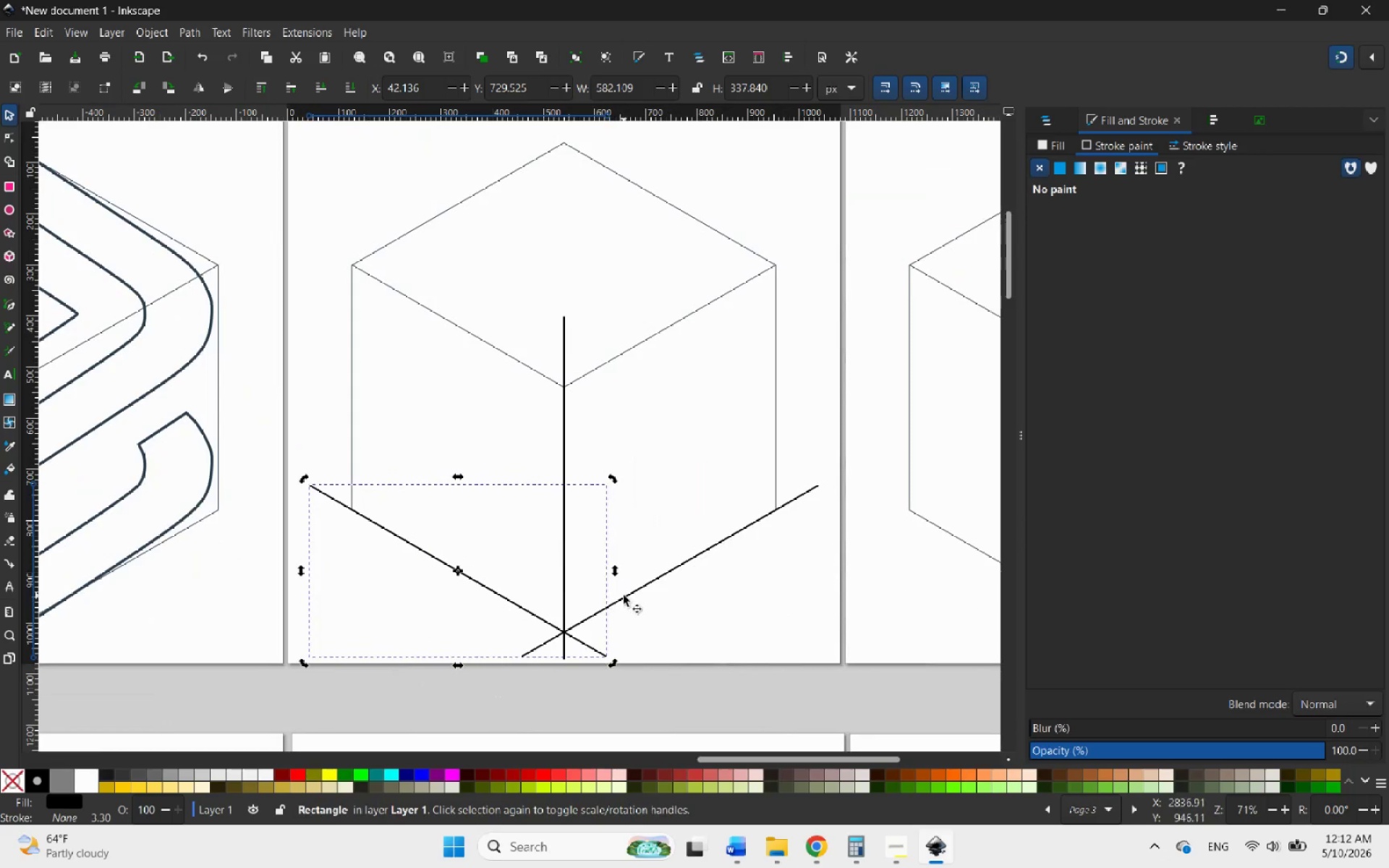 
hold_key(key=ShiftLeft, duration=0.53)
left_click([624, 595])
 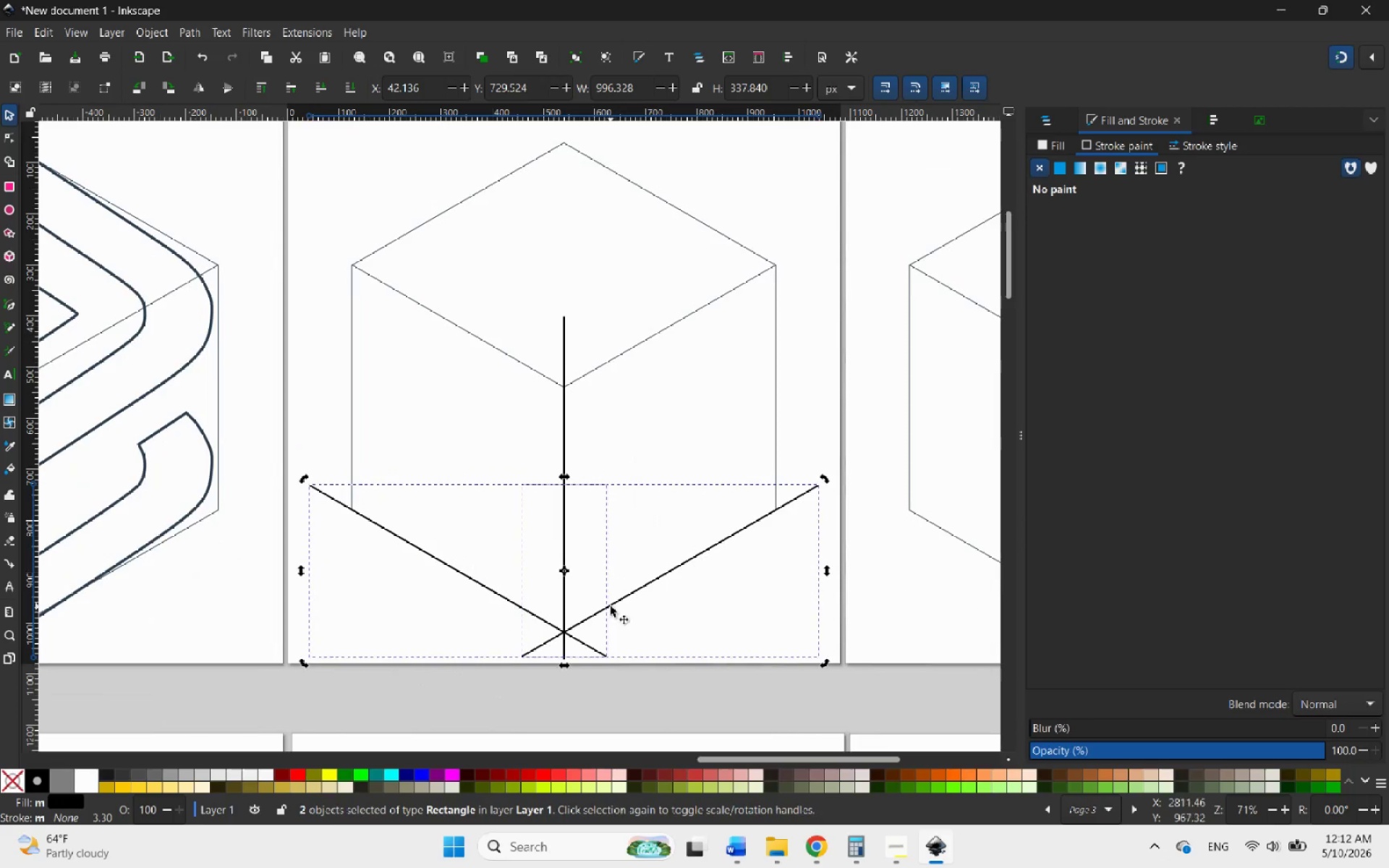 
right_click([611, 606])
 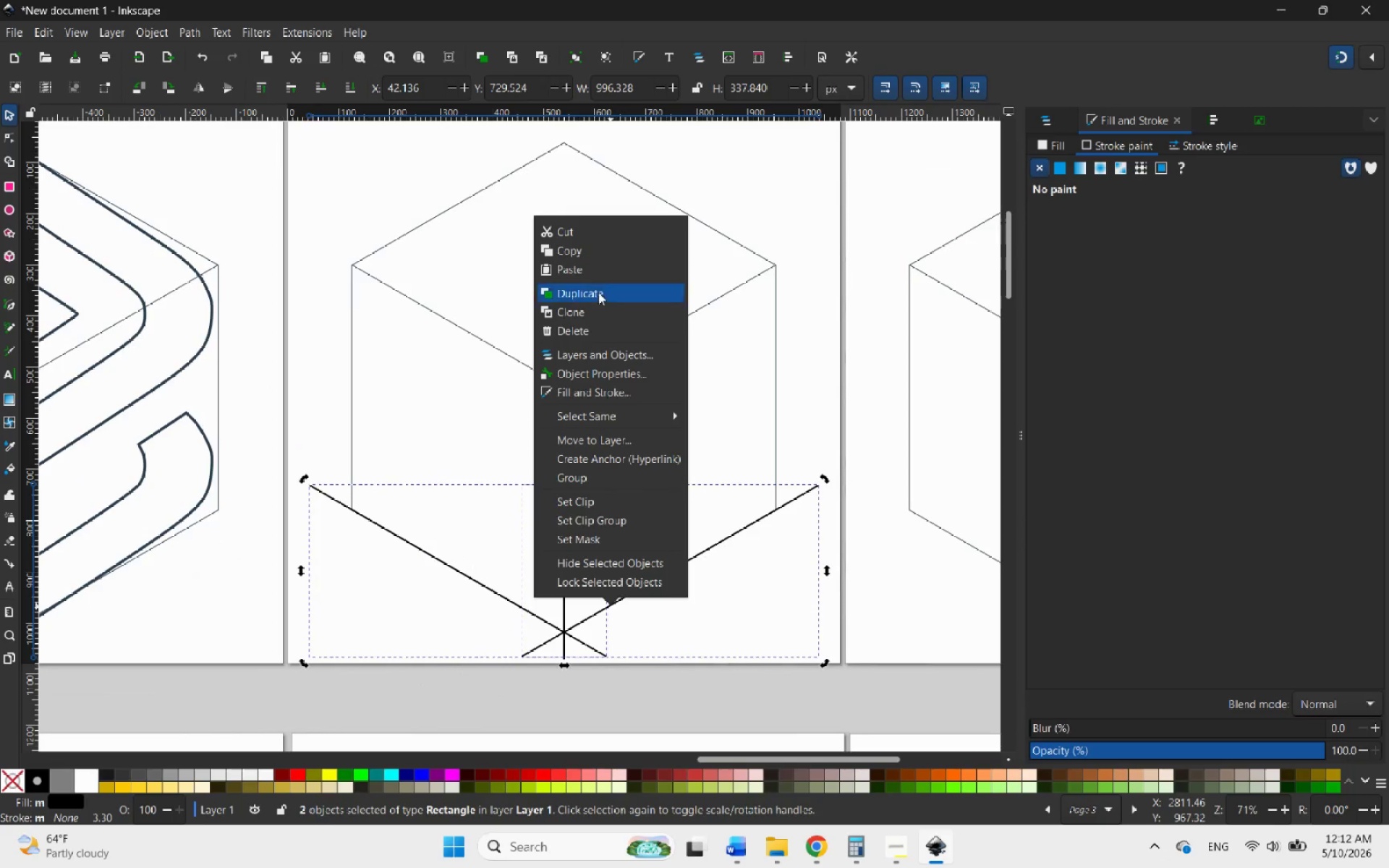 
left_click([597, 289])
 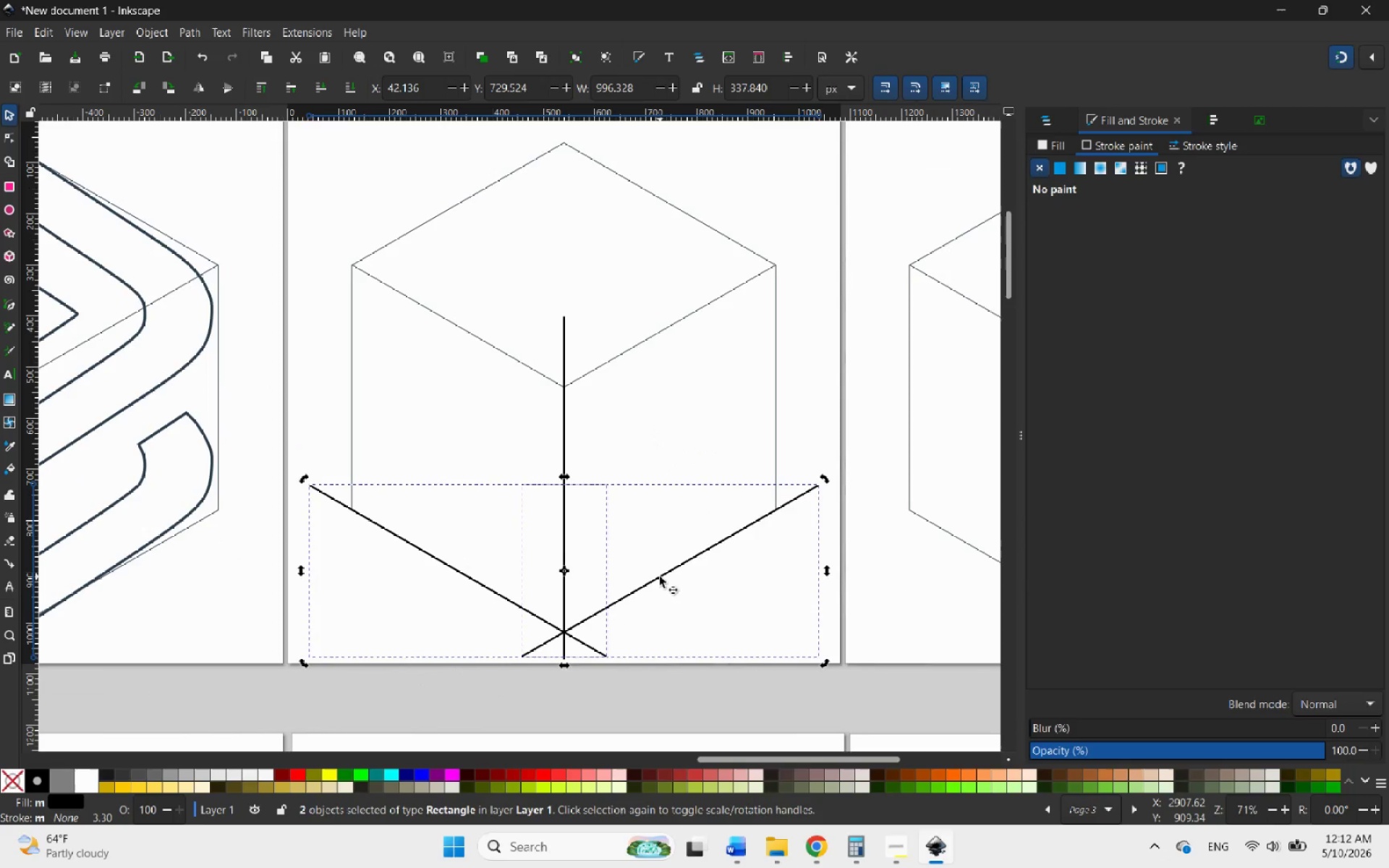 
left_click_drag(start_coordinate=[660, 576], to_coordinate=[659, 325])
 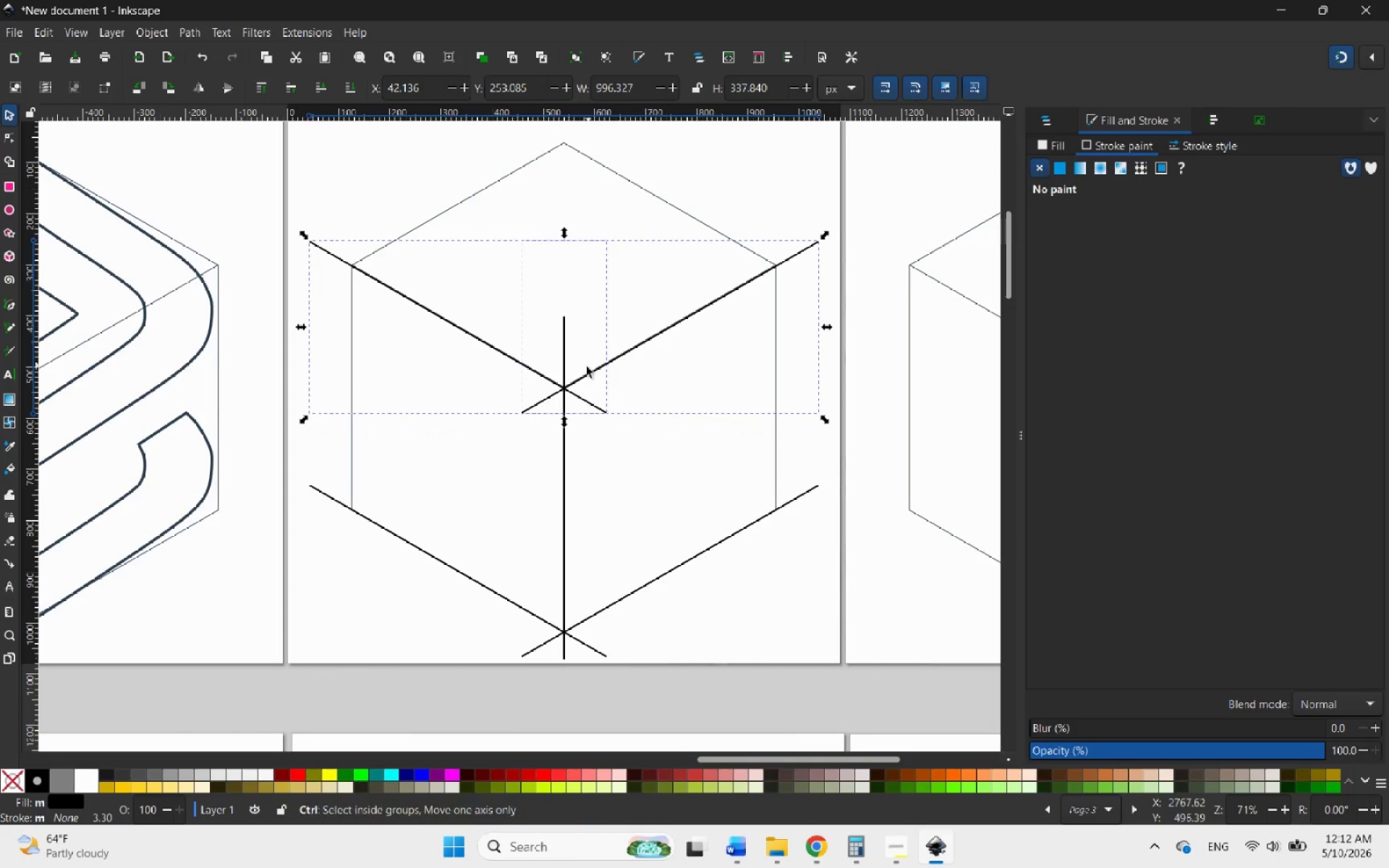 
hold_key(key=ControlLeft, duration=1.38)
 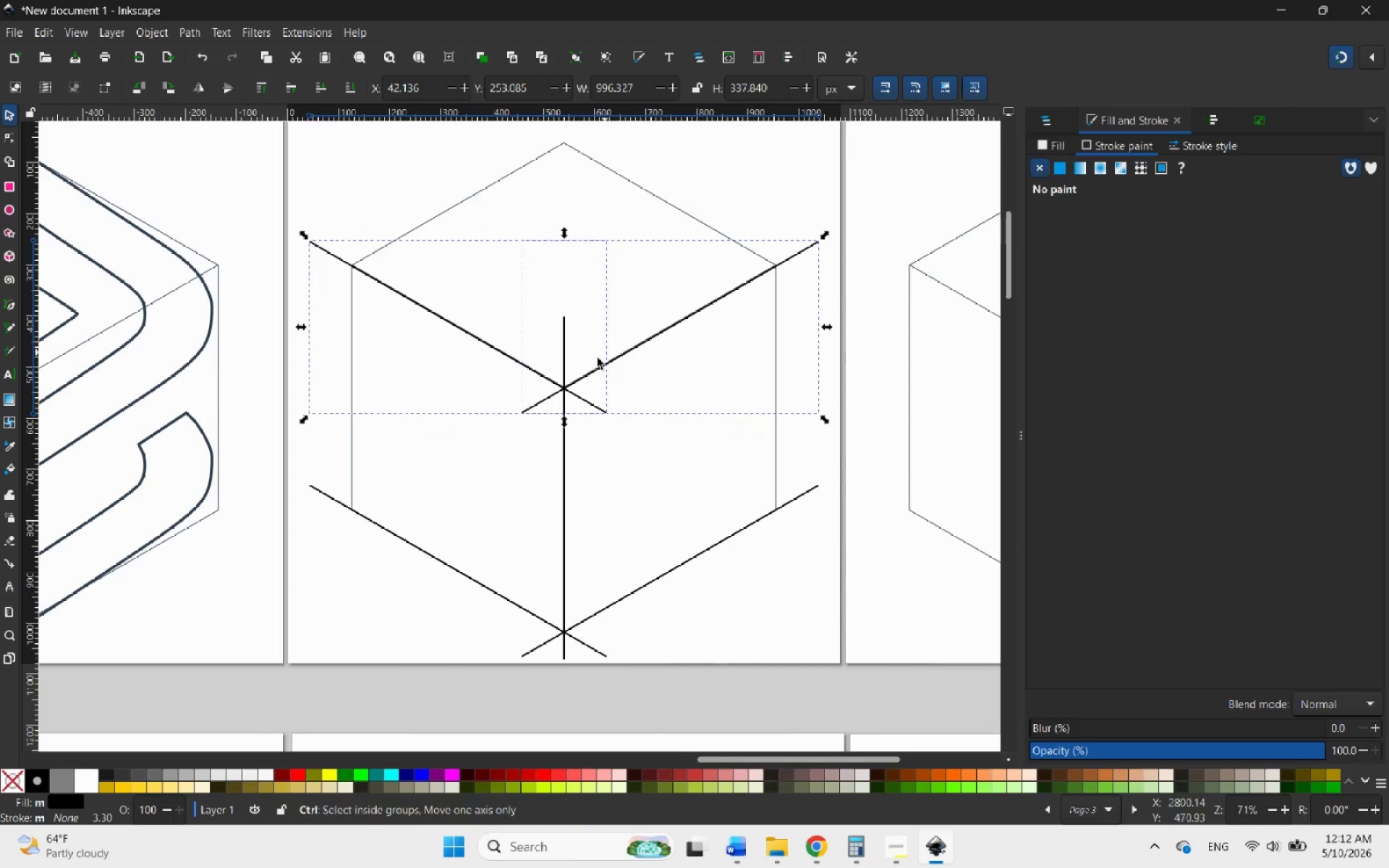 
hold_key(key=ControlLeft, duration=1.73)
scroll: coordinate [368, 591], scroll_direction: up, amount: 10.0
 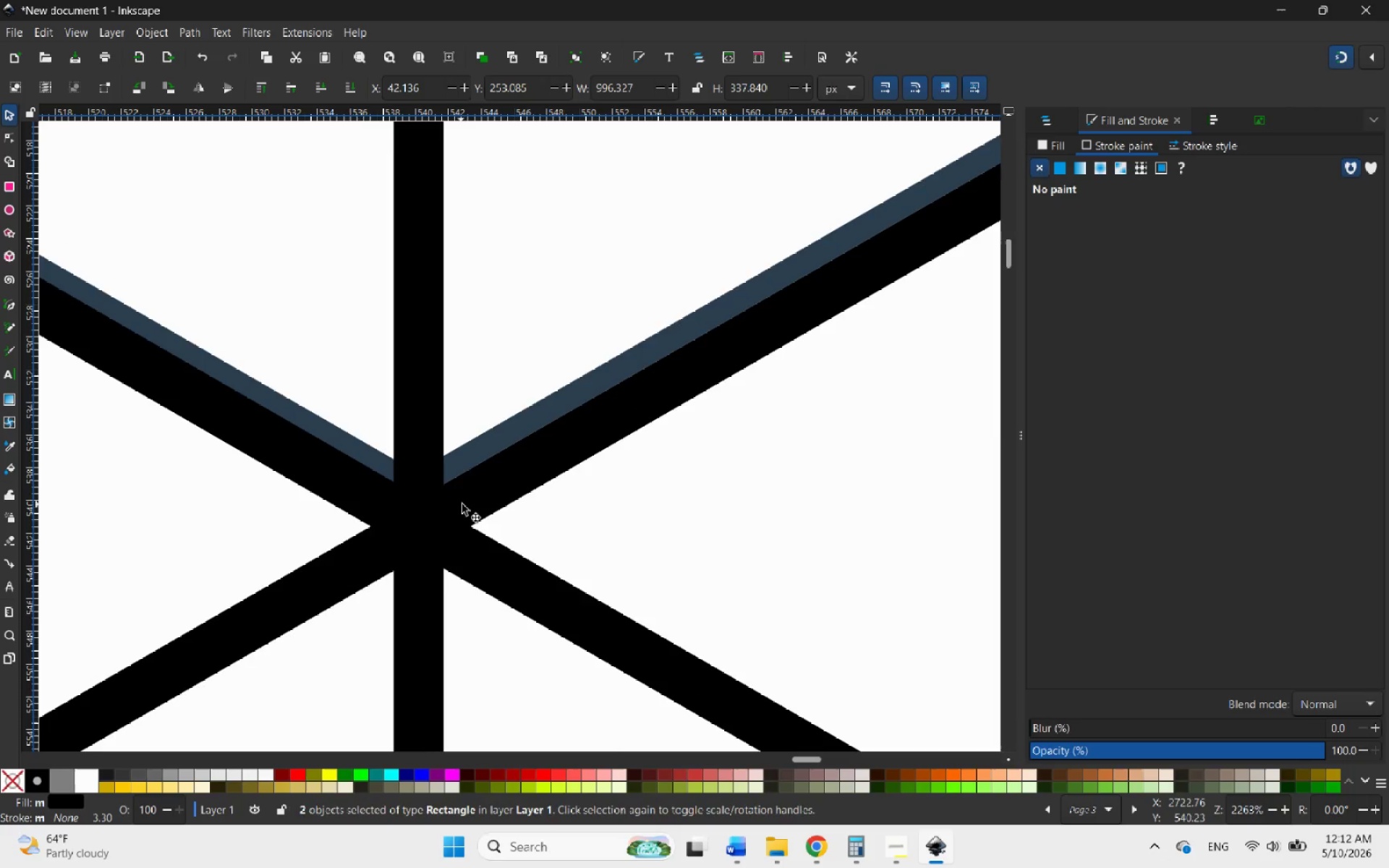 
left_click_drag(start_coordinate=[466, 503], to_coordinate=[472, 466])
 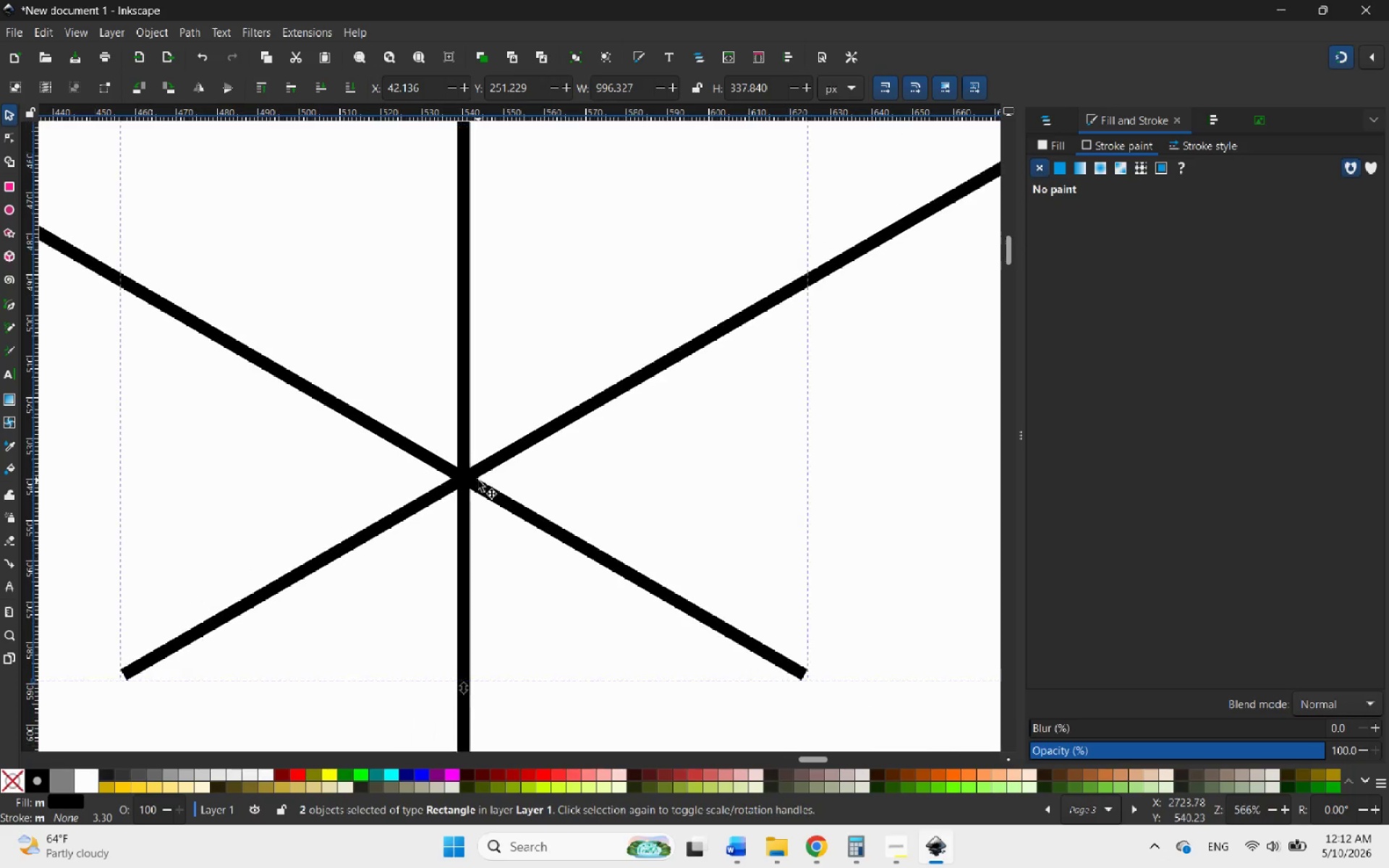 
hold_key(key=ControlLeft, duration=4.61)
scroll: coordinate [488, 537], scroll_direction: down, amount: 14.0
 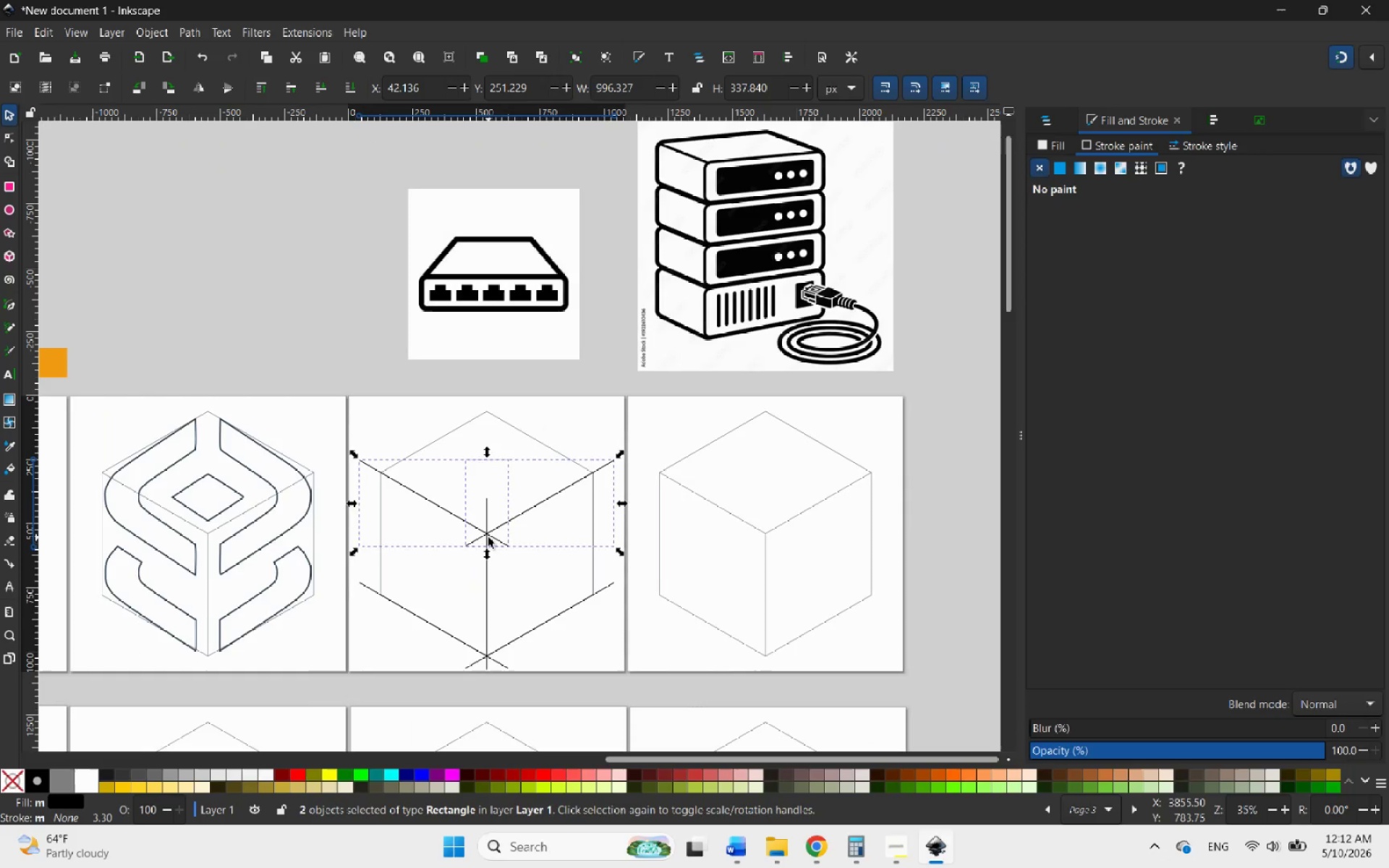 
scroll: coordinate [488, 537], scroll_direction: up, amount: 2.0
 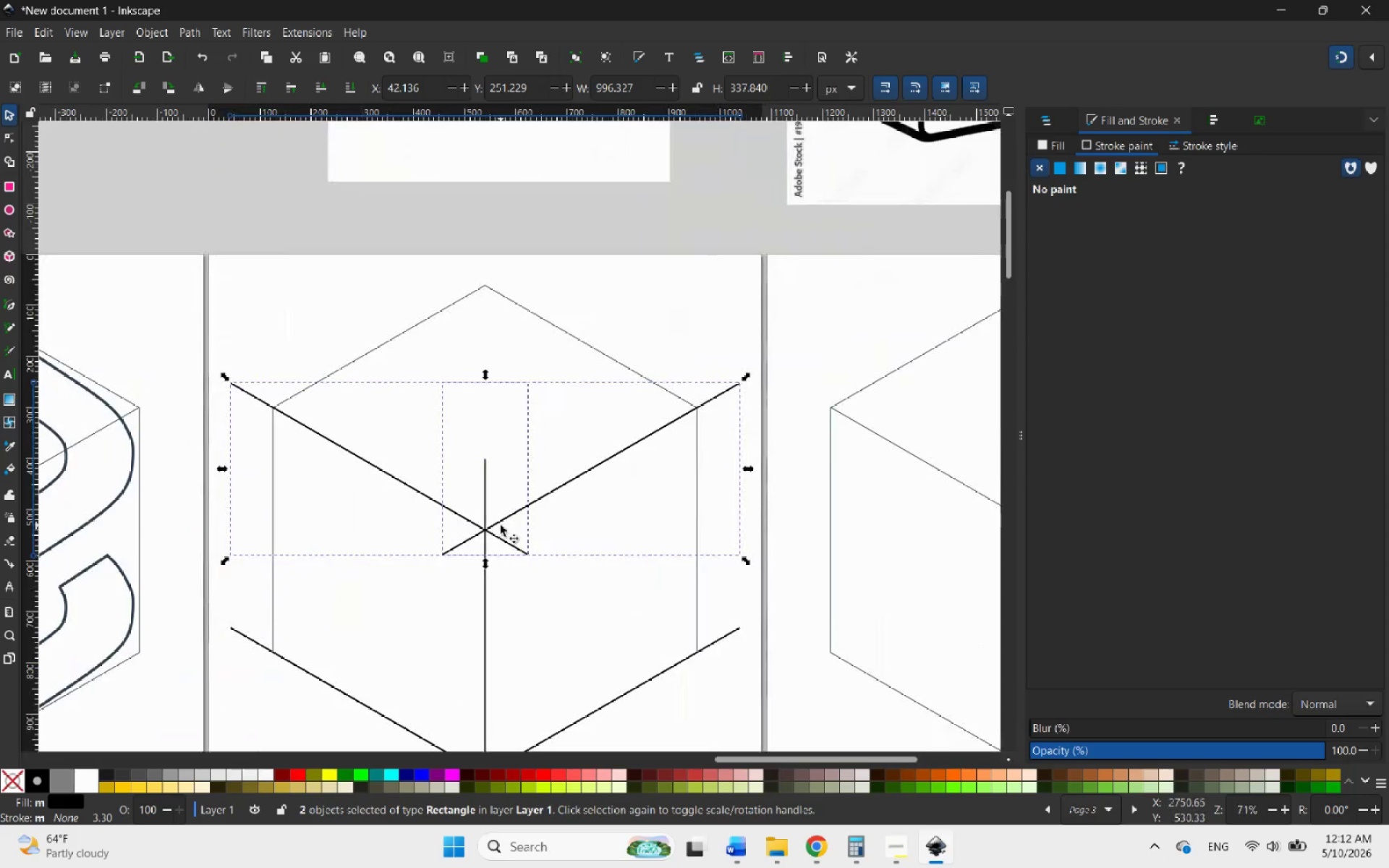 
right_click([496, 522])
 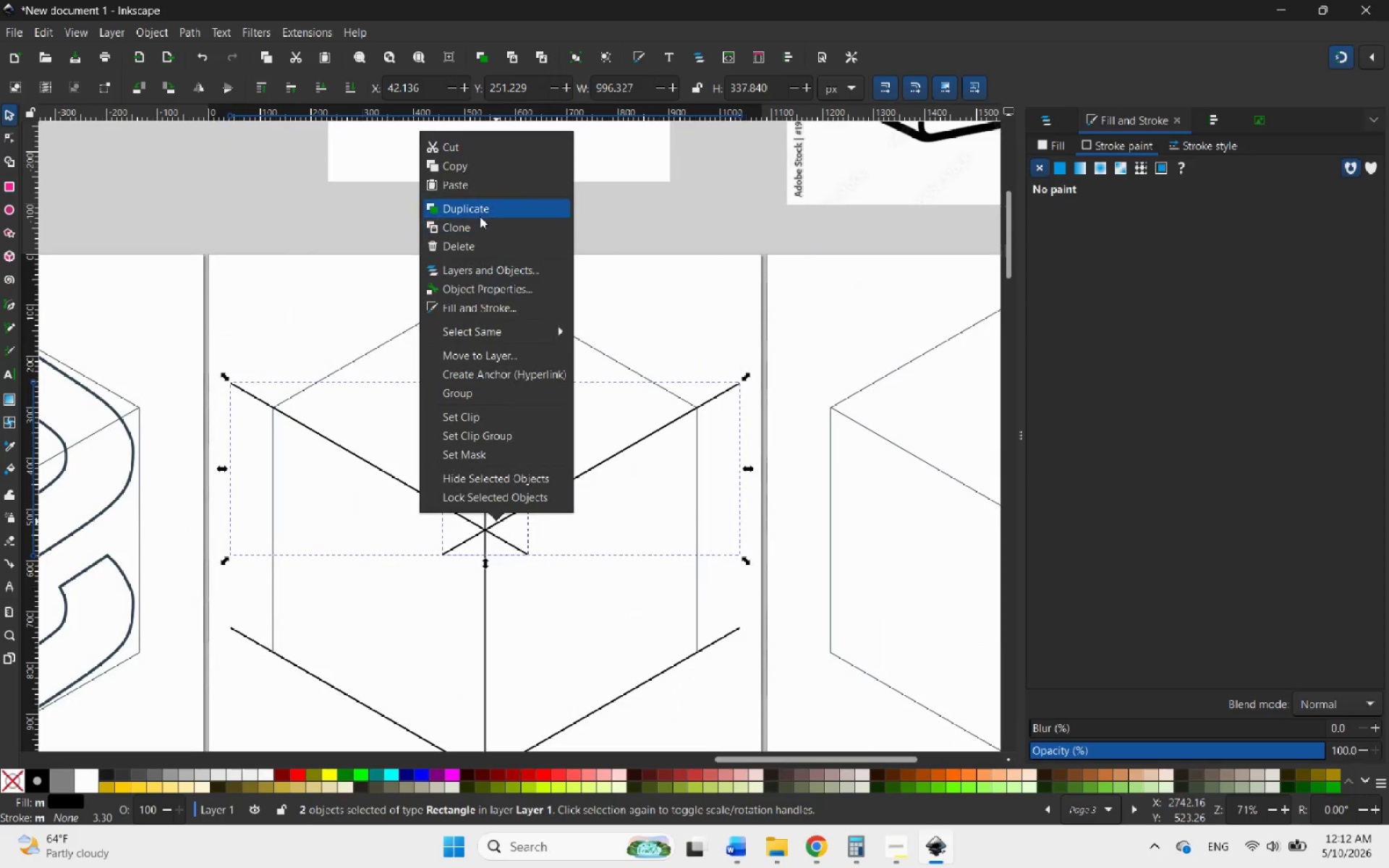 
left_click([480, 216])
 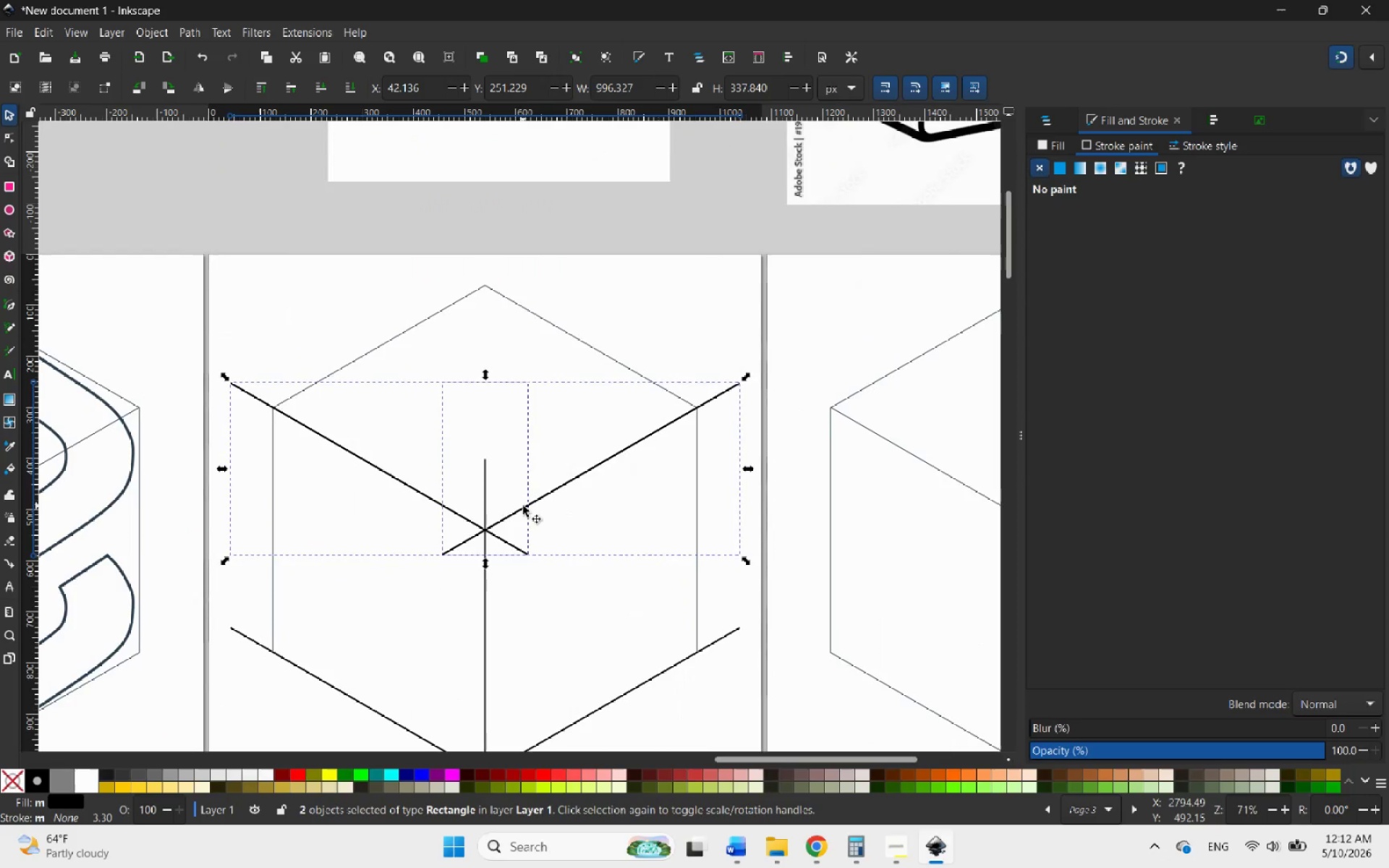 
left_click_drag(start_coordinate=[522, 506], to_coordinate=[554, 247])
 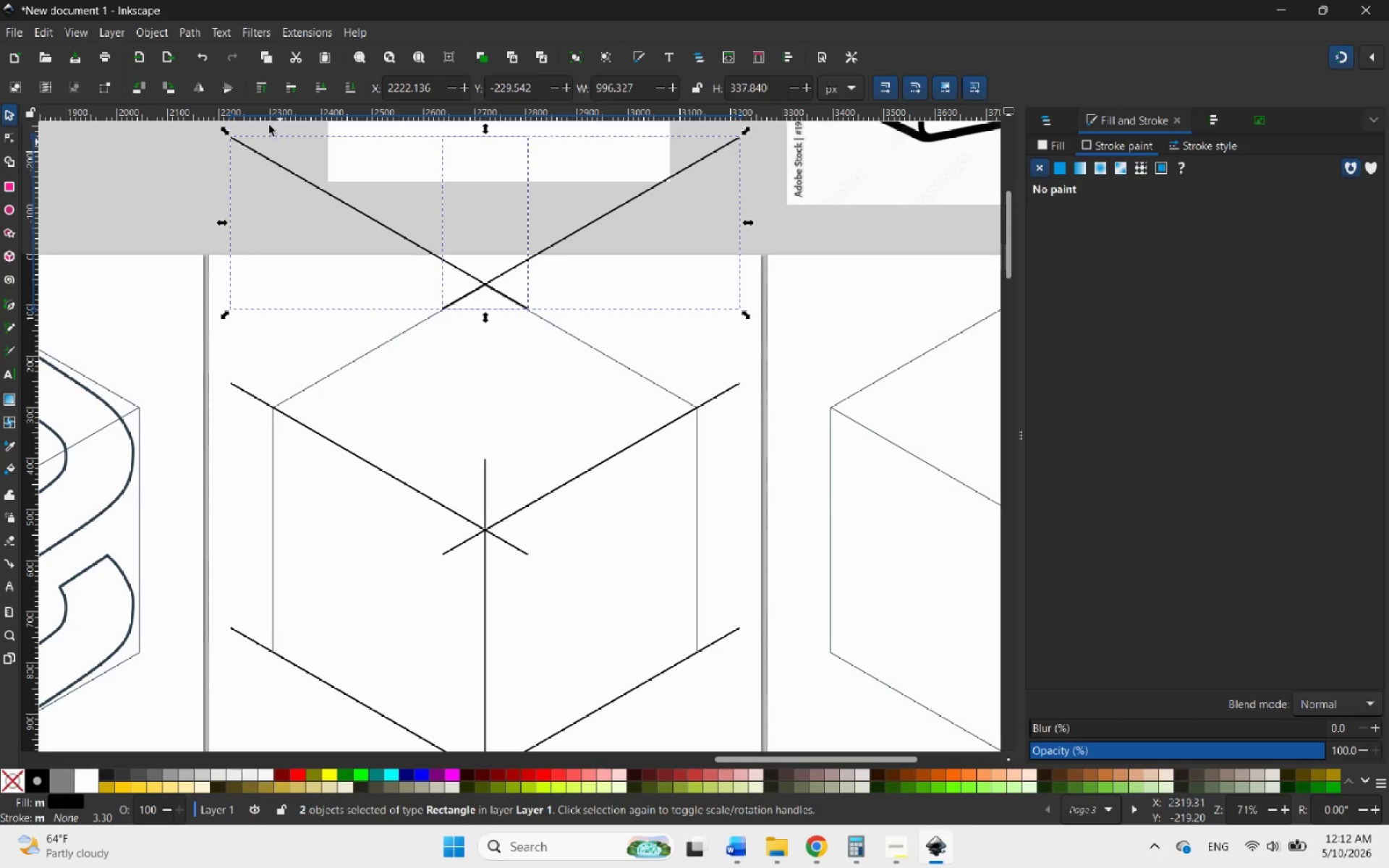 
hold_key(key=ControlLeft, duration=2.92)
 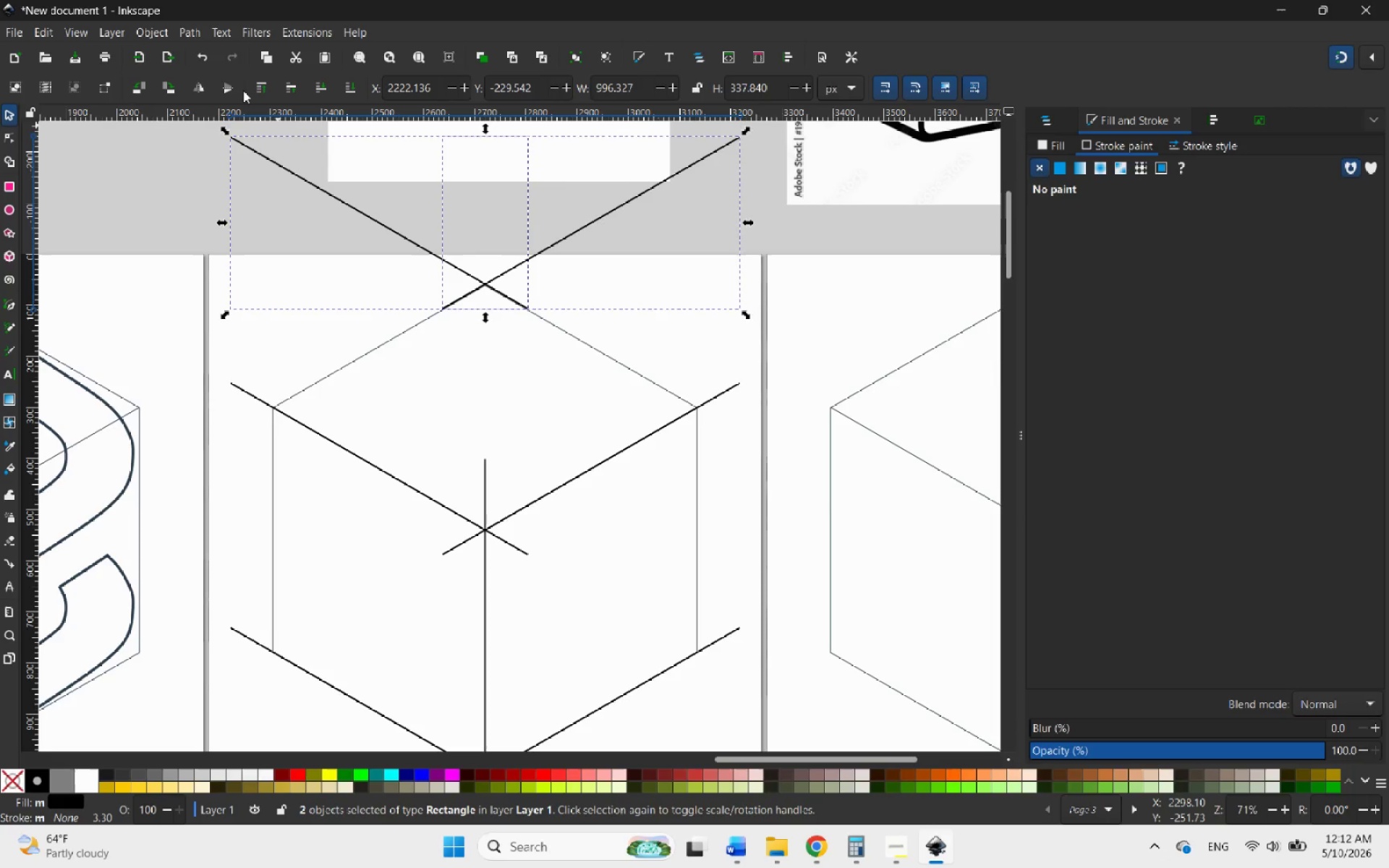 
left_click([227, 86])
 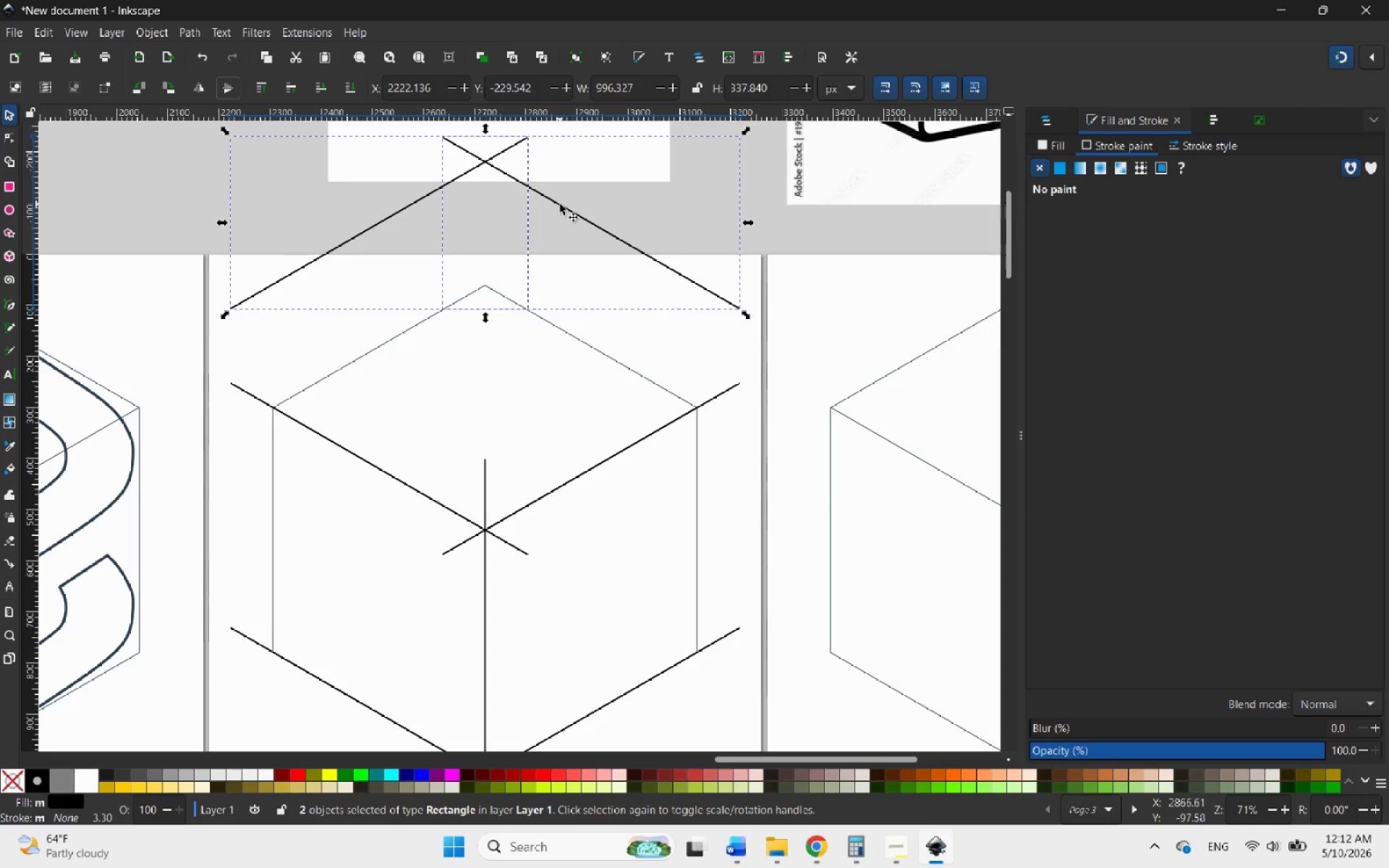 
left_click_drag(start_coordinate=[560, 204], to_coordinate=[567, 328])
 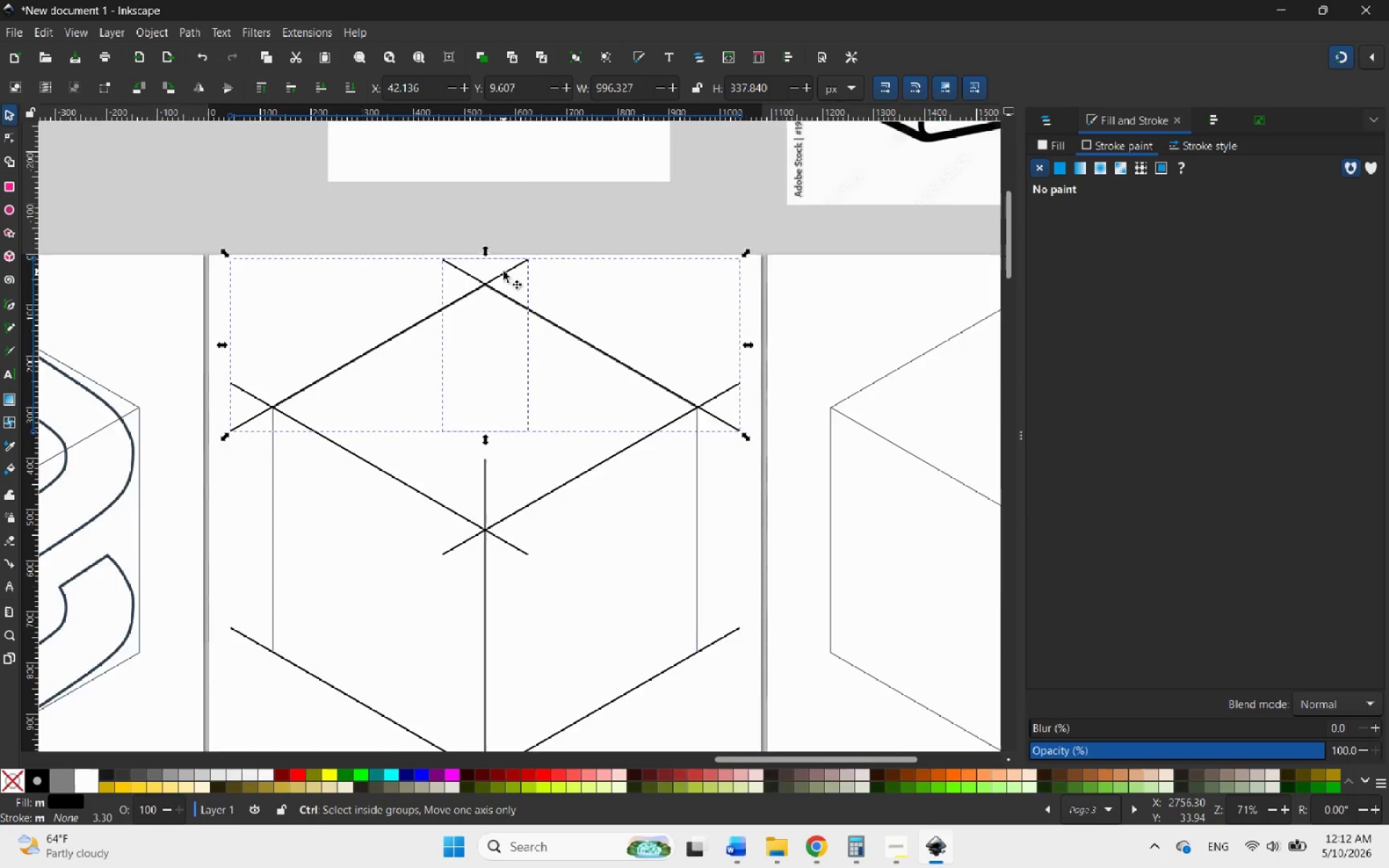 
hold_key(key=ControlLeft, duration=1.42)
 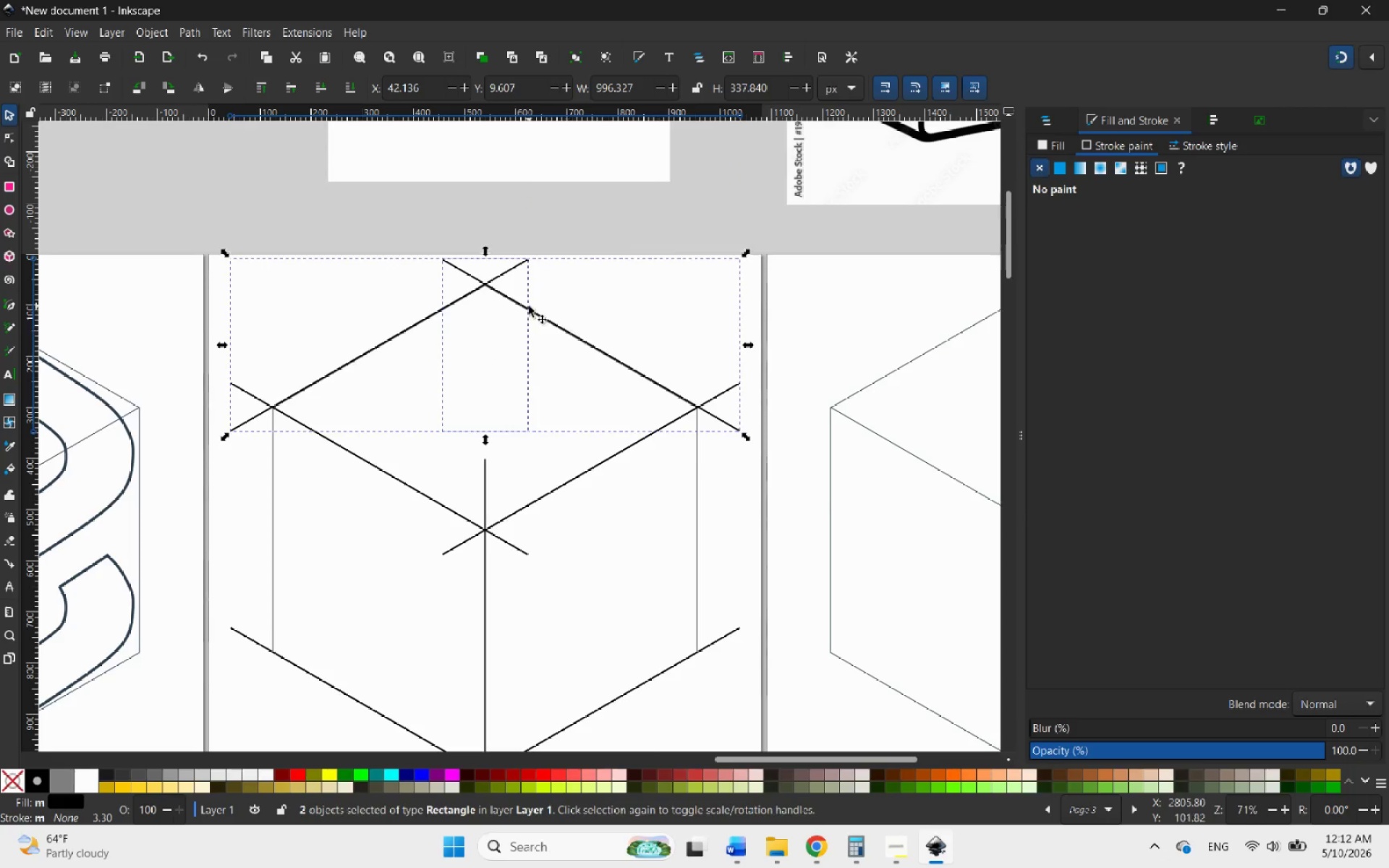 
hold_key(key=ControlLeft, duration=2.75)
scroll: coordinate [725, 503], scroll_direction: up, amount: 11.0
 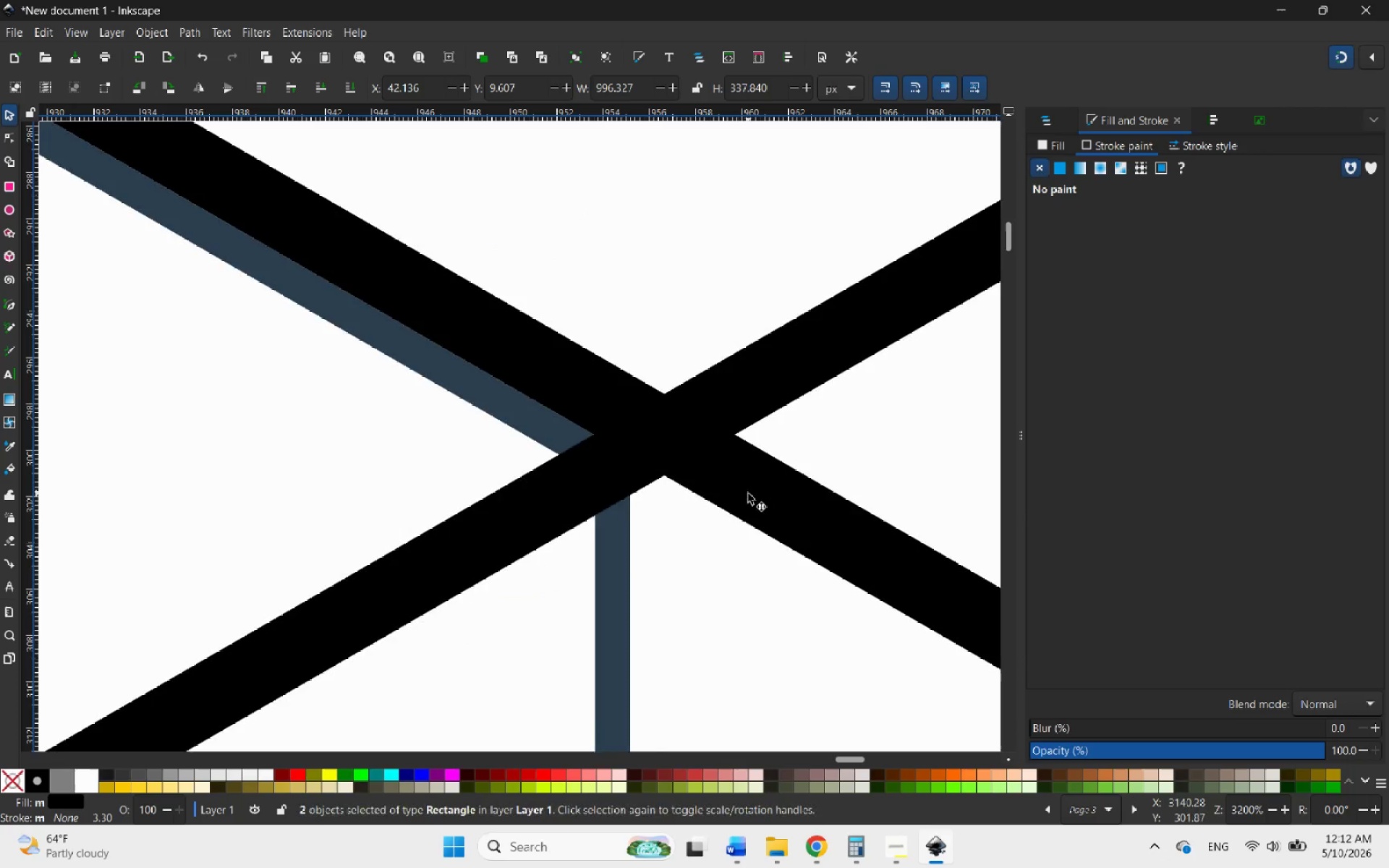 
hold_key(key=ControlLeft, duration=3.73)
left_click_drag(start_coordinate=[748, 493], to_coordinate=[731, 564])
 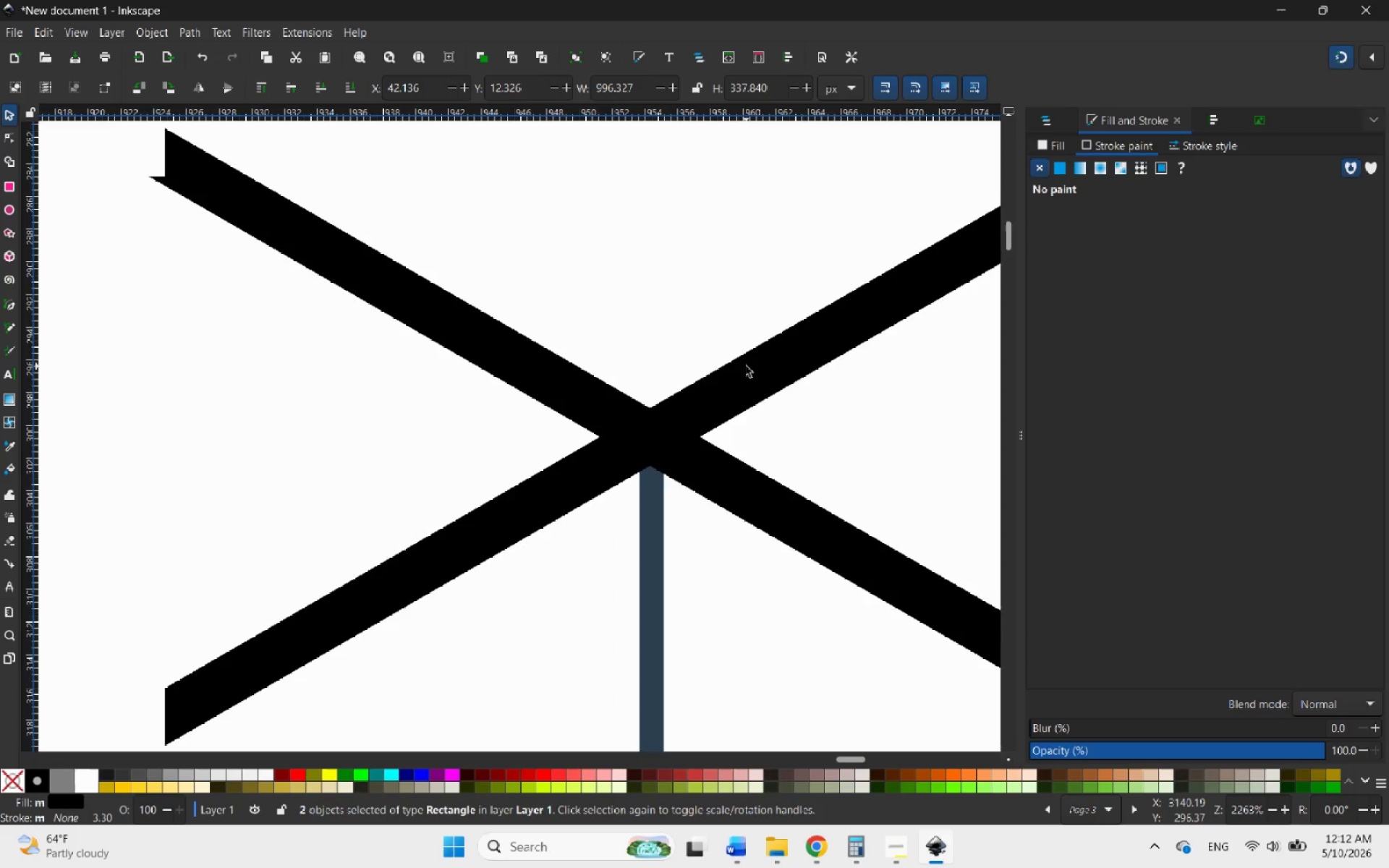 
scroll: coordinate [747, 365], scroll_direction: down, amount: 12.0
 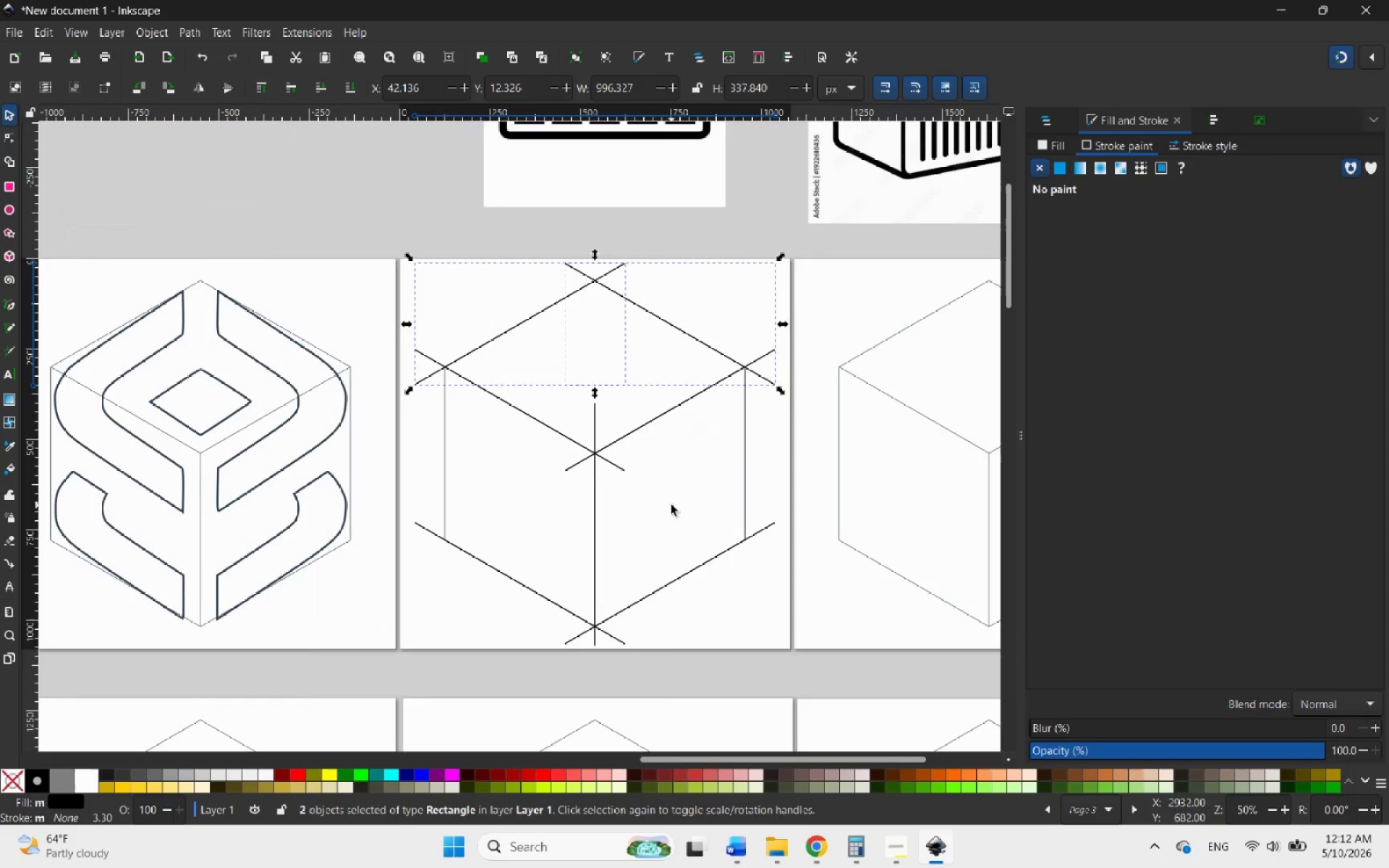 
left_click([671, 505])
 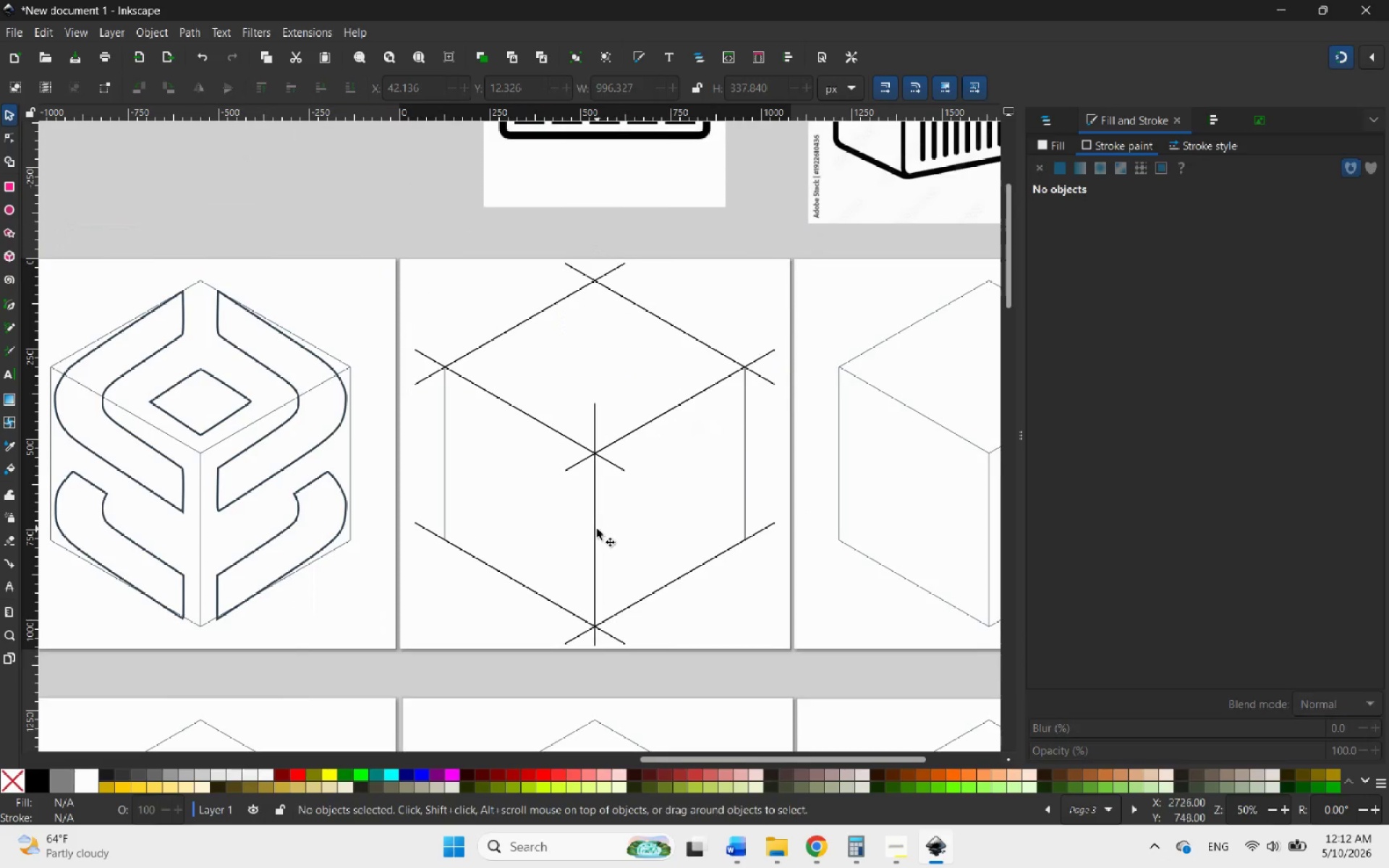 
left_click([596, 529])
 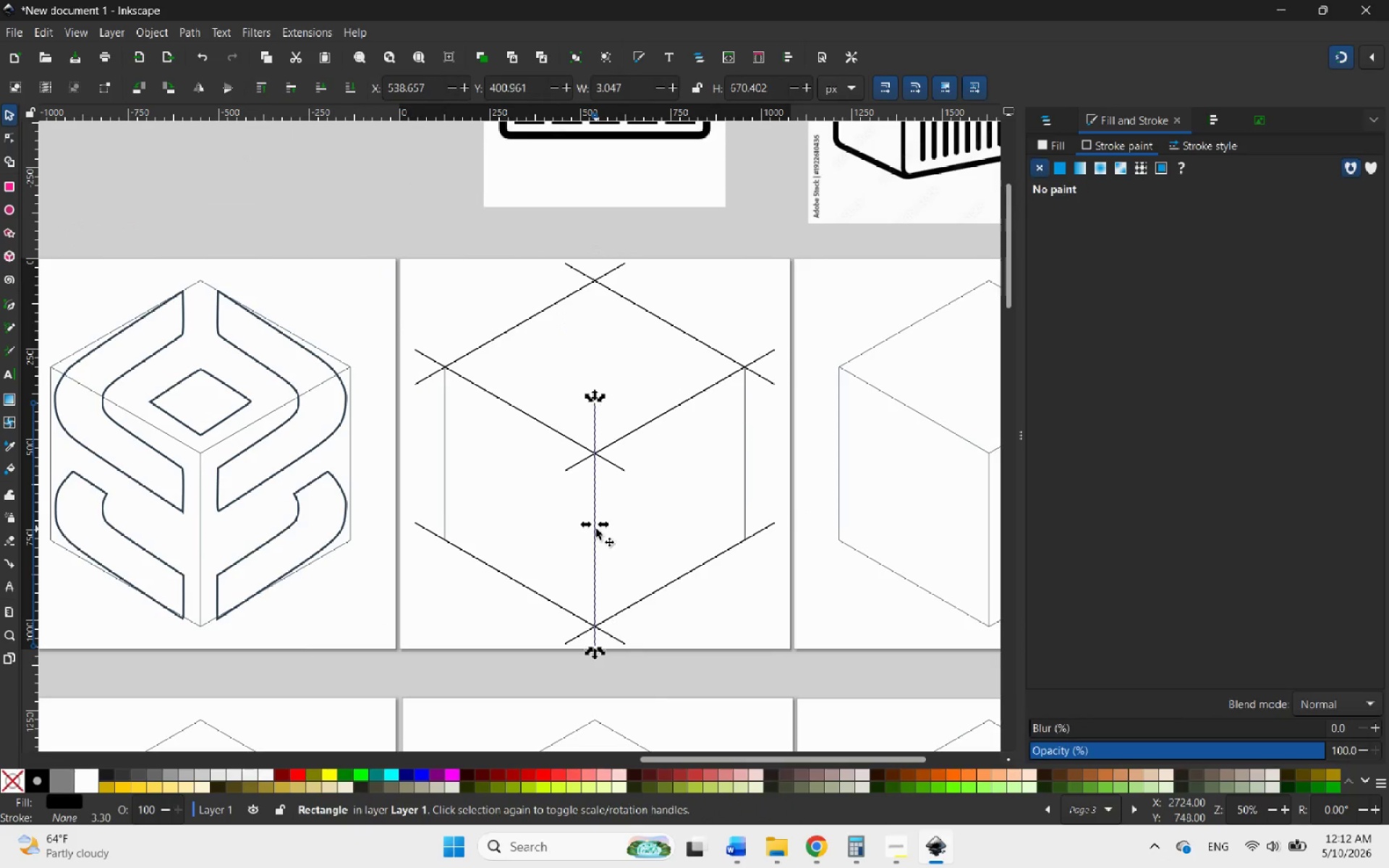 
right_click([596, 529])
 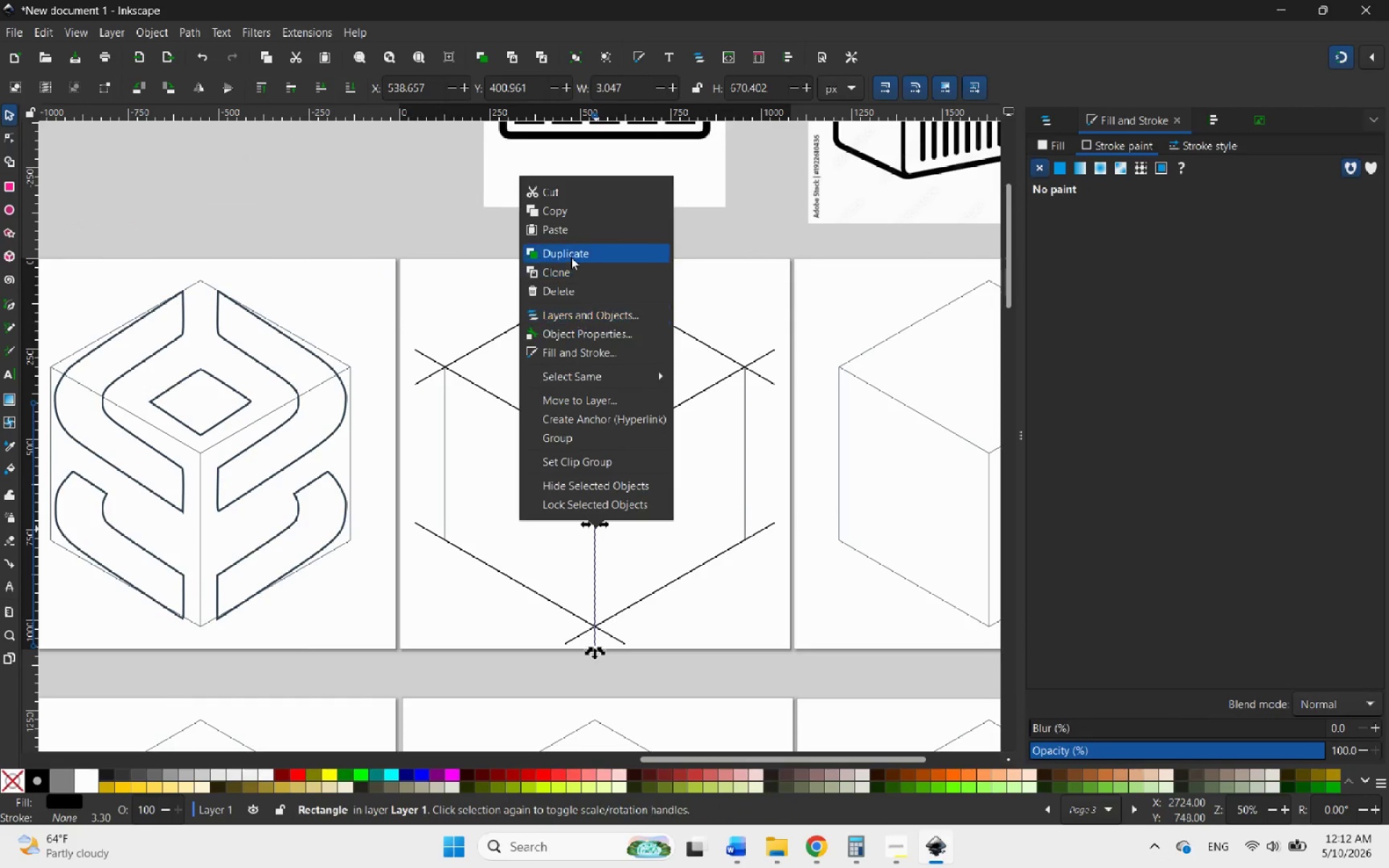 
left_click([571, 257])
 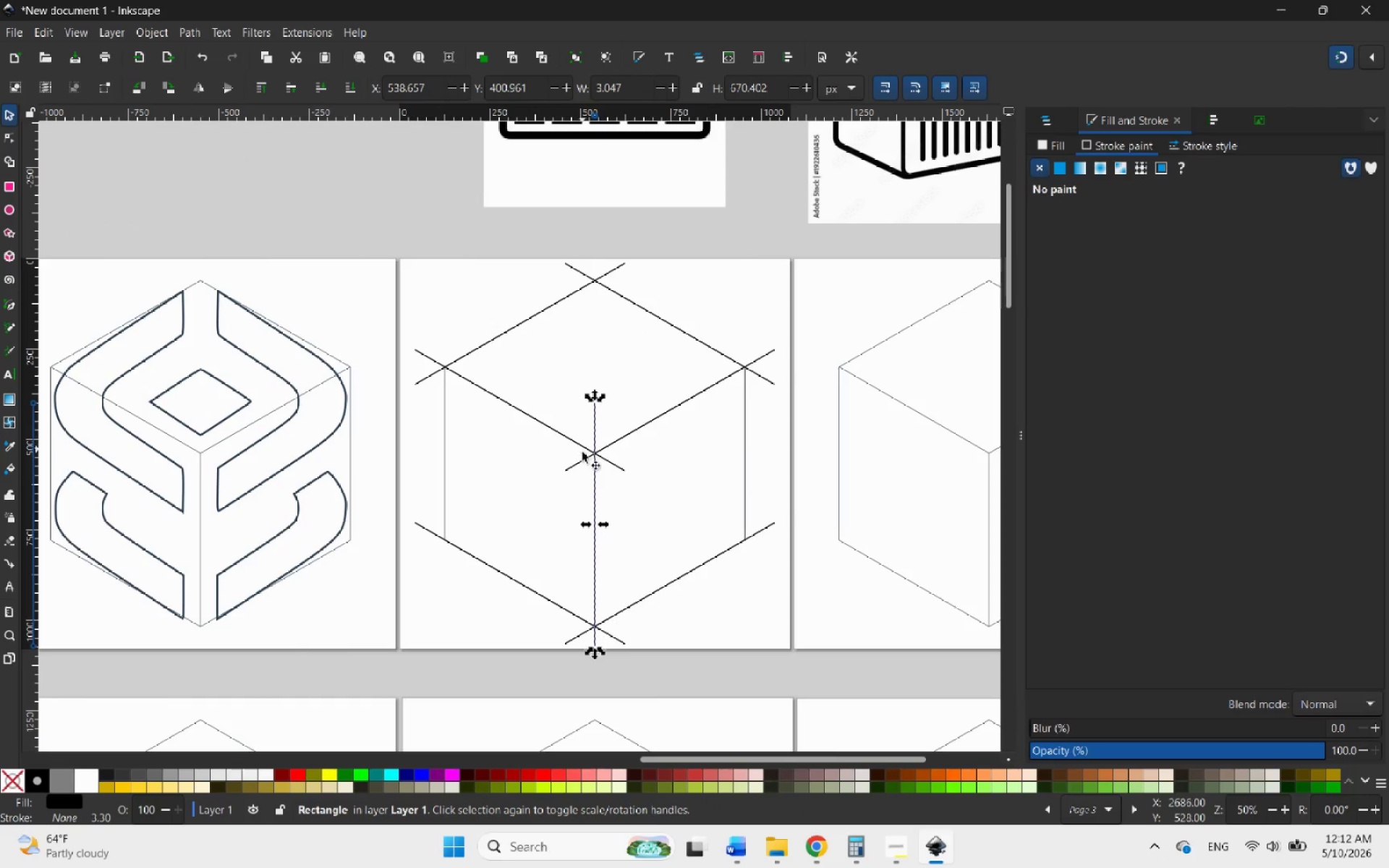 
left_click_drag(start_coordinate=[594, 477], to_coordinate=[441, 420])
 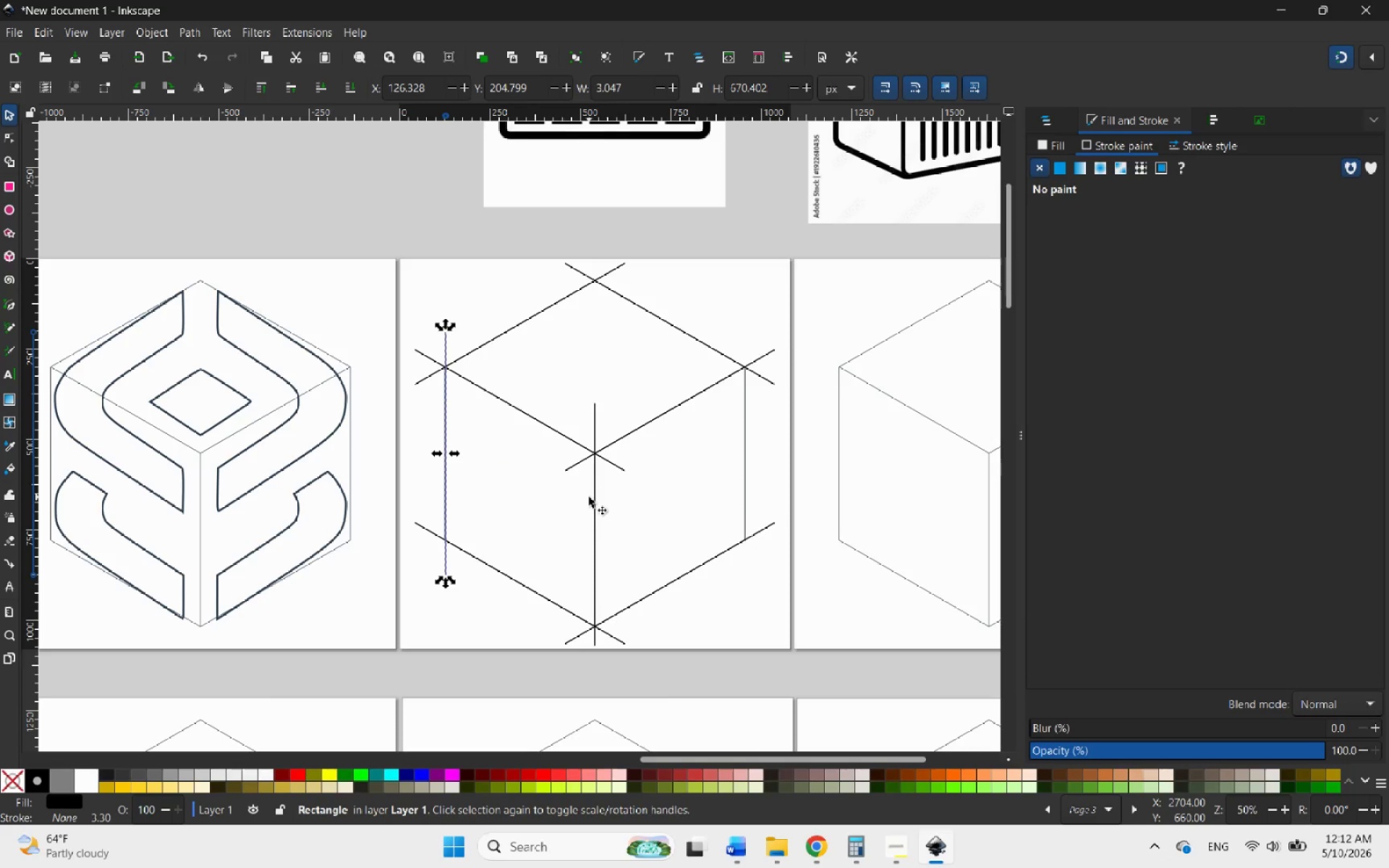 
left_click([595, 494])
 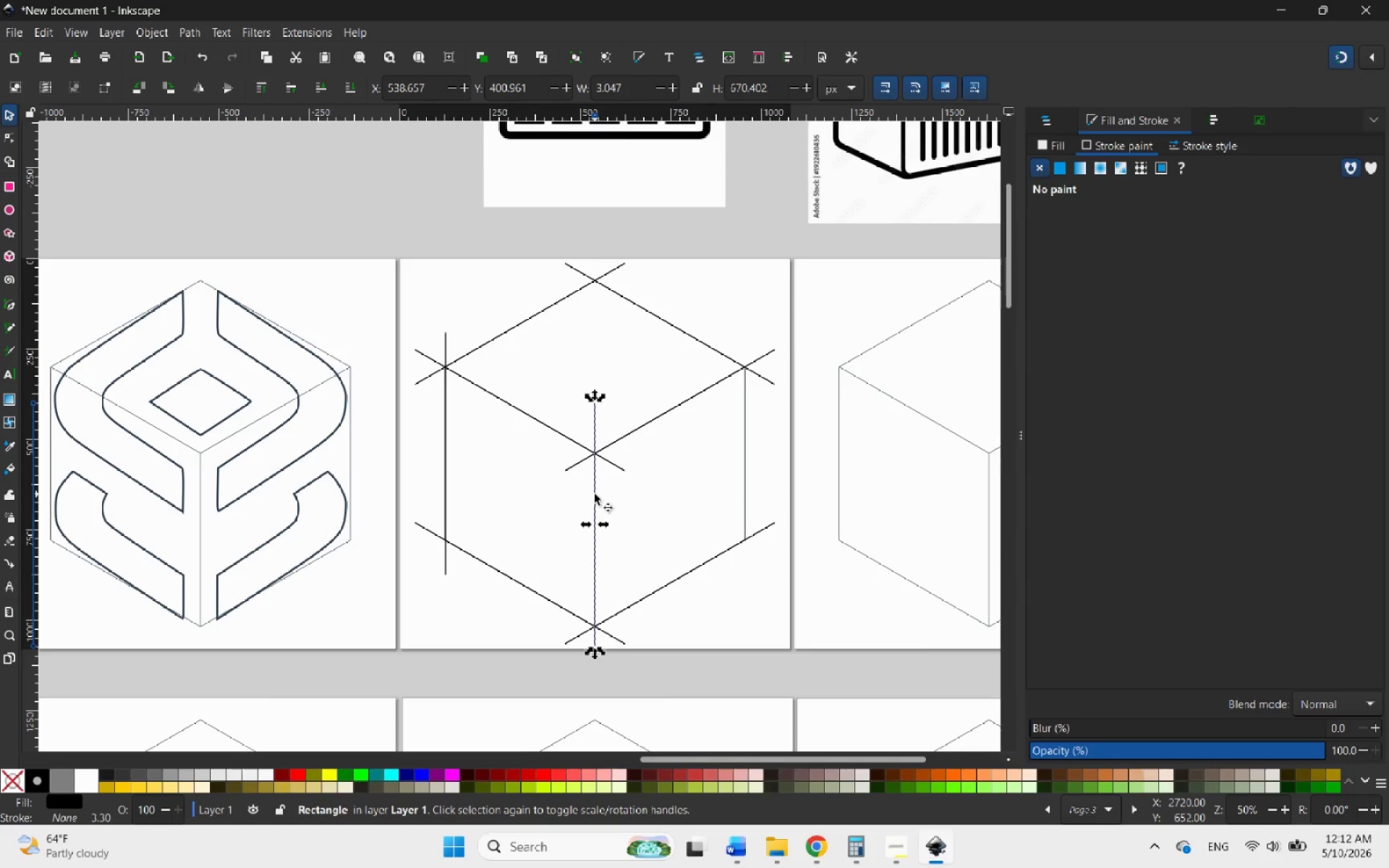 
right_click([595, 494])
 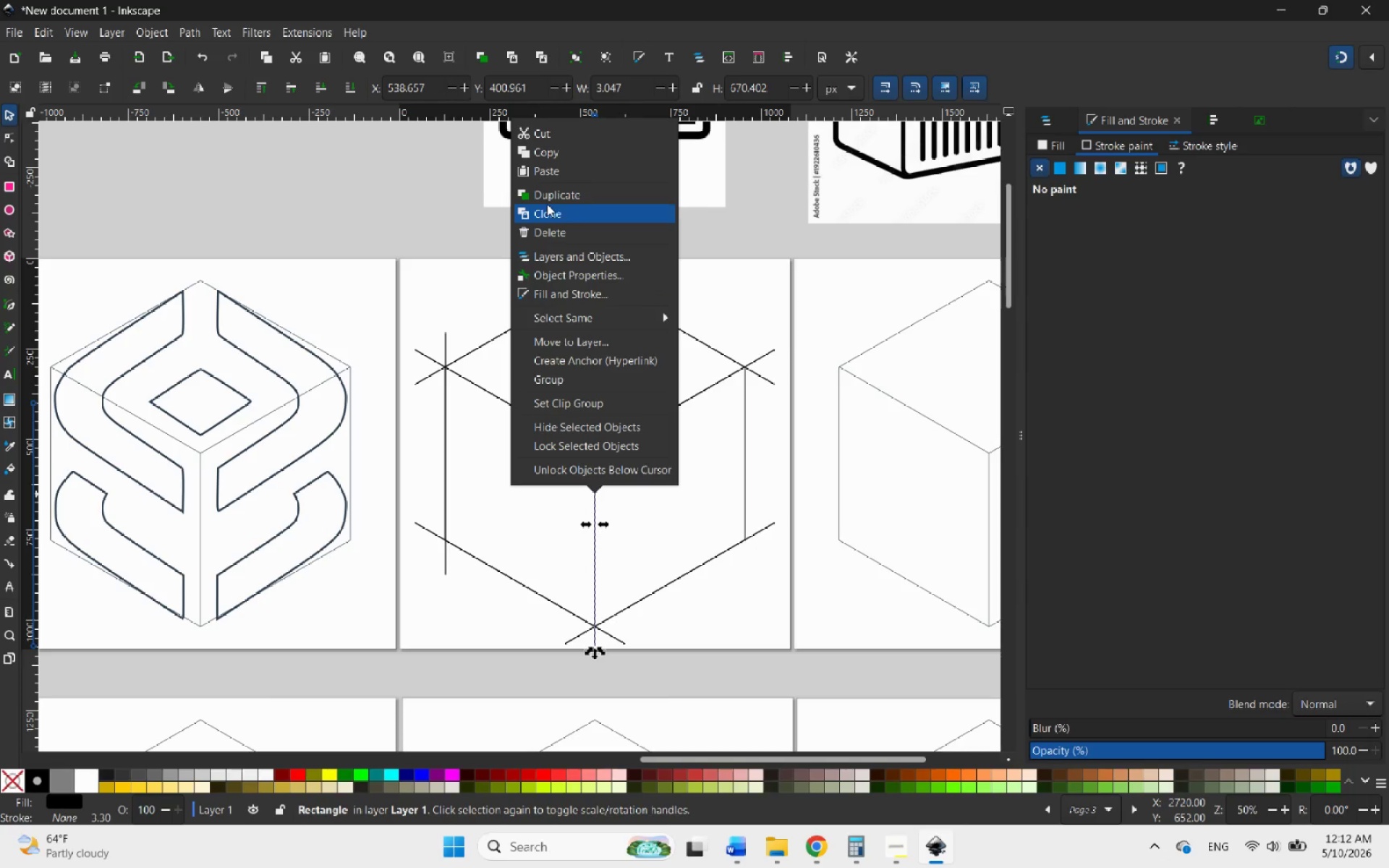 
left_click([543, 197])
 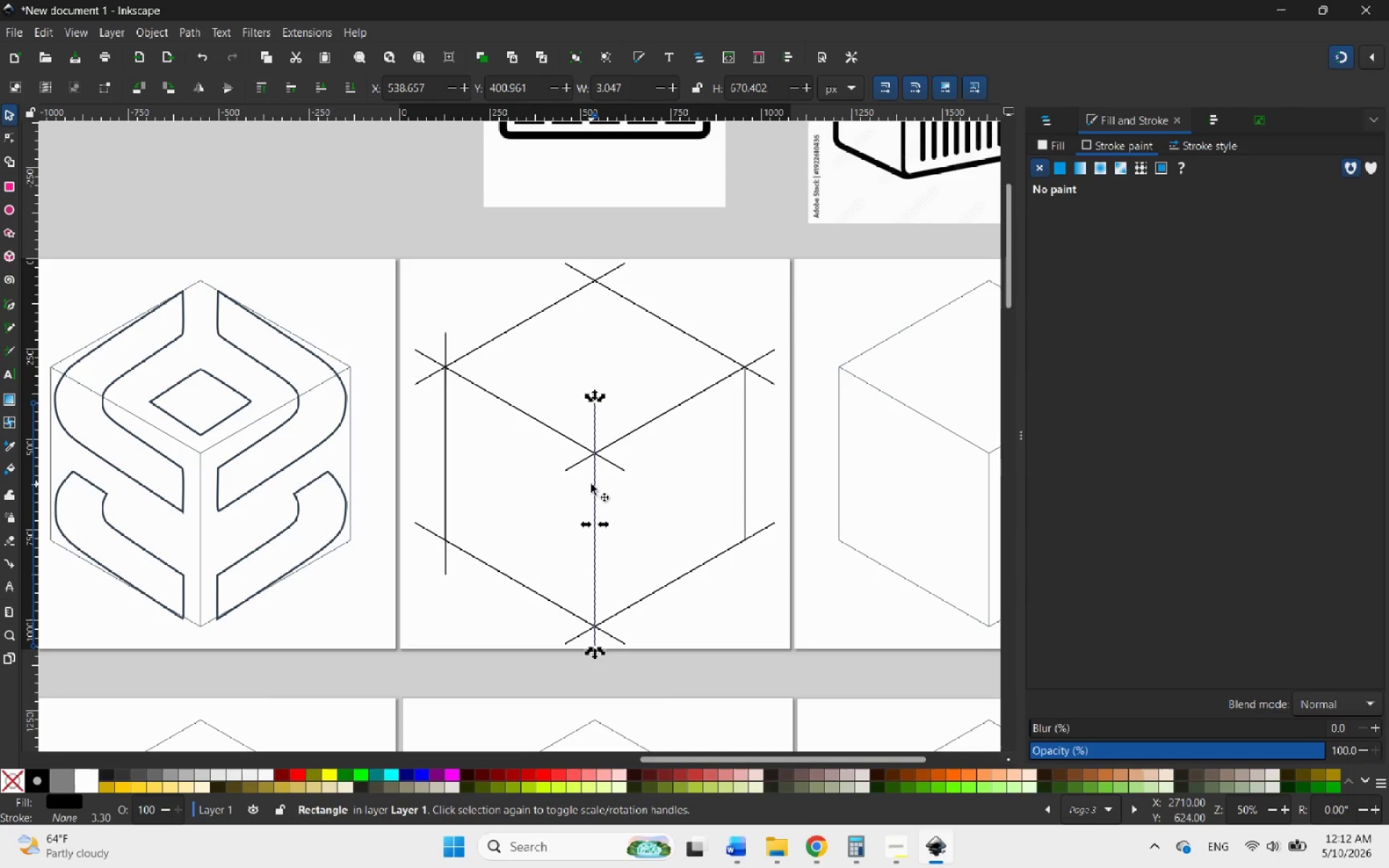 
left_click_drag(start_coordinate=[594, 482], to_coordinate=[738, 429])
 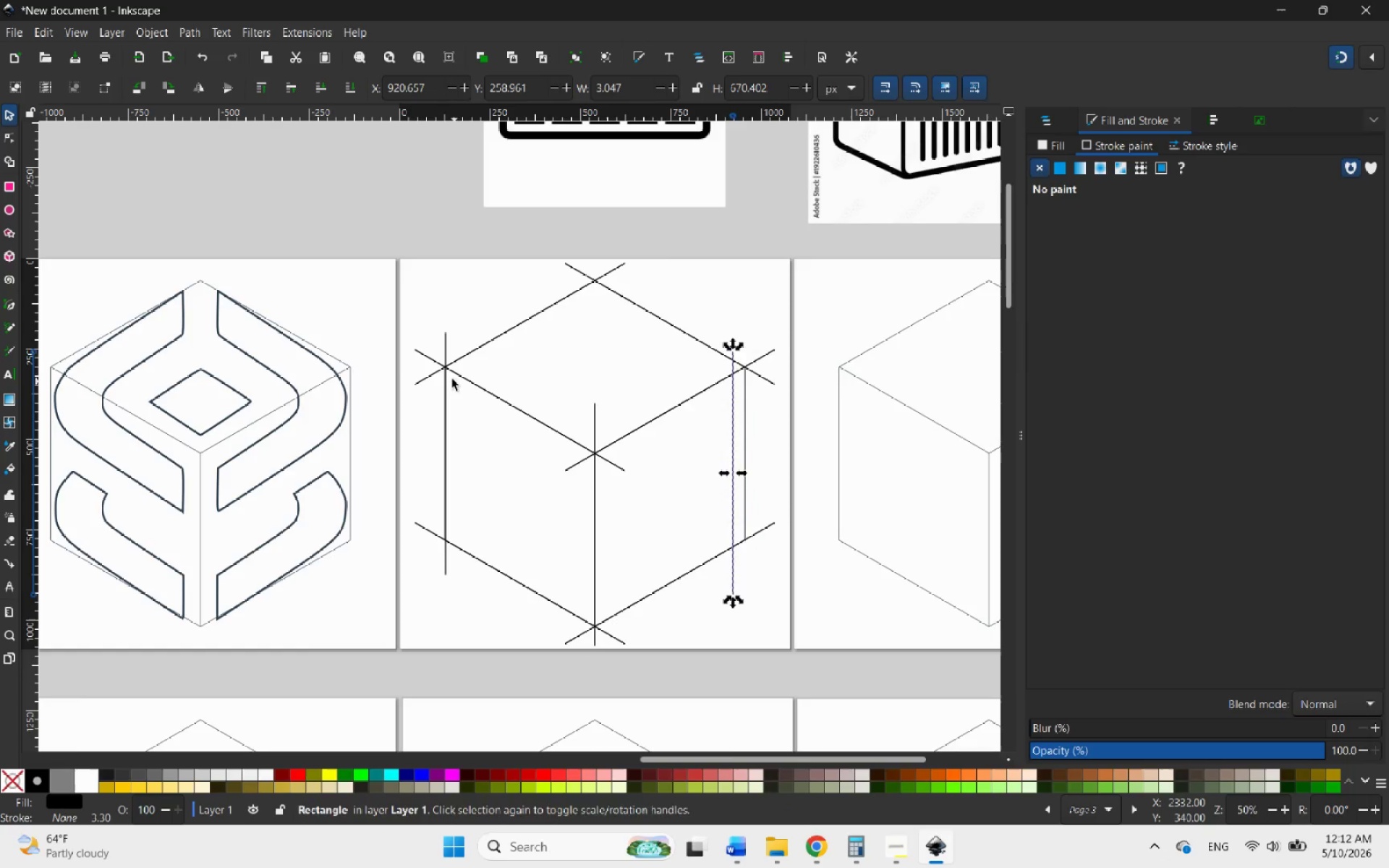 
hold_key(key=ControlLeft, duration=1.02)
scroll: coordinate [462, 401], scroll_direction: up, amount: 9.0
 